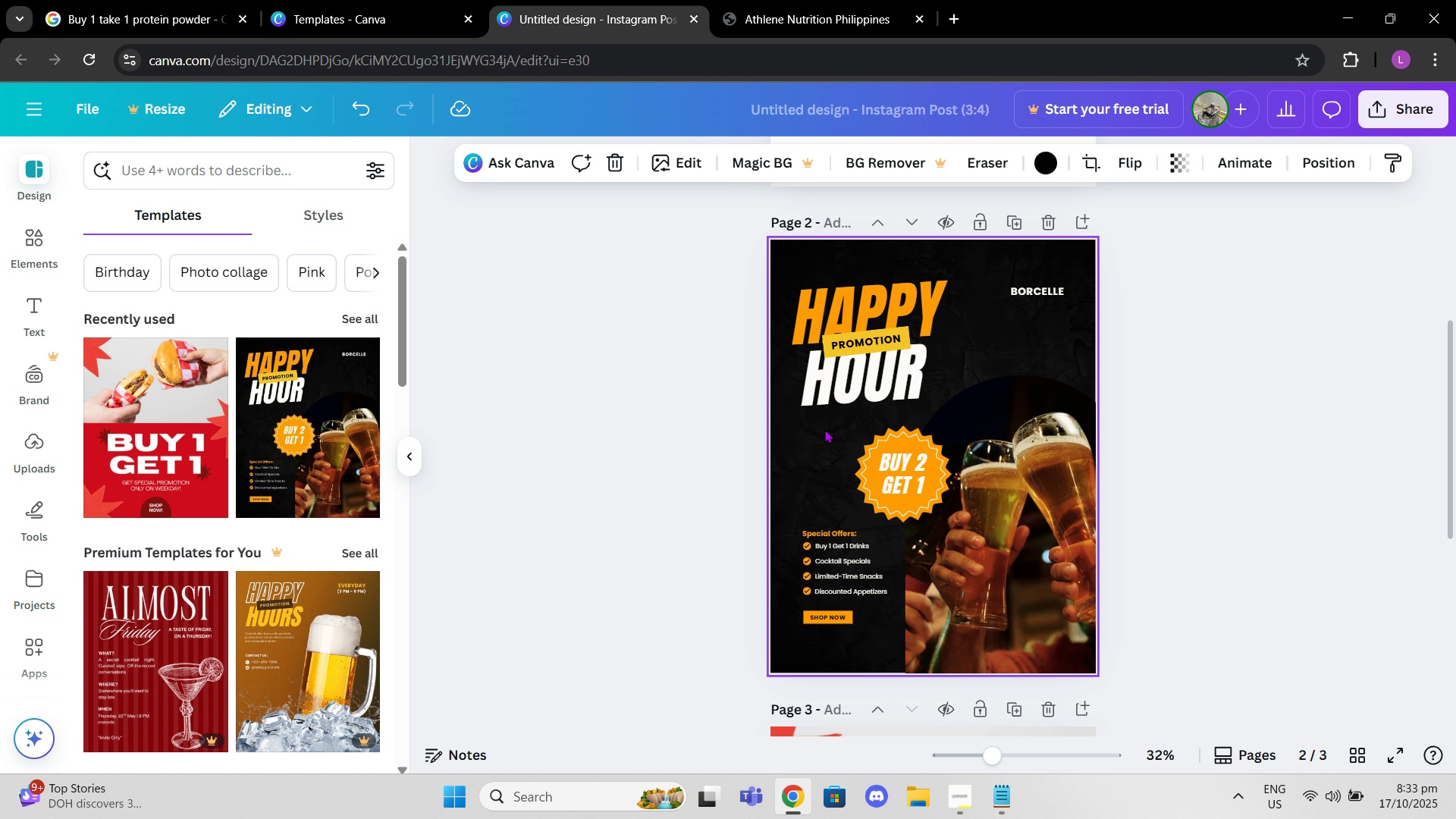 
key(Control+C)
 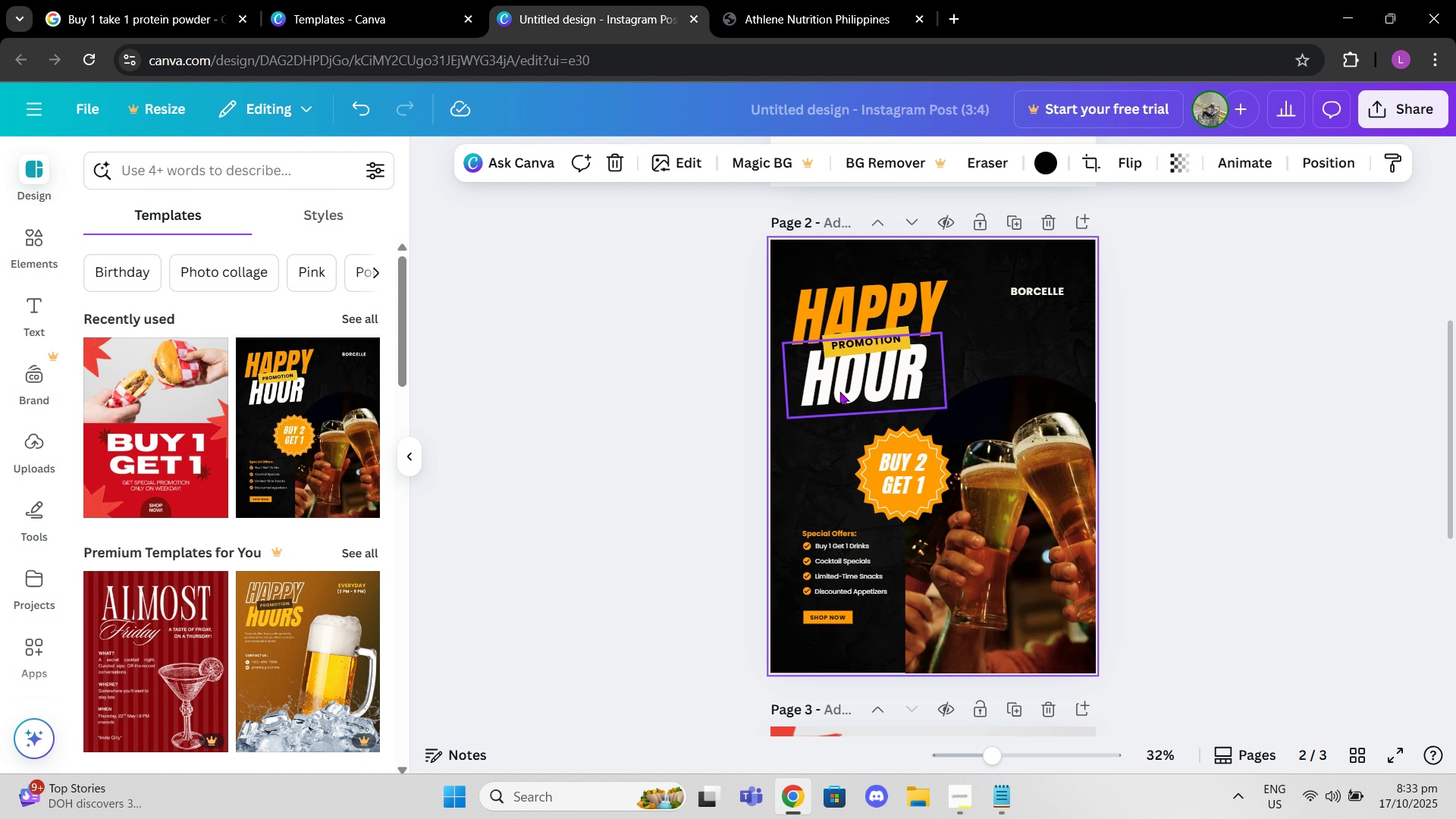 
scroll: coordinate [839, 391], scroll_direction: up, amount: 7.0
 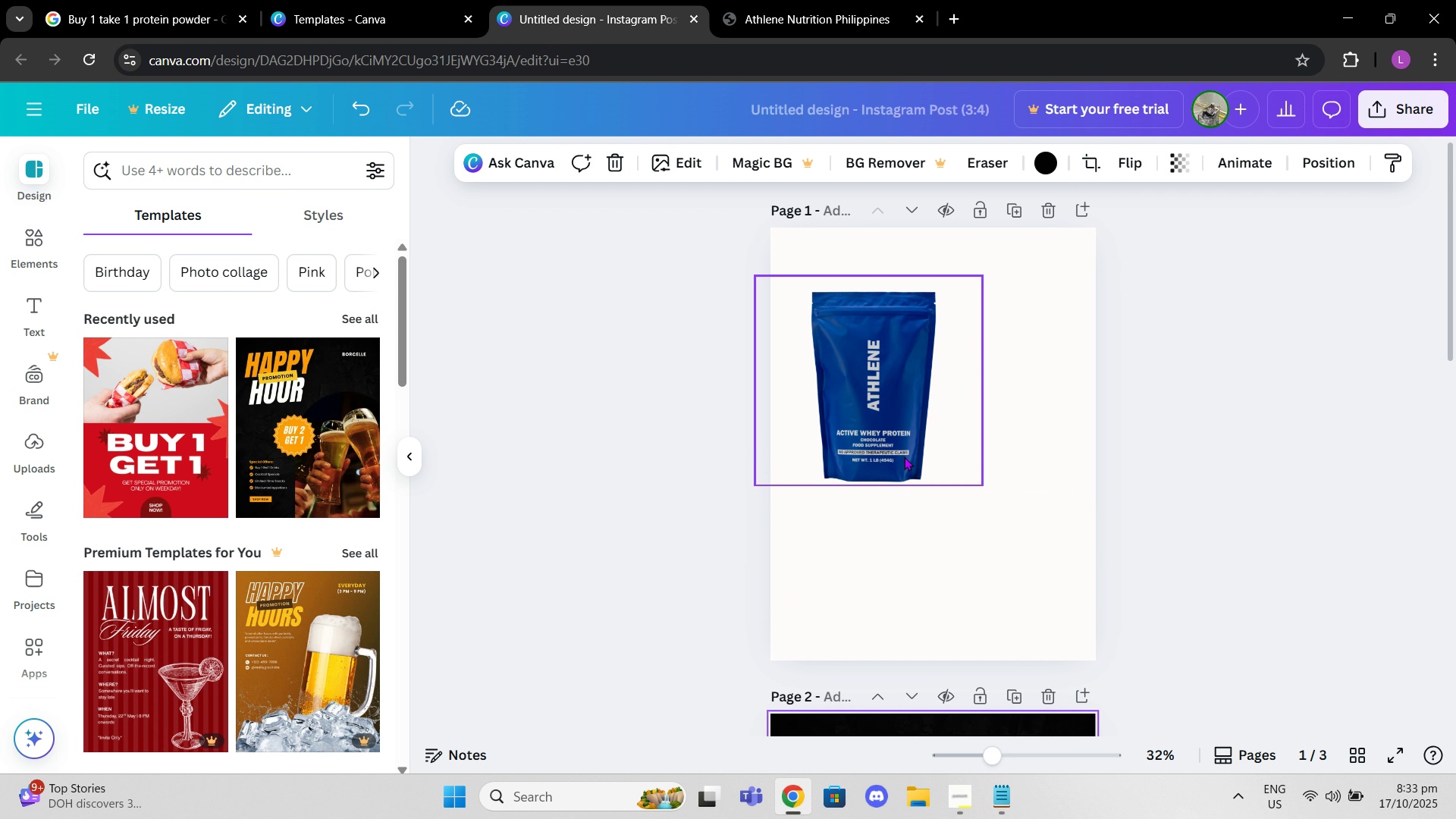 
key(Control+V)
 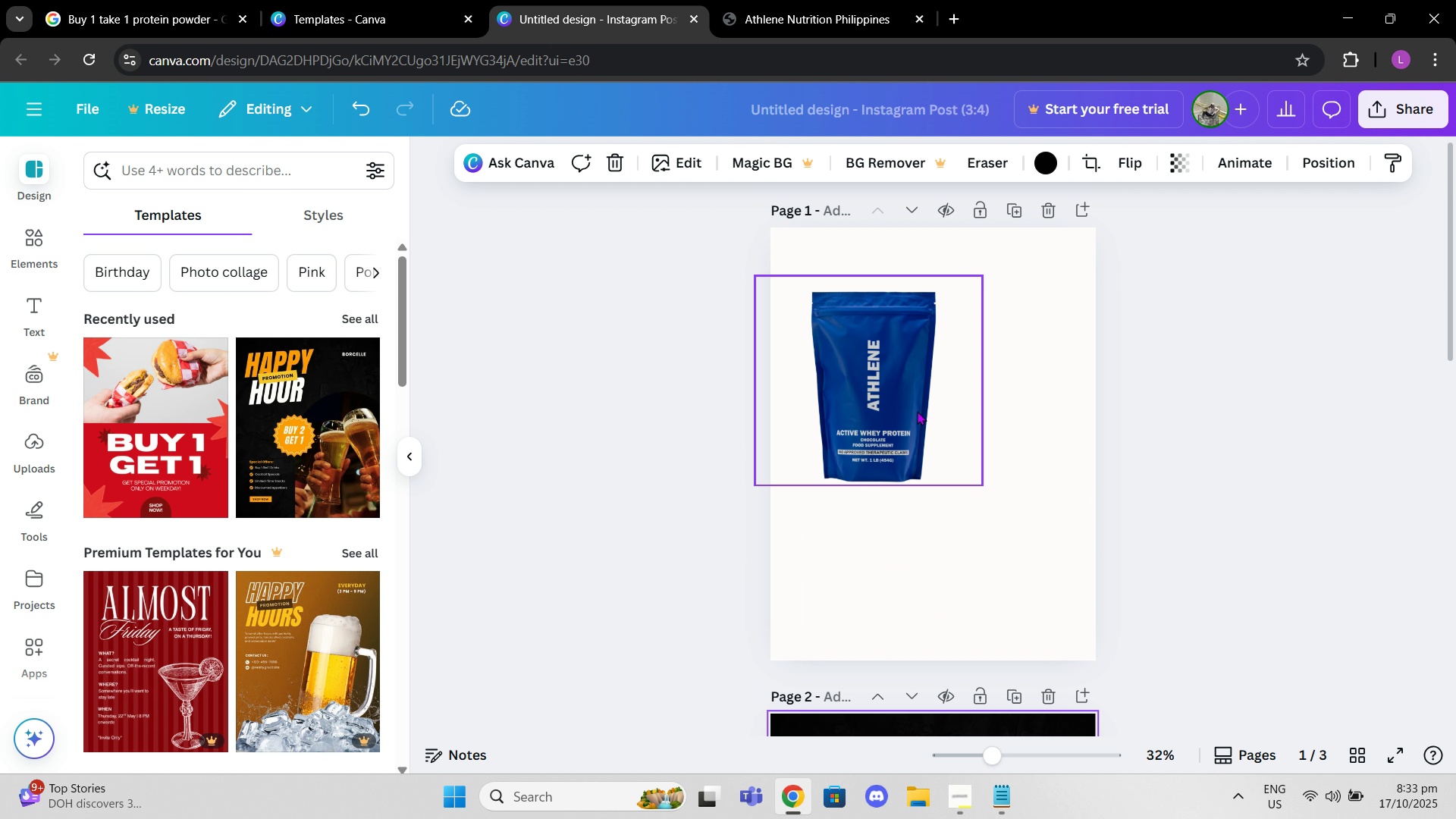 
left_click_drag(start_coordinate=[902, 406], to_coordinate=[994, 443])
 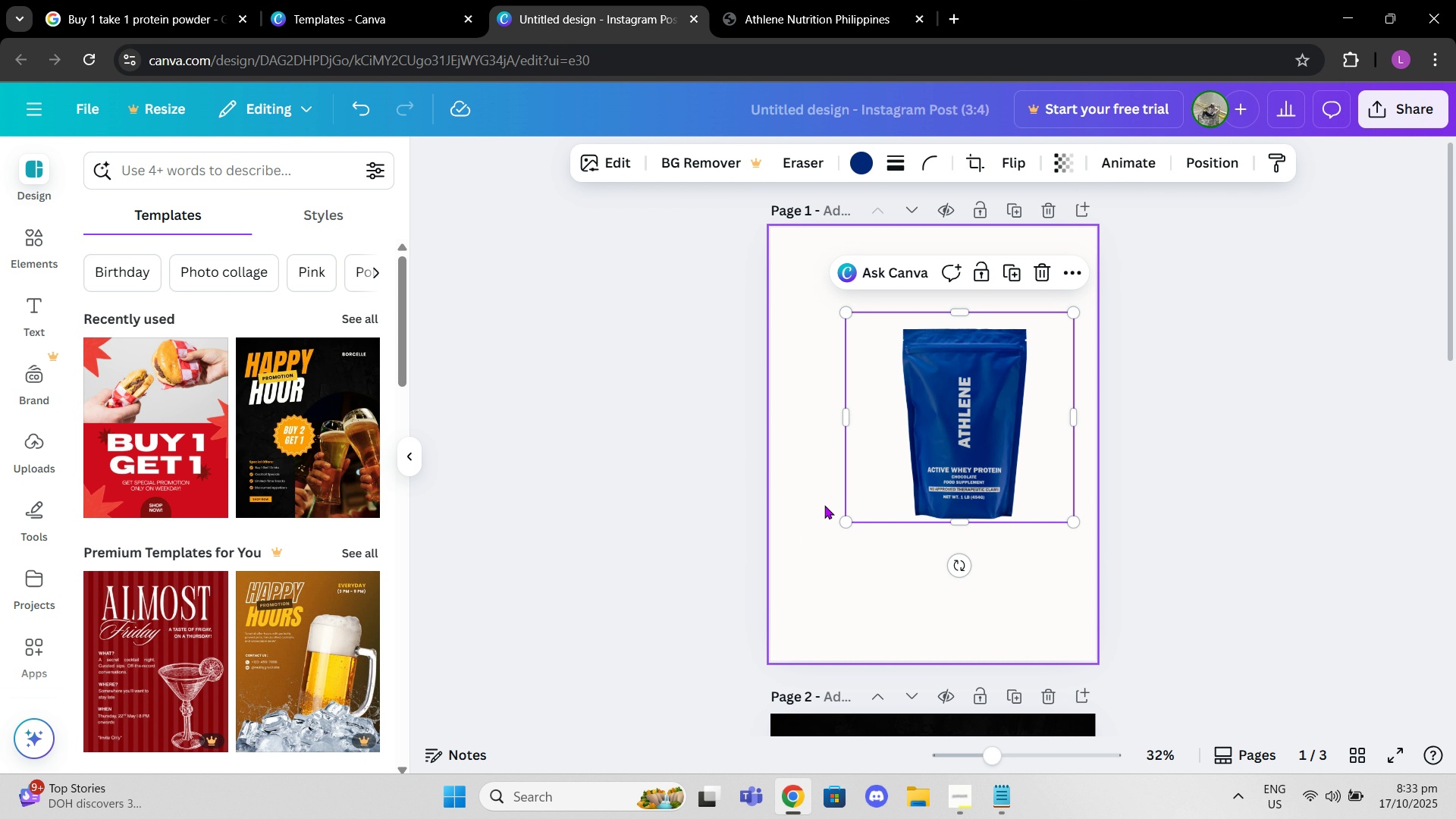 
left_click([821, 505])
 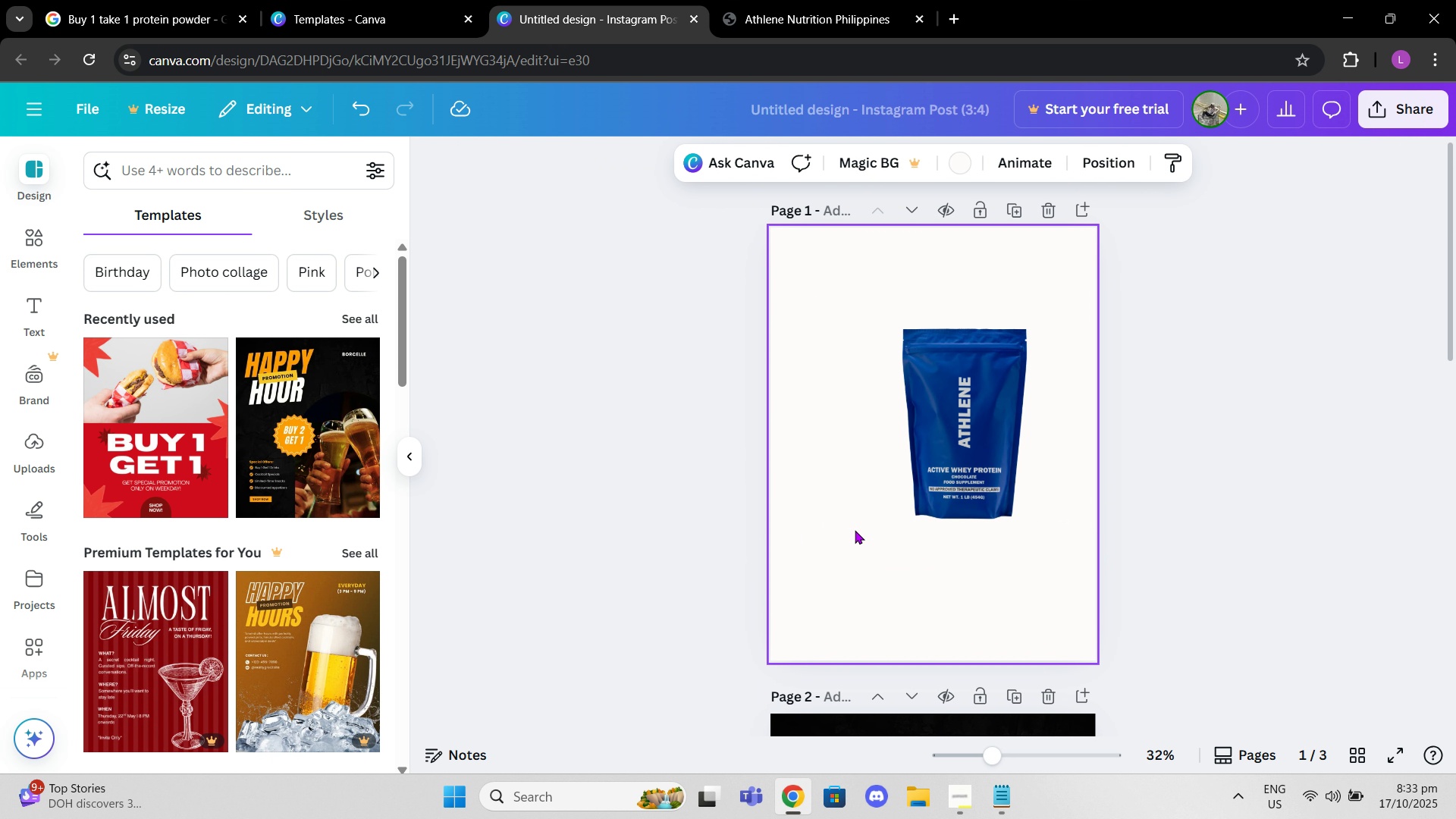 
scroll: coordinate [856, 532], scroll_direction: down, amount: 3.0
 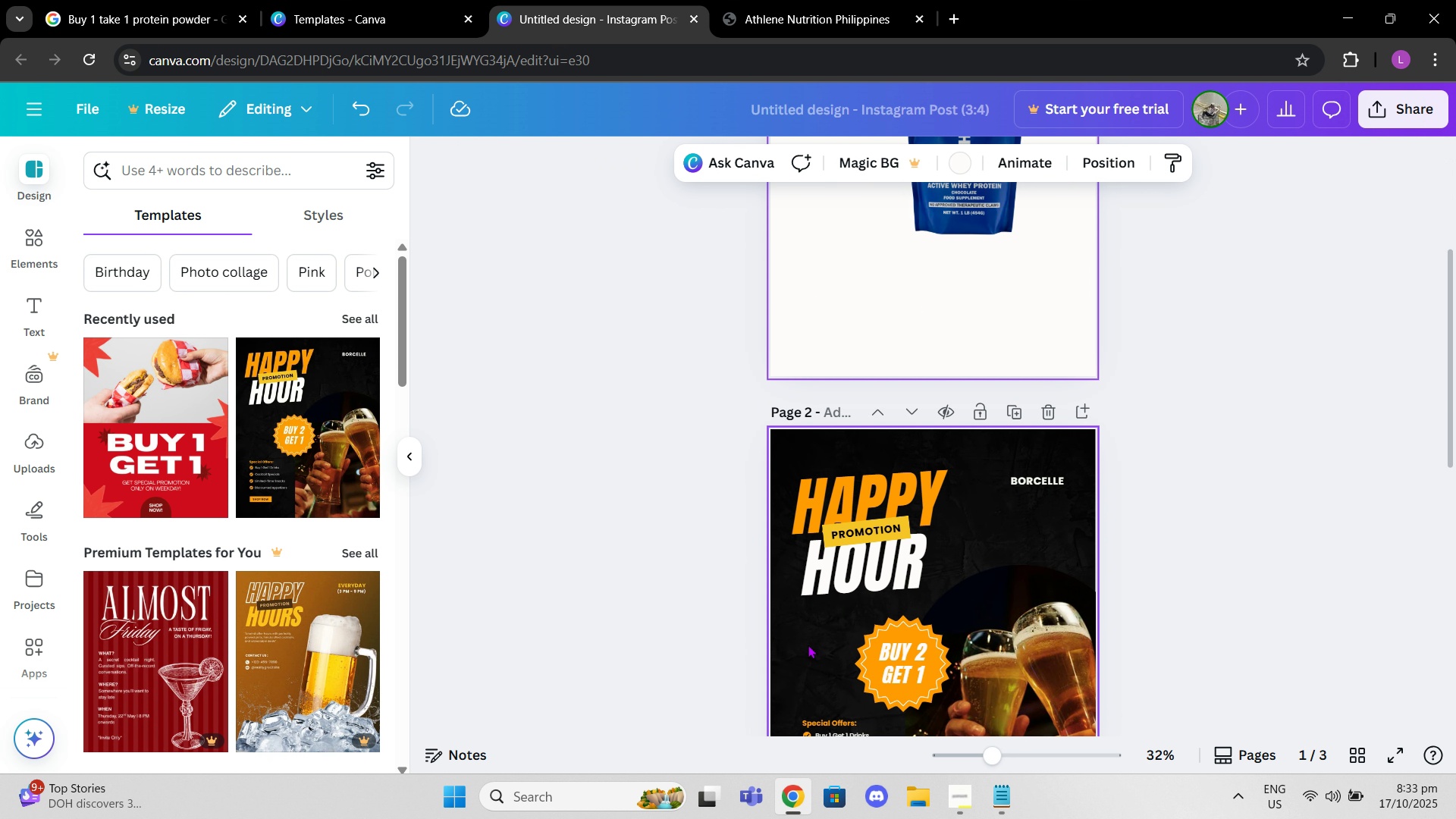 
left_click([808, 645])
 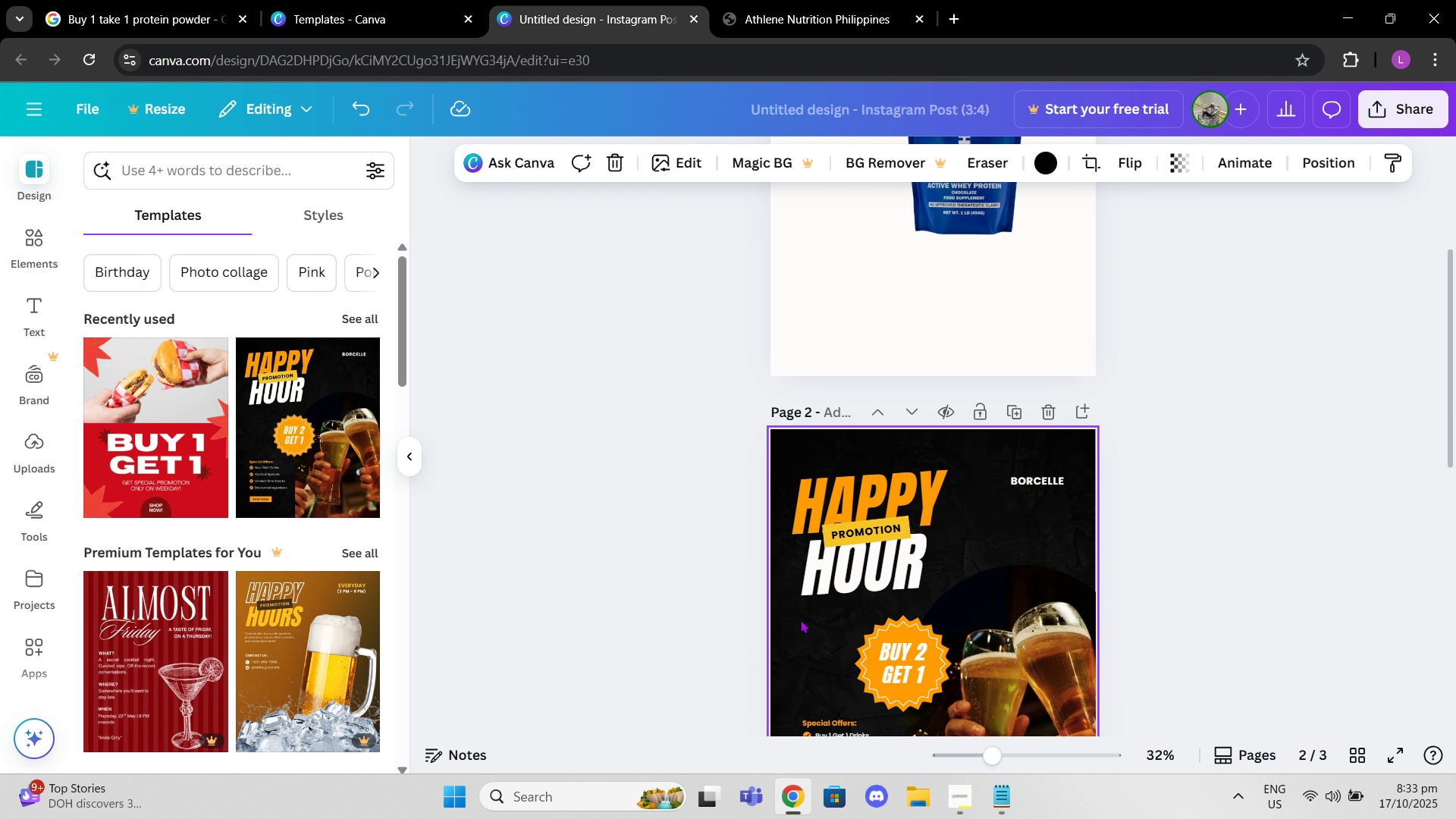 
left_click_drag(start_coordinate=[808, 645], to_coordinate=[758, 407])
 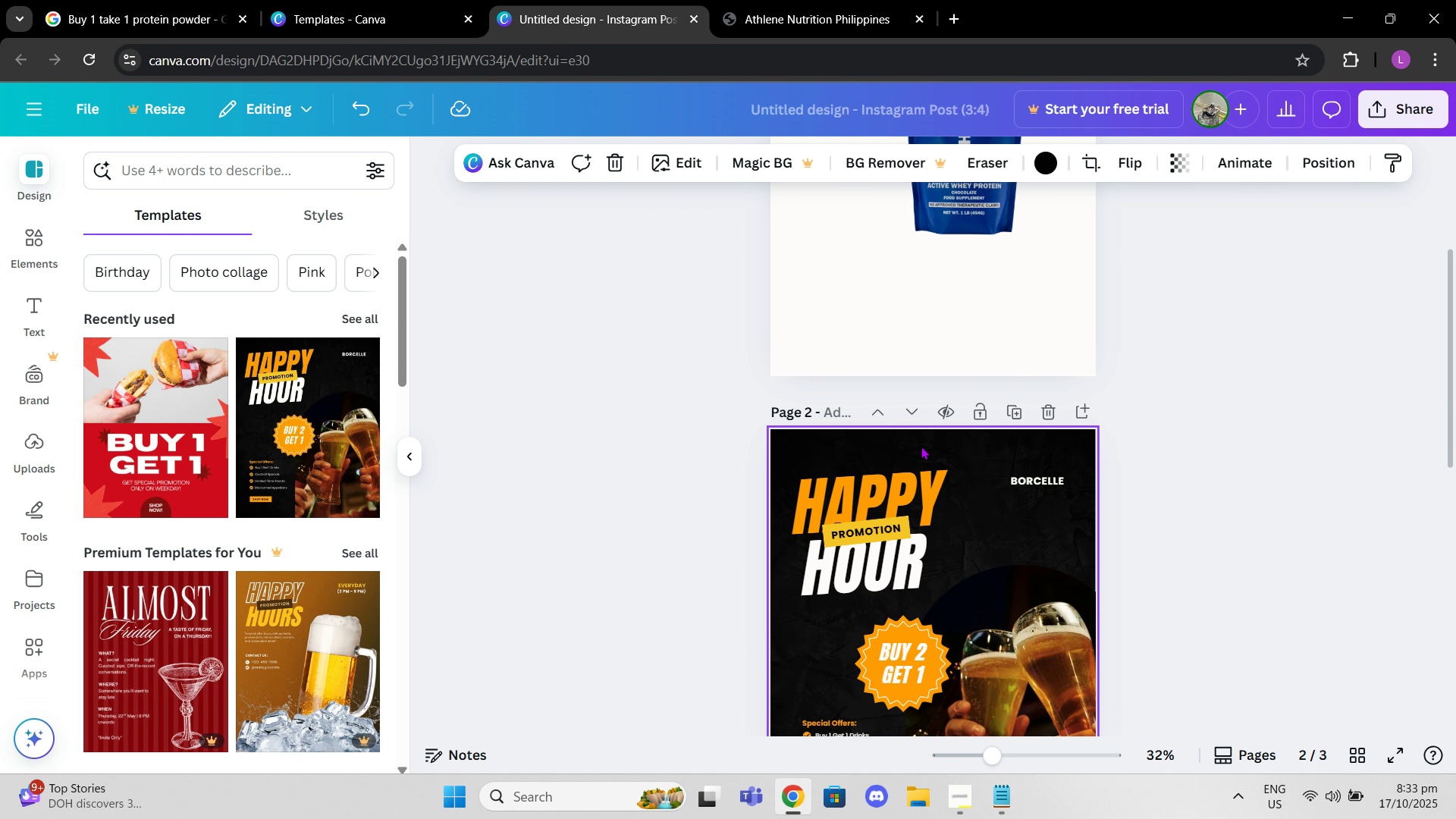 
left_click([923, 447])
 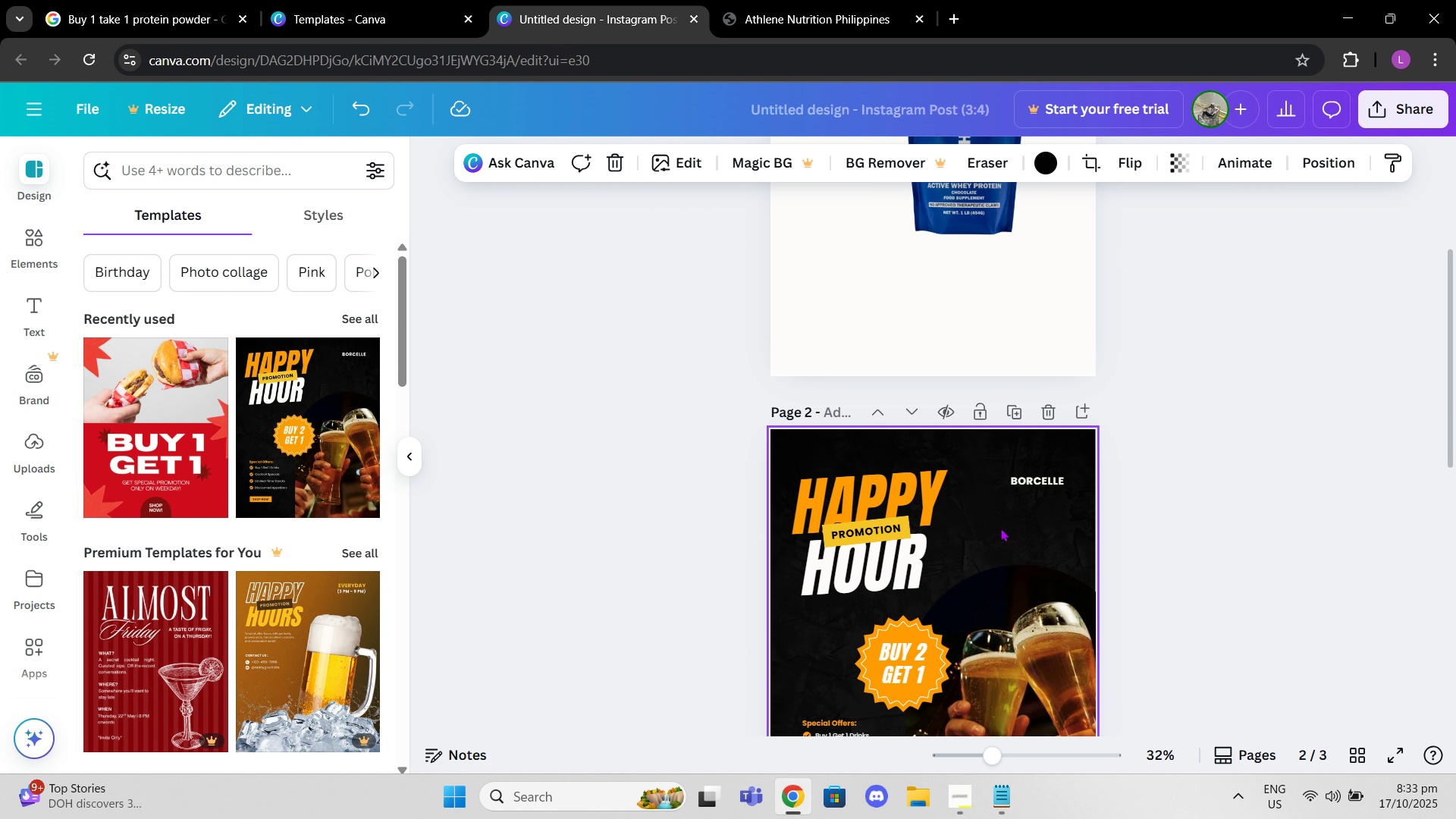 
double_click([1000, 528])
 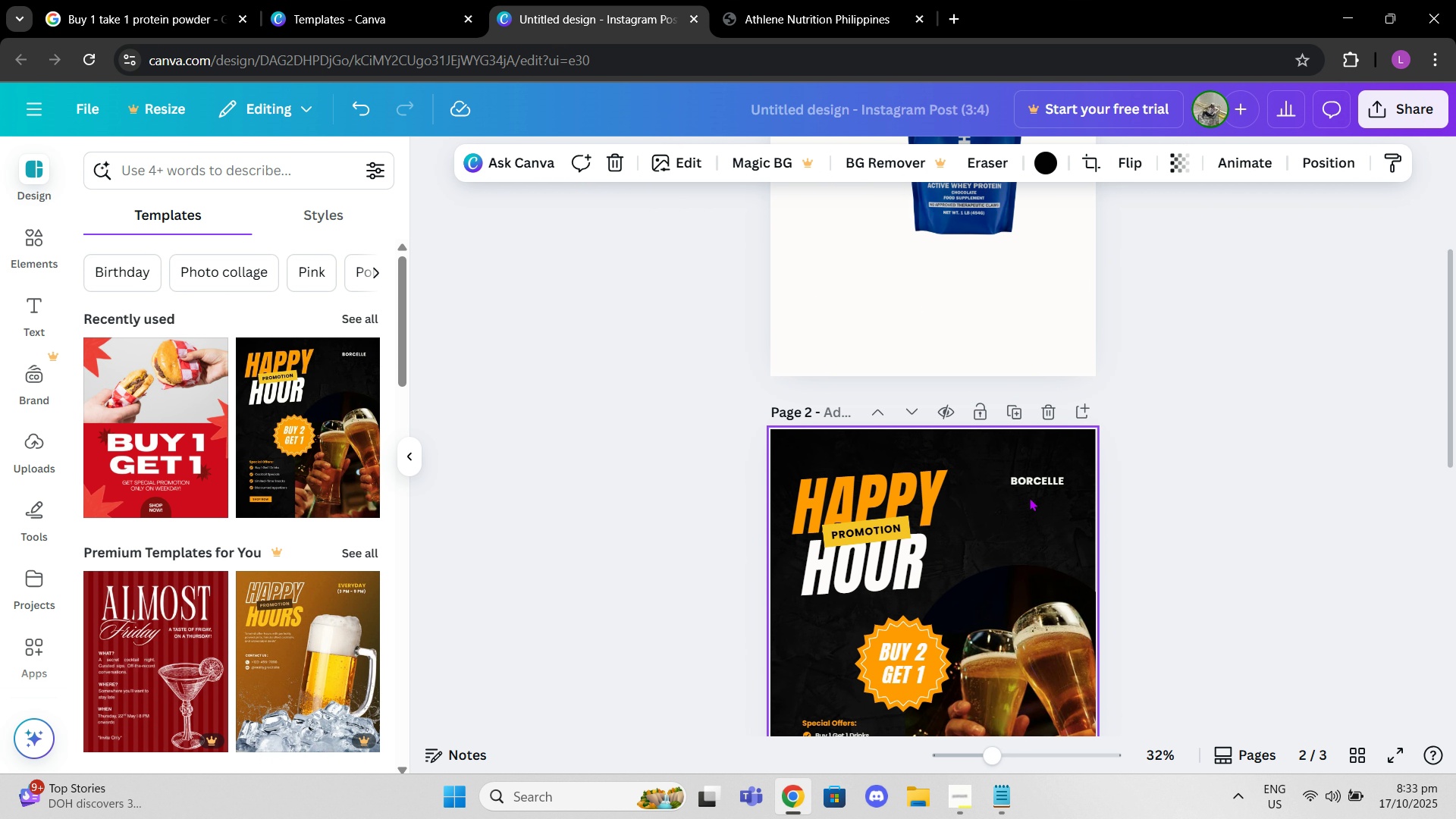 
triple_click([1030, 497])
 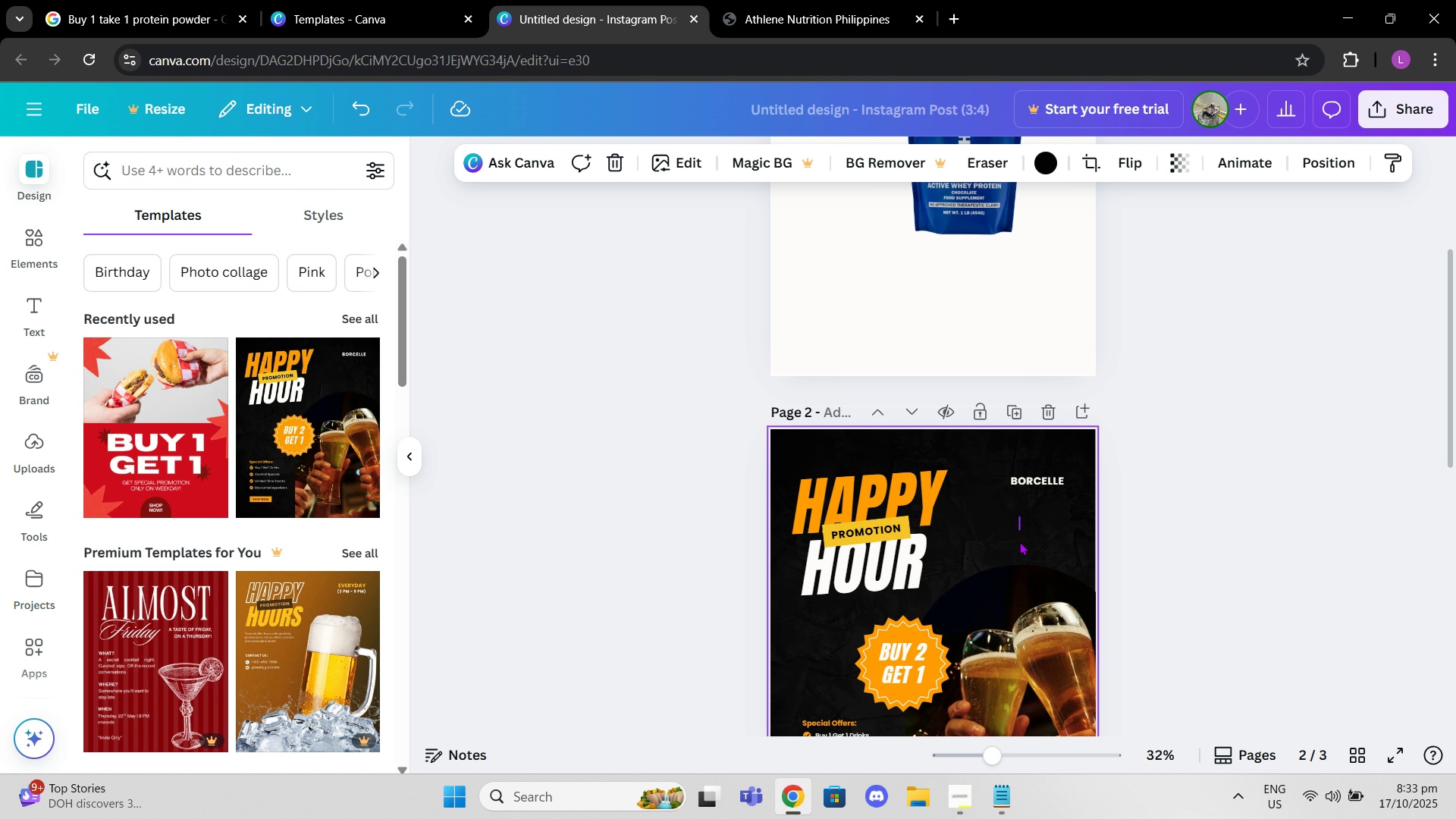 
left_click_drag(start_coordinate=[1019, 517], to_coordinate=[1021, 570])
 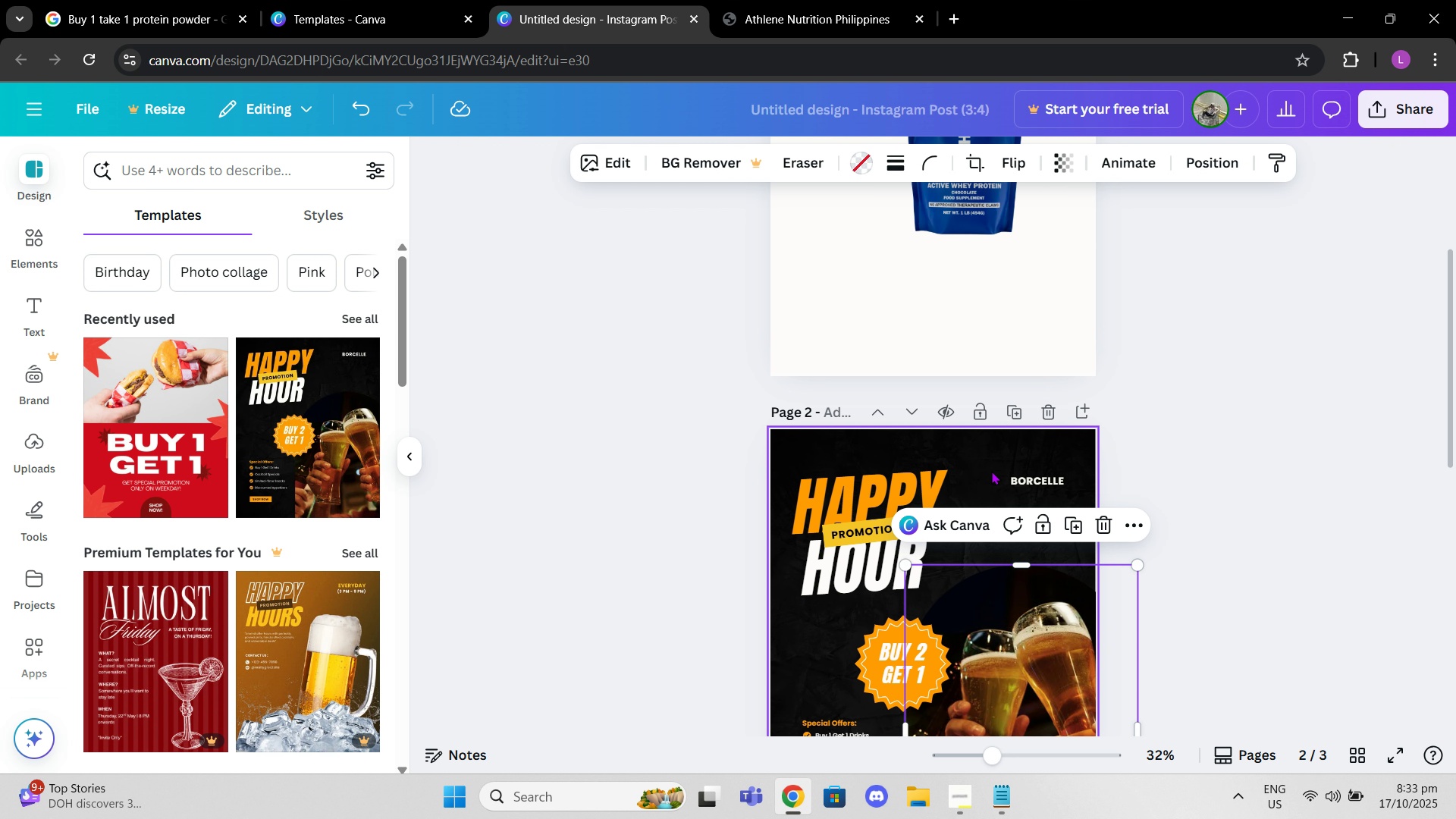 
left_click([991, 471])
 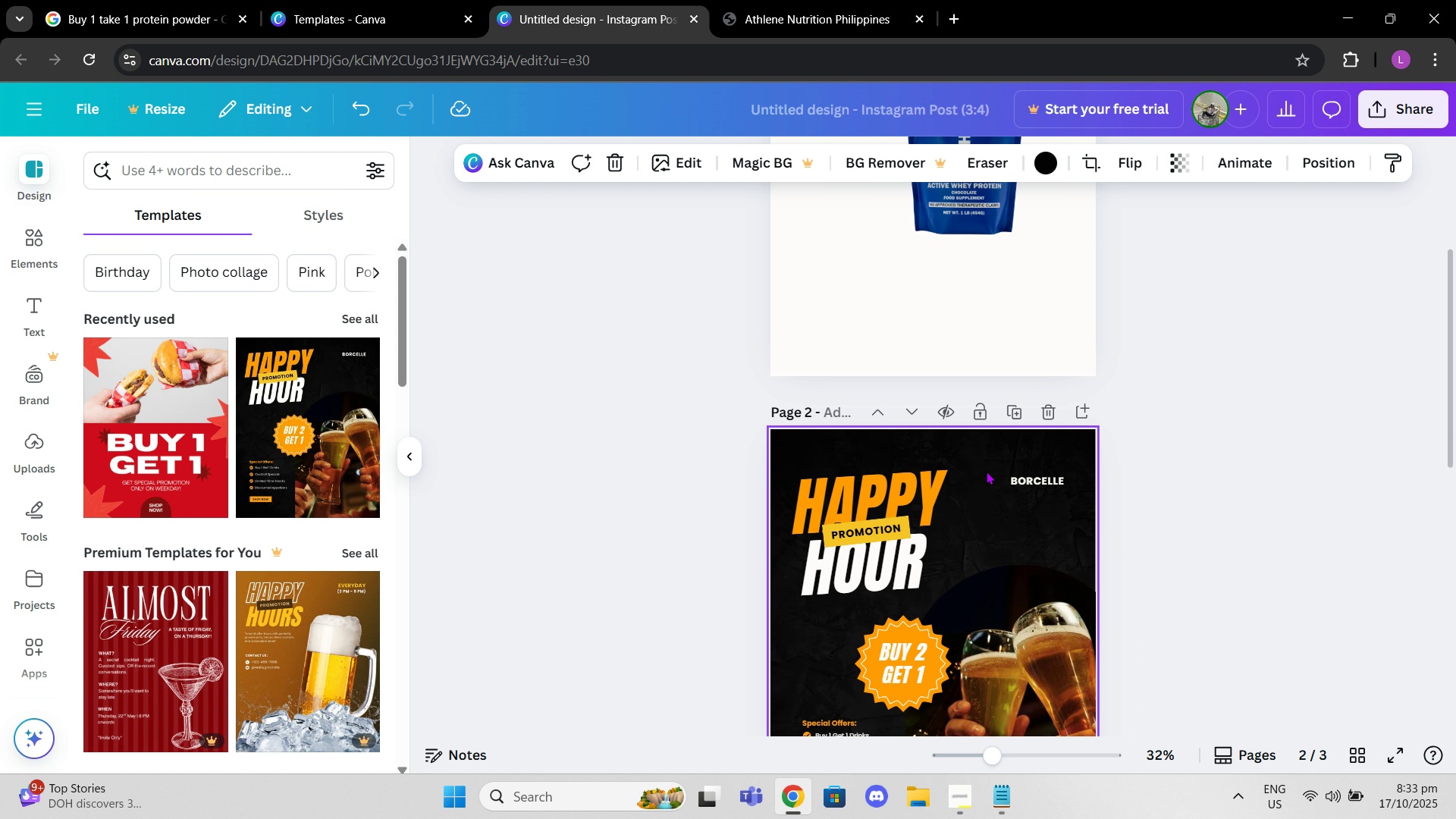 
left_click_drag(start_coordinate=[987, 471], to_coordinate=[930, 449])
 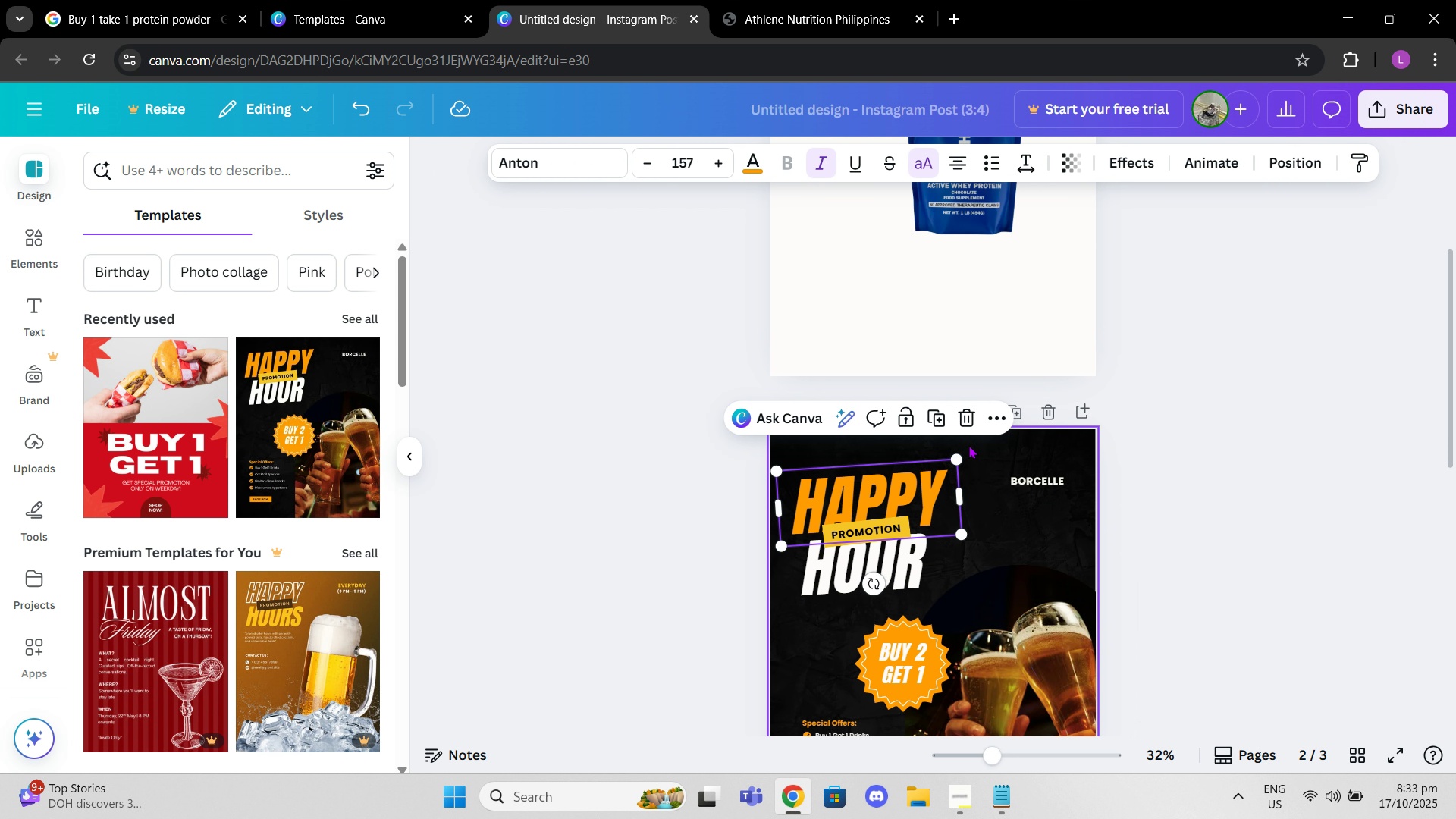 
left_click([968, 445])
 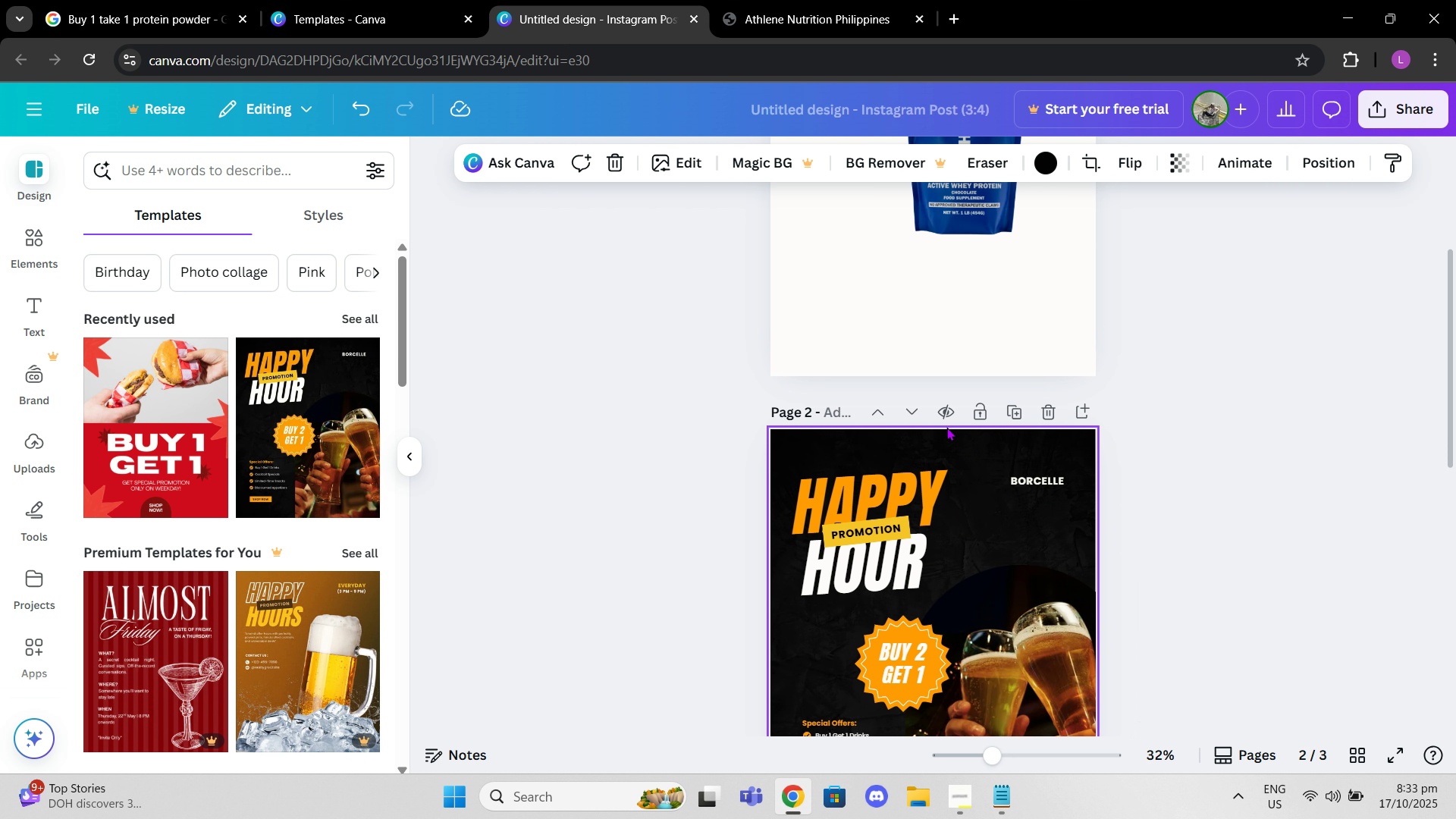 
key(Control+ControlLeft)
 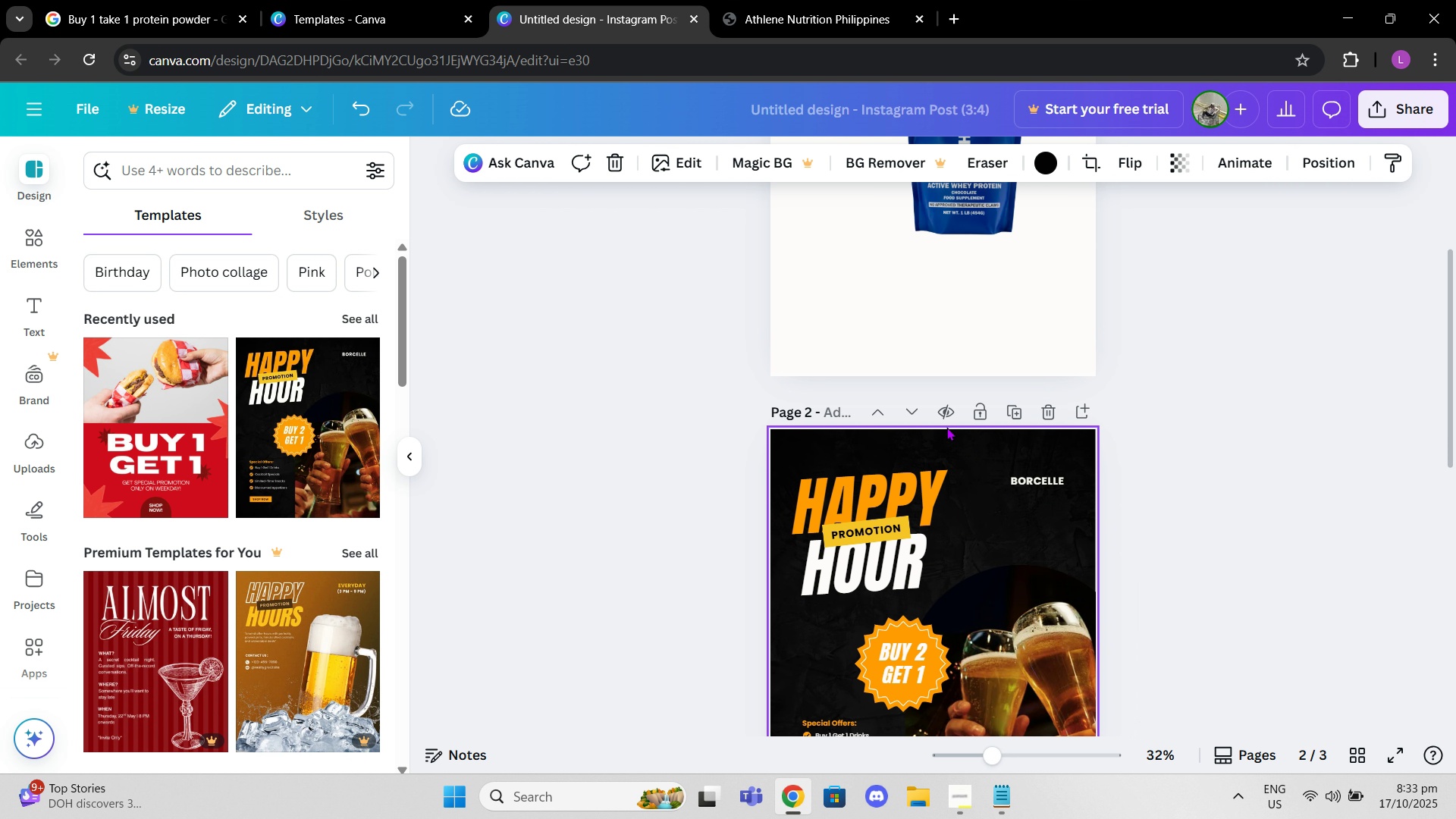 
key(Control+C)
 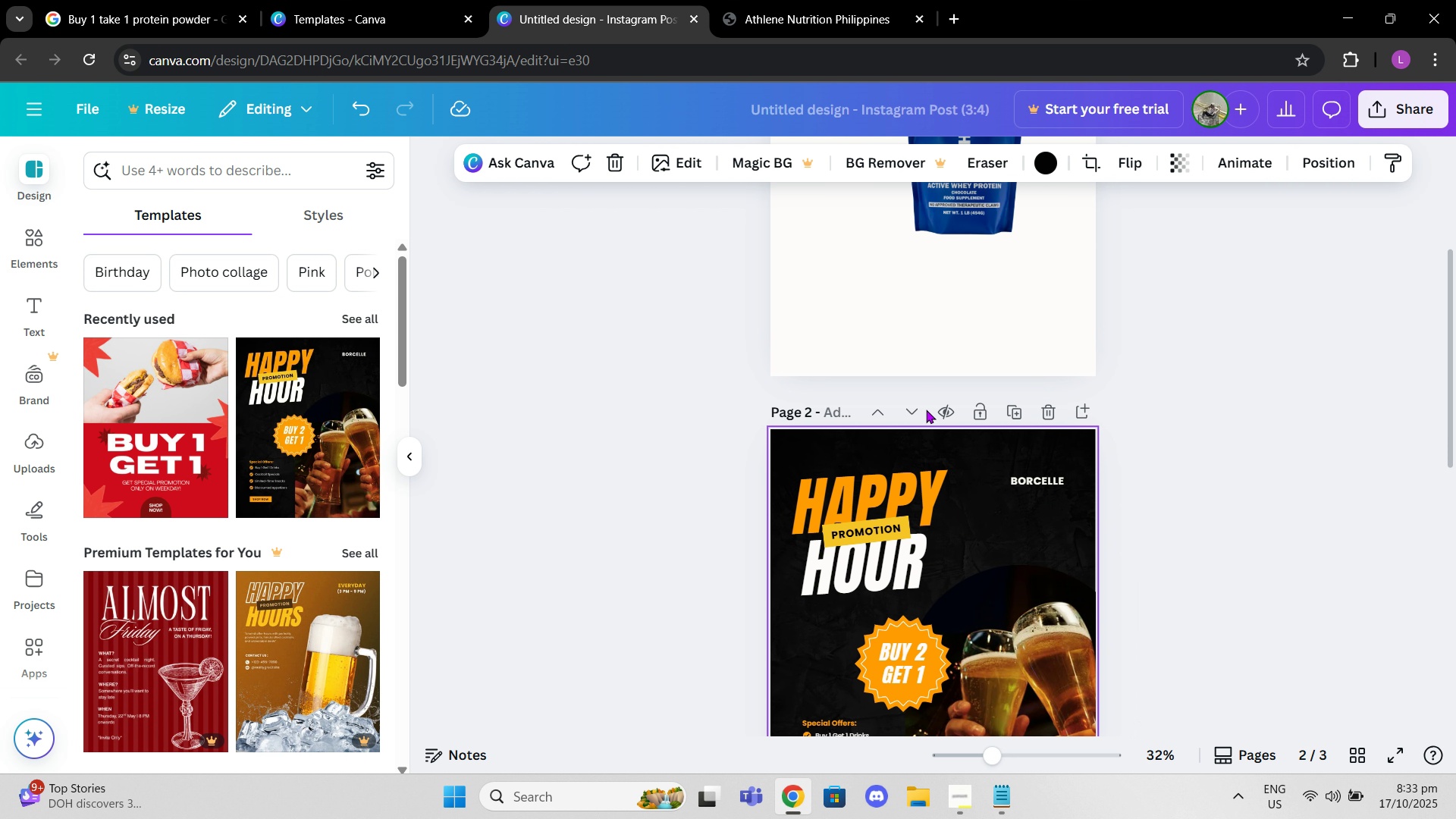 
scroll: coordinate [926, 410], scroll_direction: up, amount: 3.0
 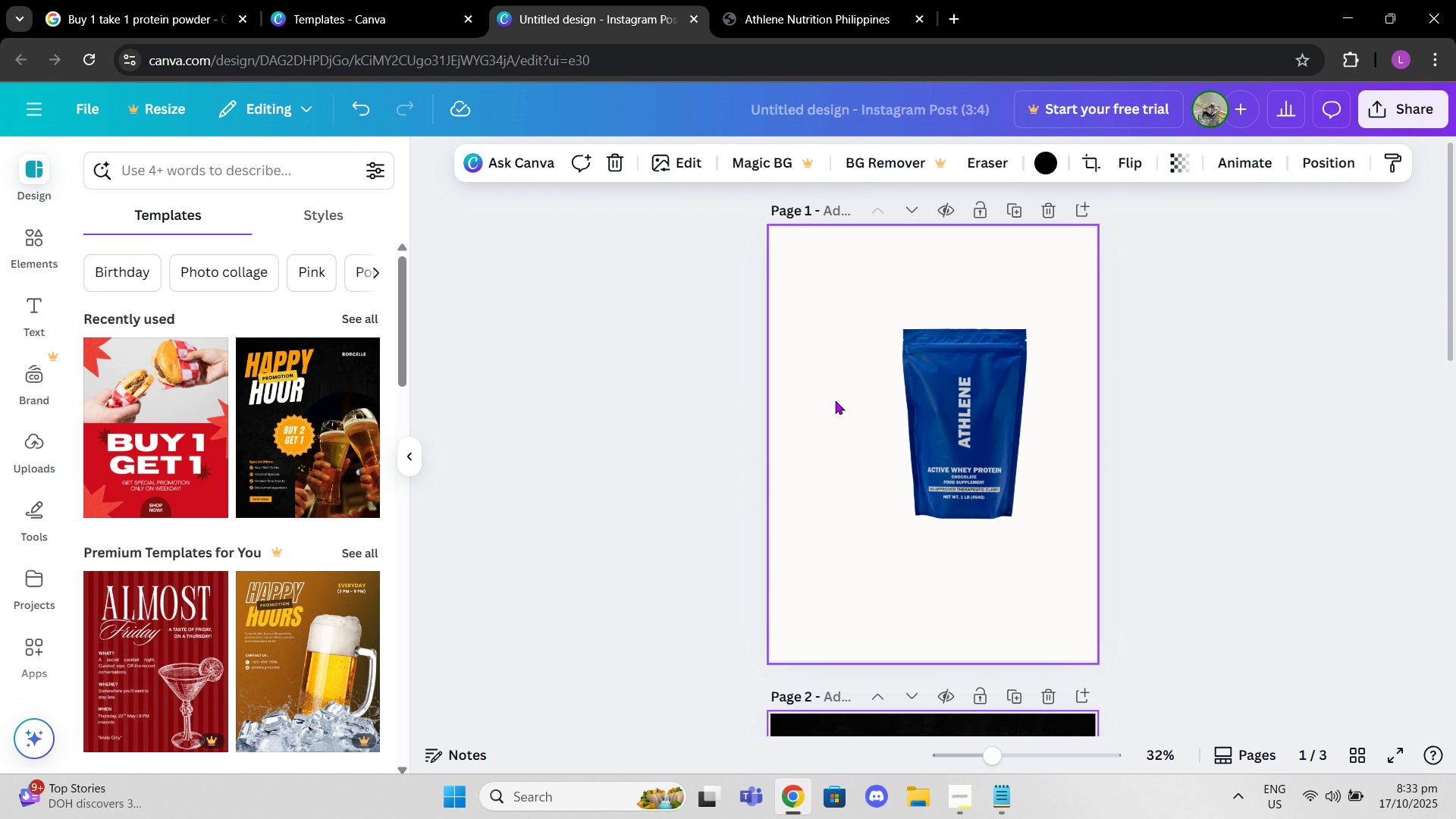 
left_click([835, 400])
 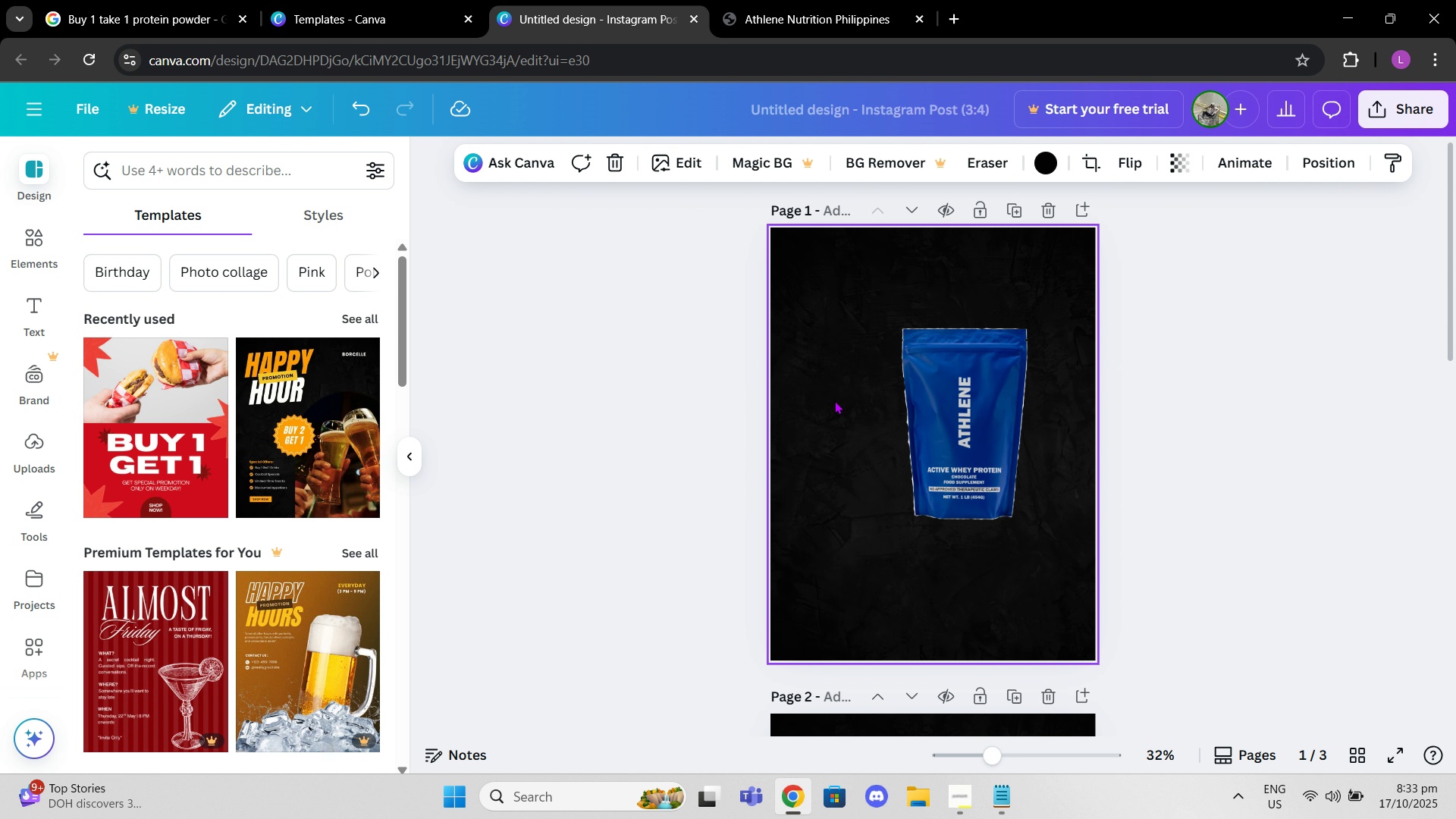 
key(Control+V)
 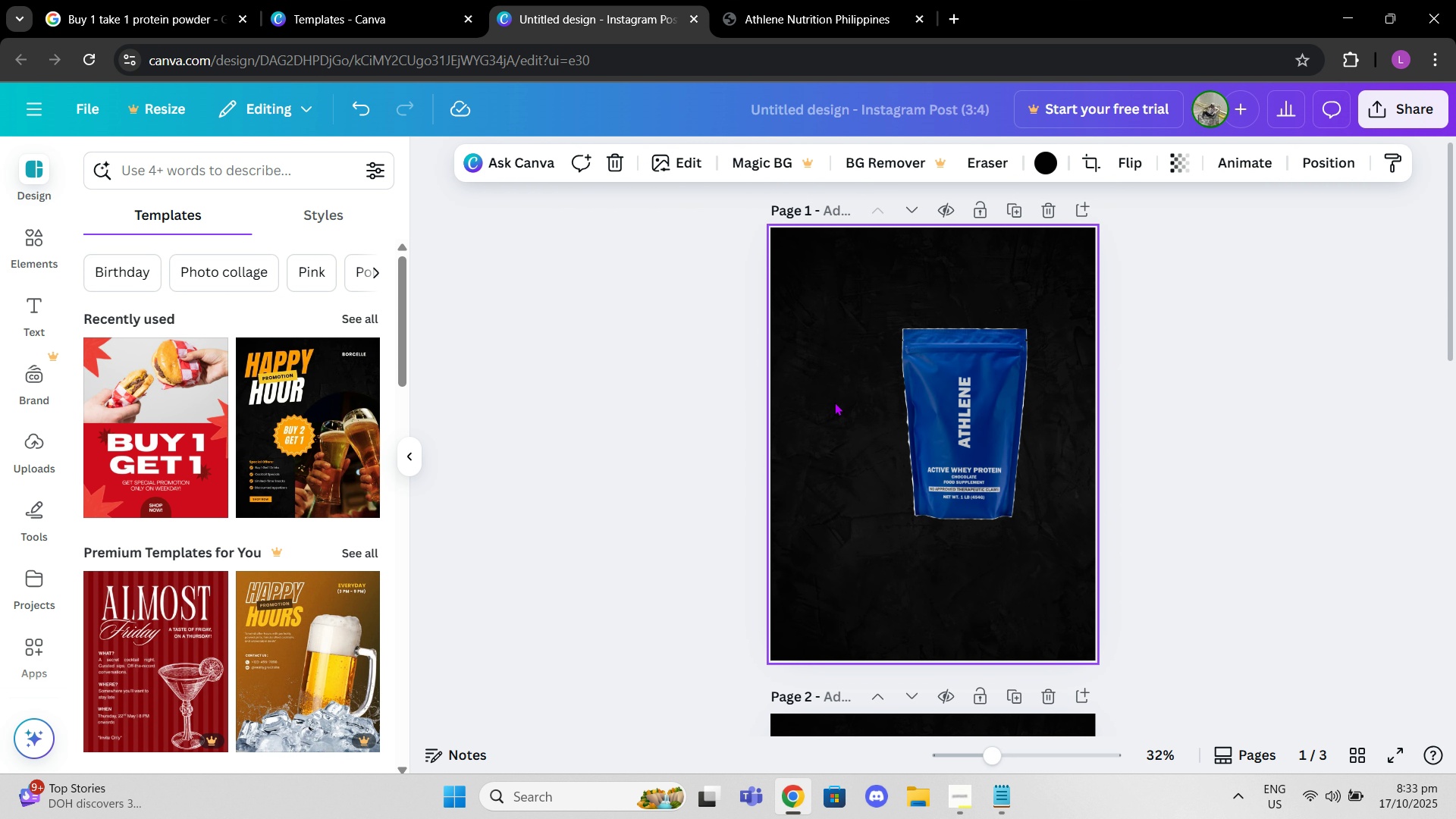 
left_click([834, 402])
 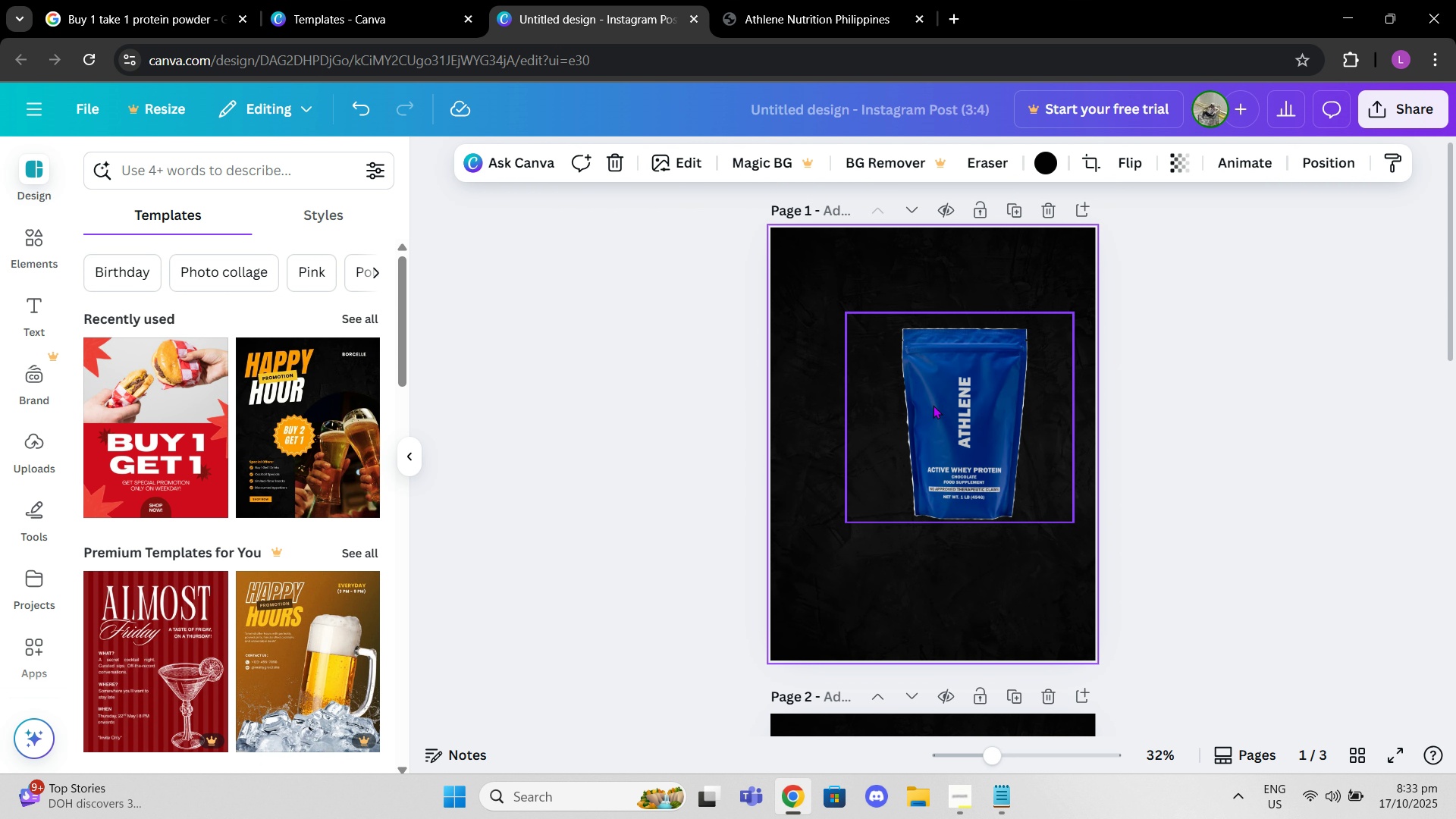 
left_click_drag(start_coordinate=[933, 405], to_coordinate=[947, 501])
 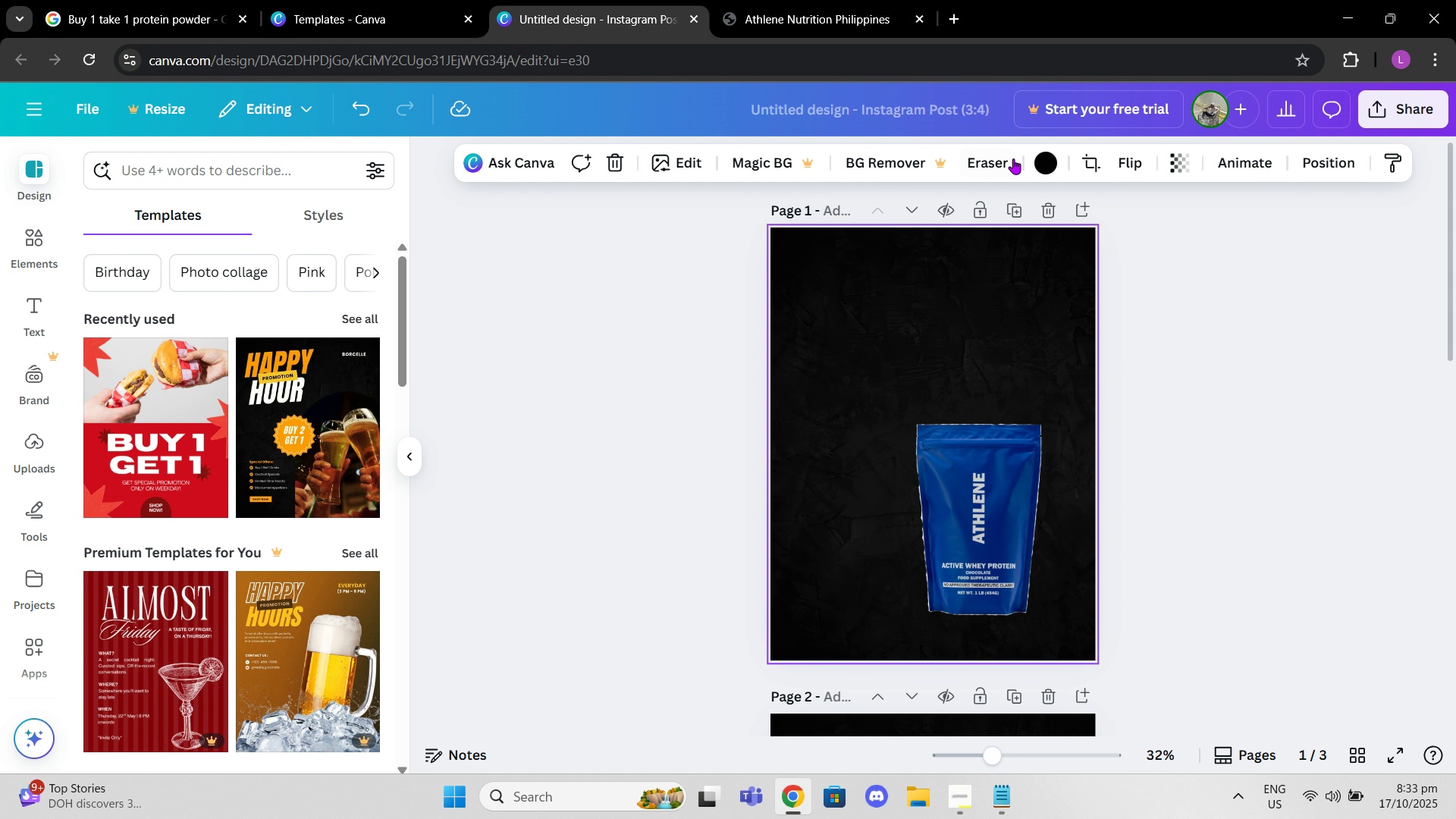 
left_click([1041, 165])
 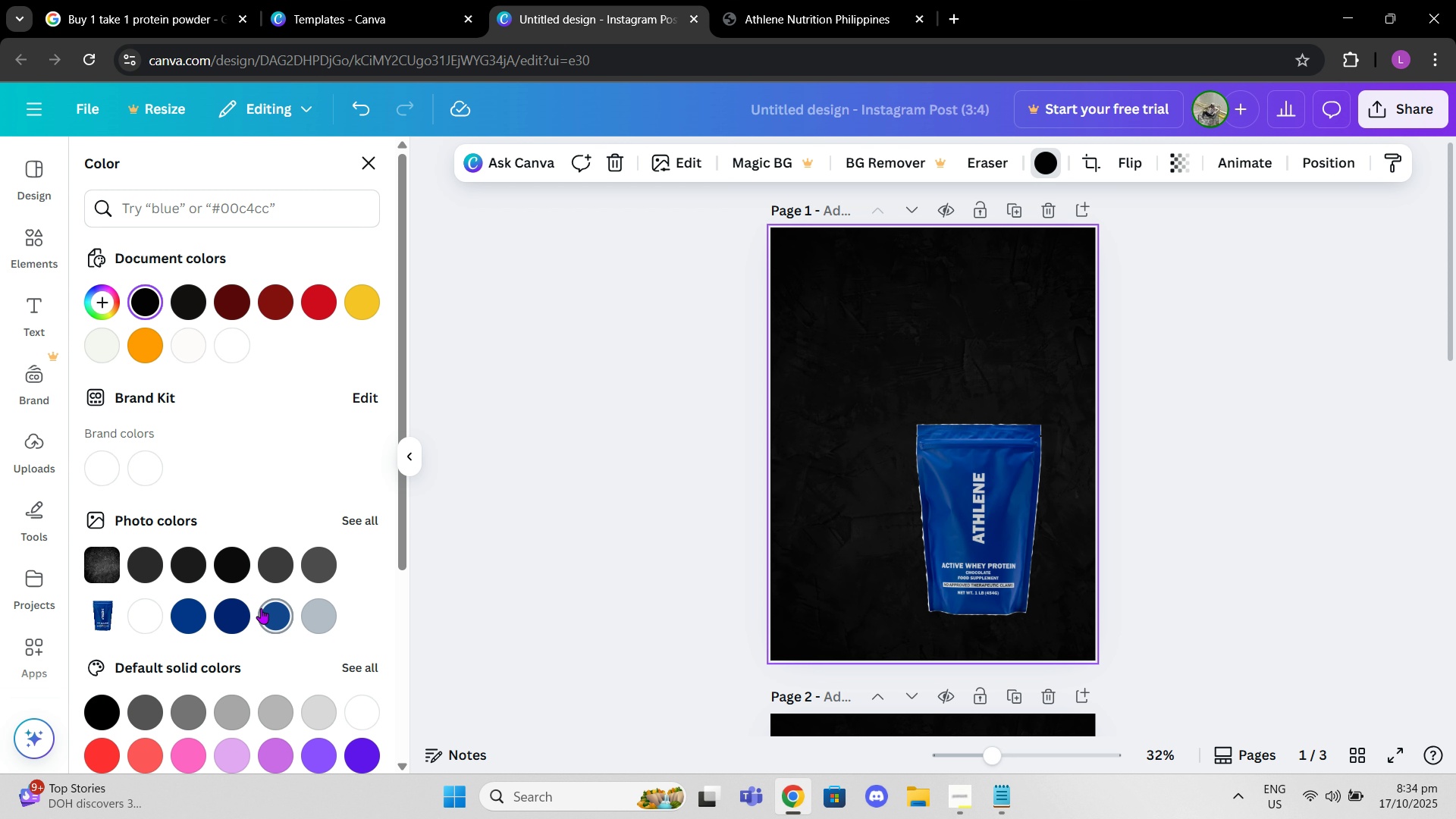 
left_click([231, 610])
 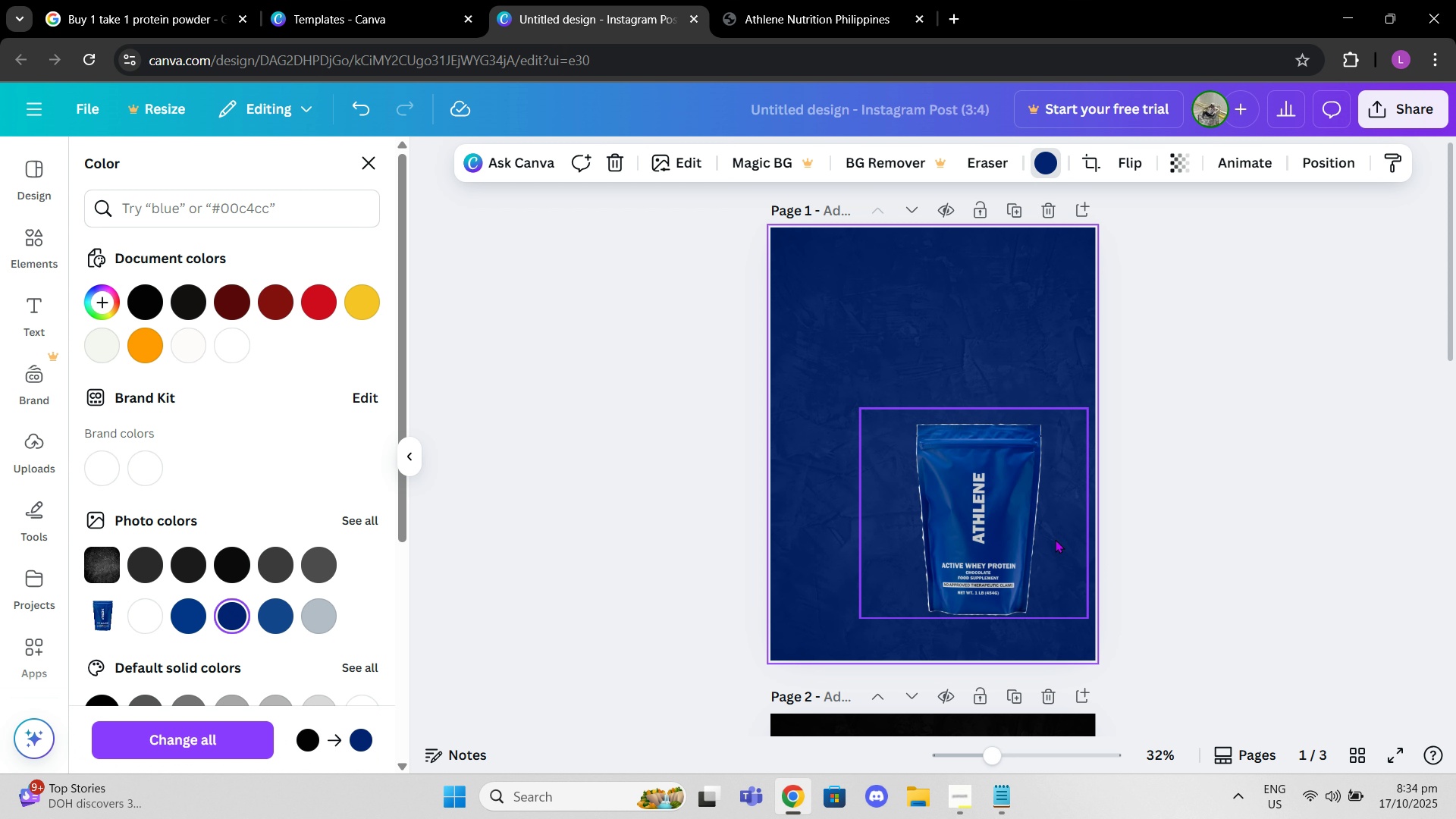 
left_click_drag(start_coordinate=[1026, 537], to_coordinate=[1041, 539])
 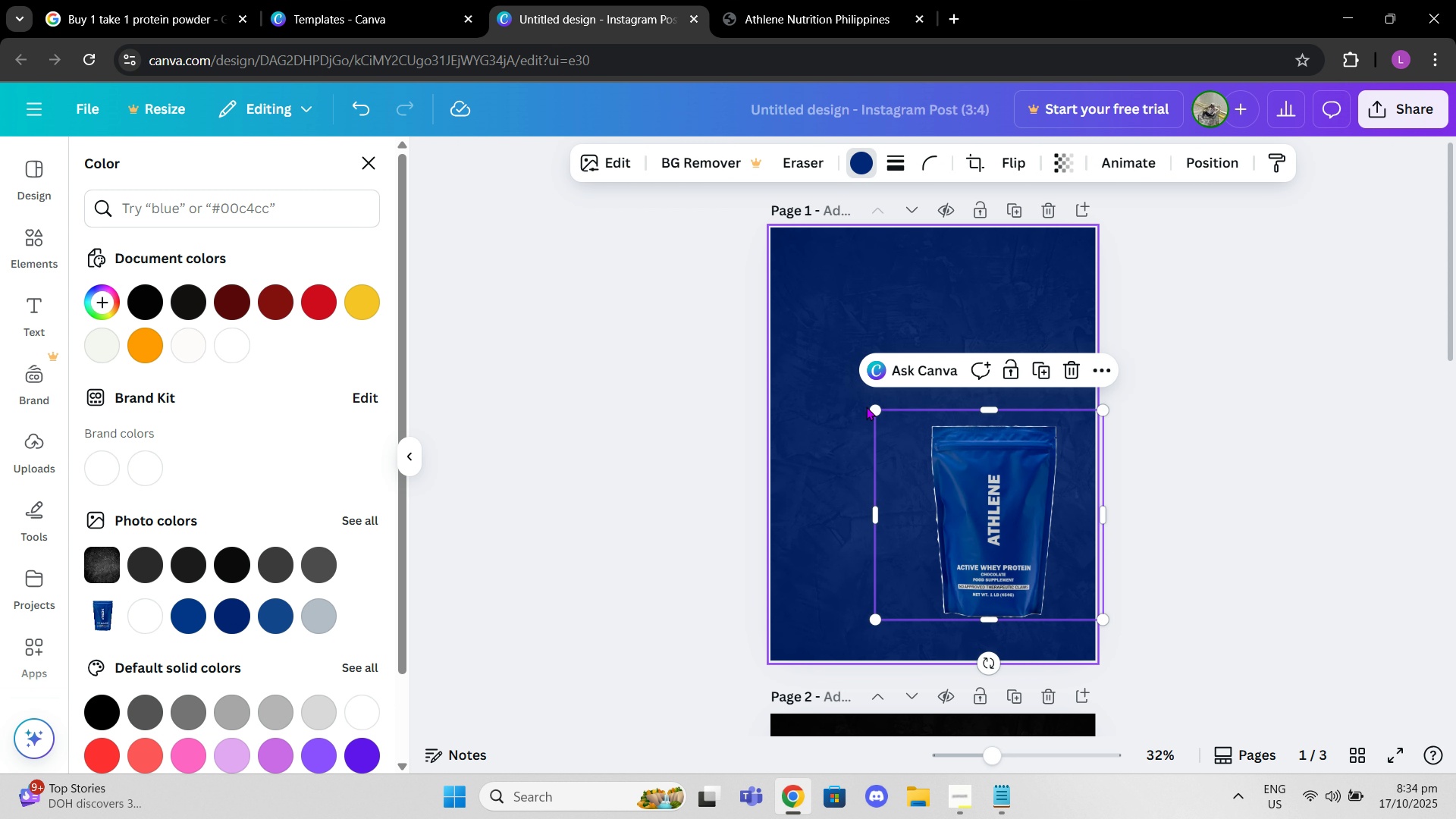 
left_click_drag(start_coordinate=[874, 412], to_coordinate=[906, 436])
 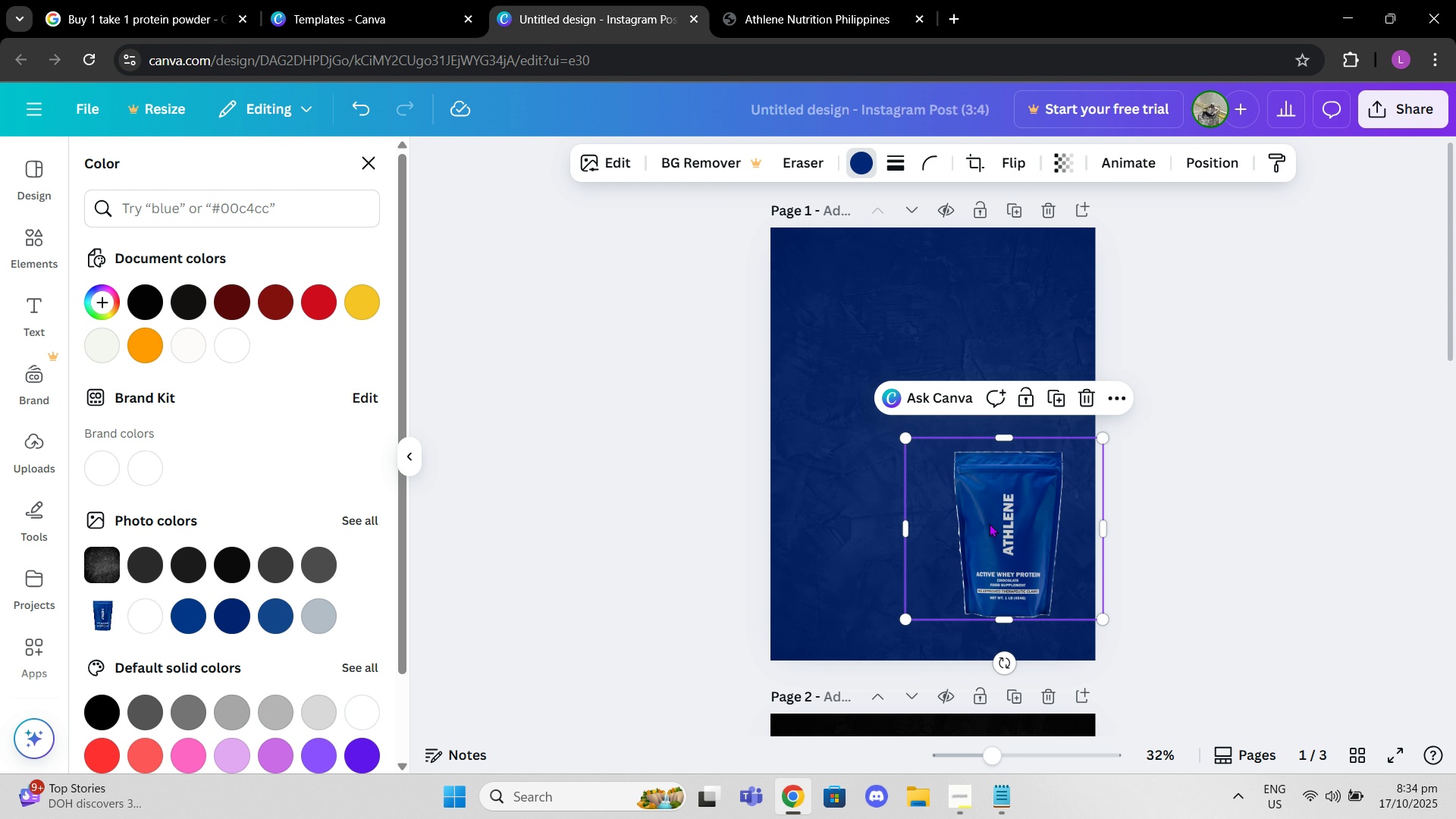 
left_click([990, 523])
 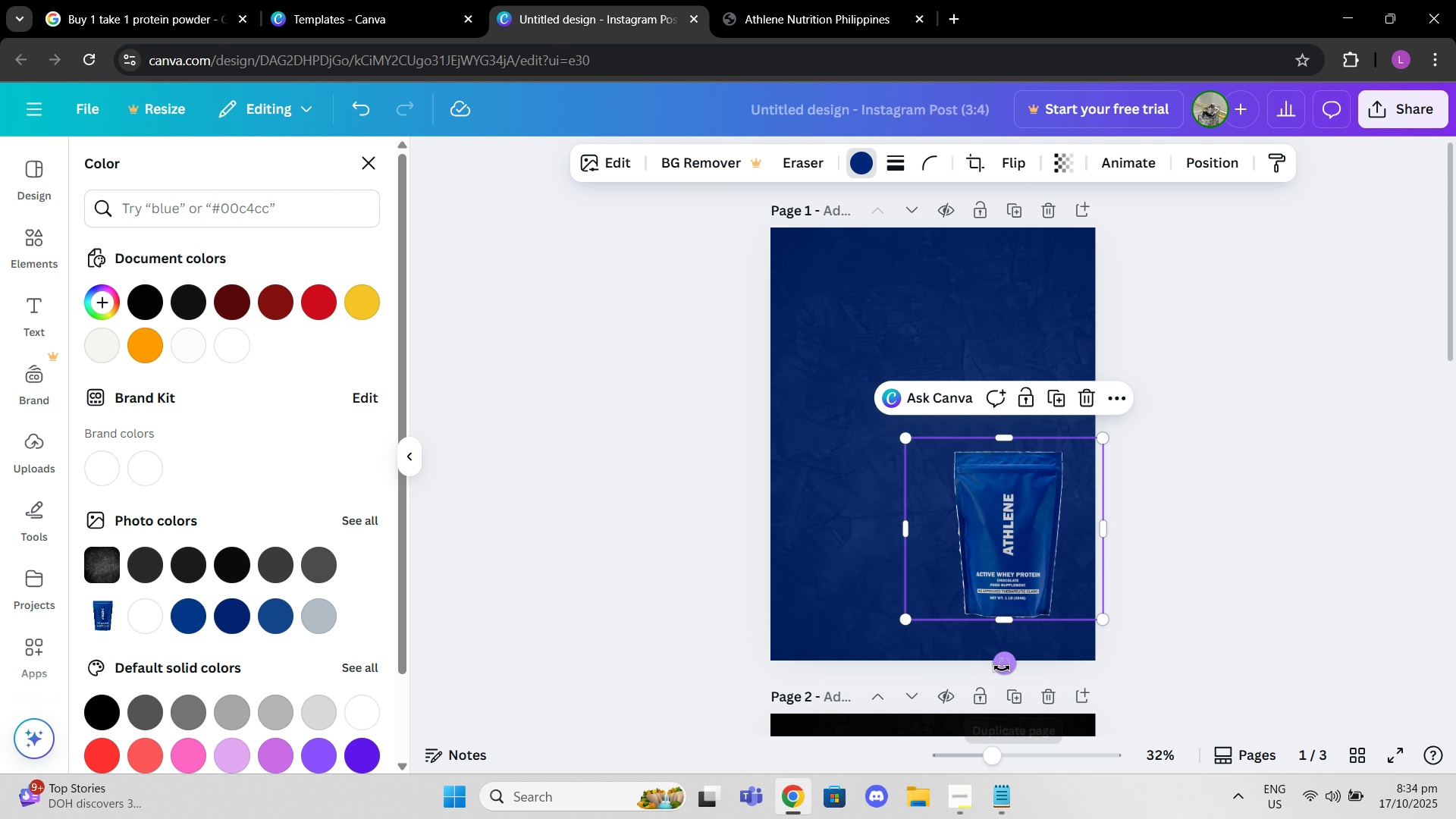 
left_click_drag(start_coordinate=[1002, 667], to_coordinate=[1020, 670])
 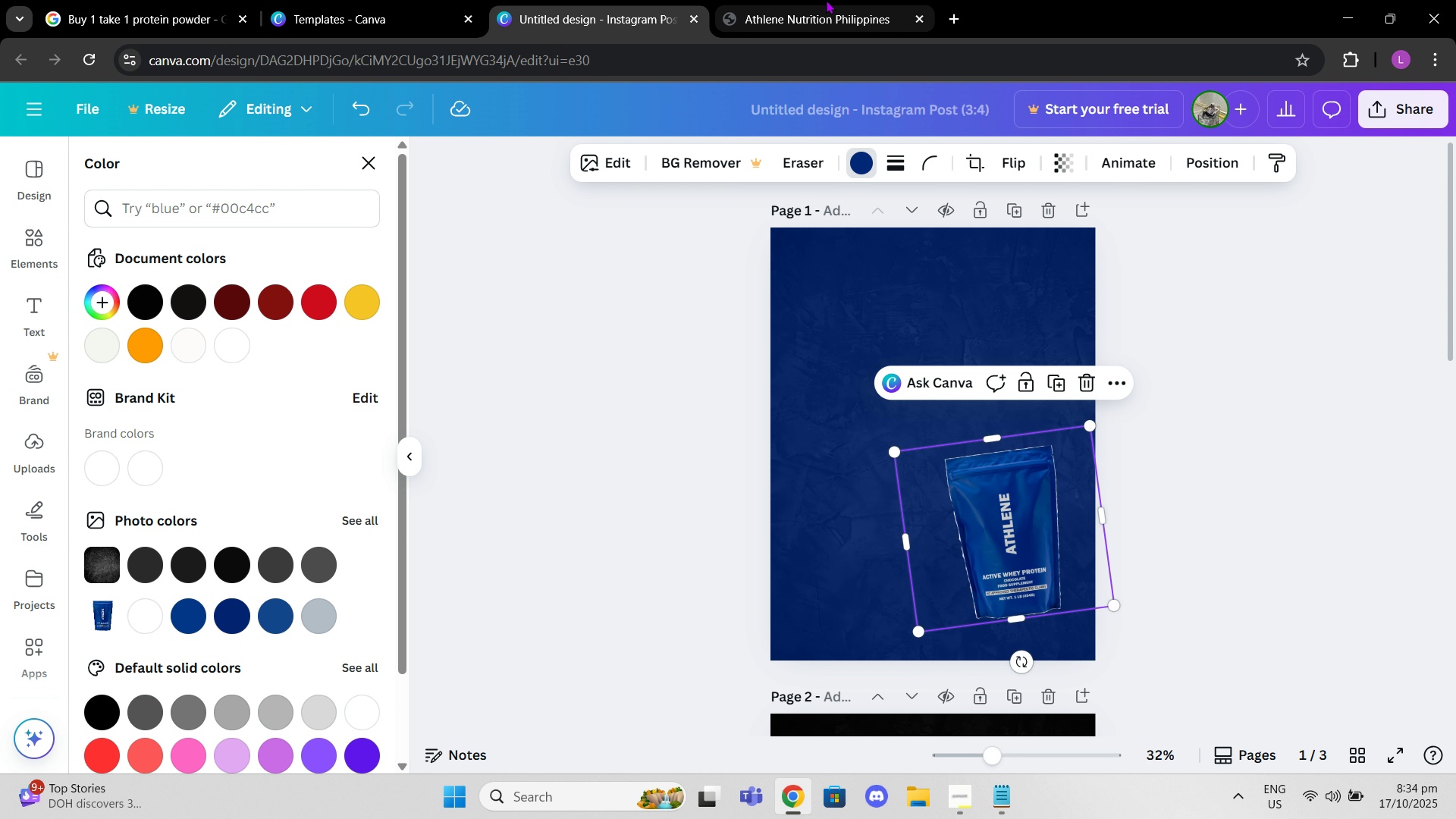 
left_click([826, 0])
 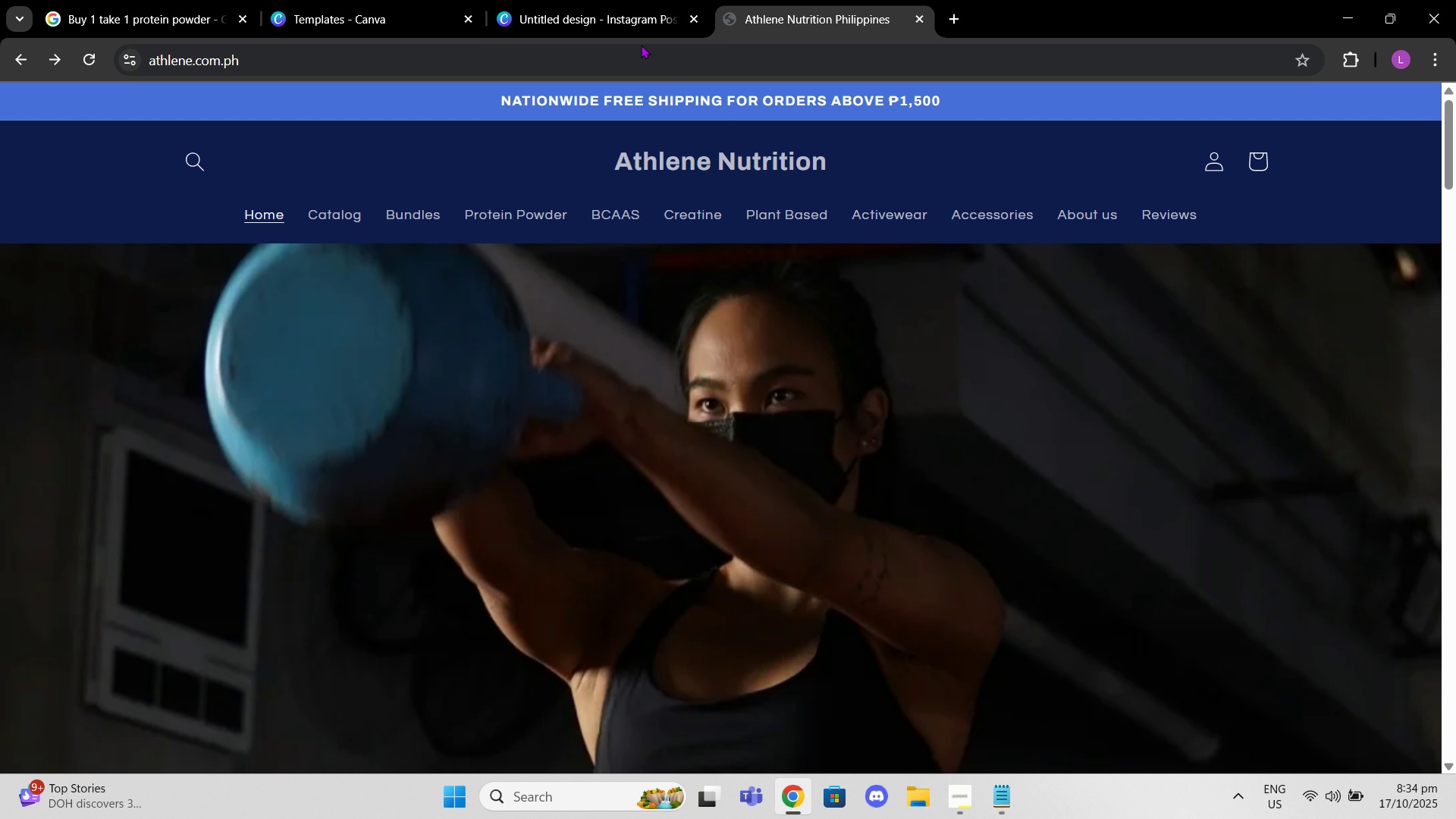 
scroll: coordinate [696, 291], scroll_direction: down, amount: 8.0
 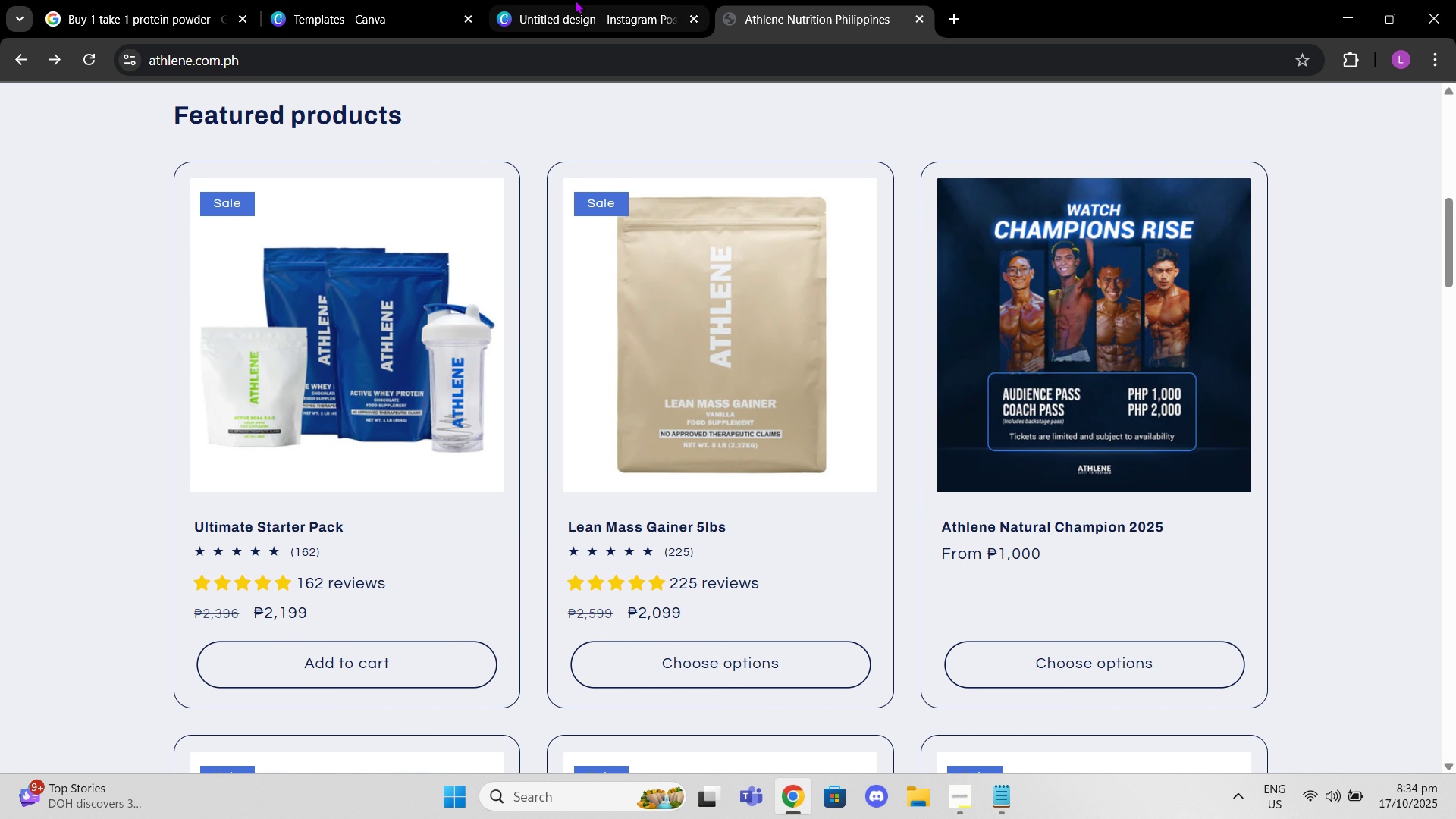 
left_click([575, 0])
 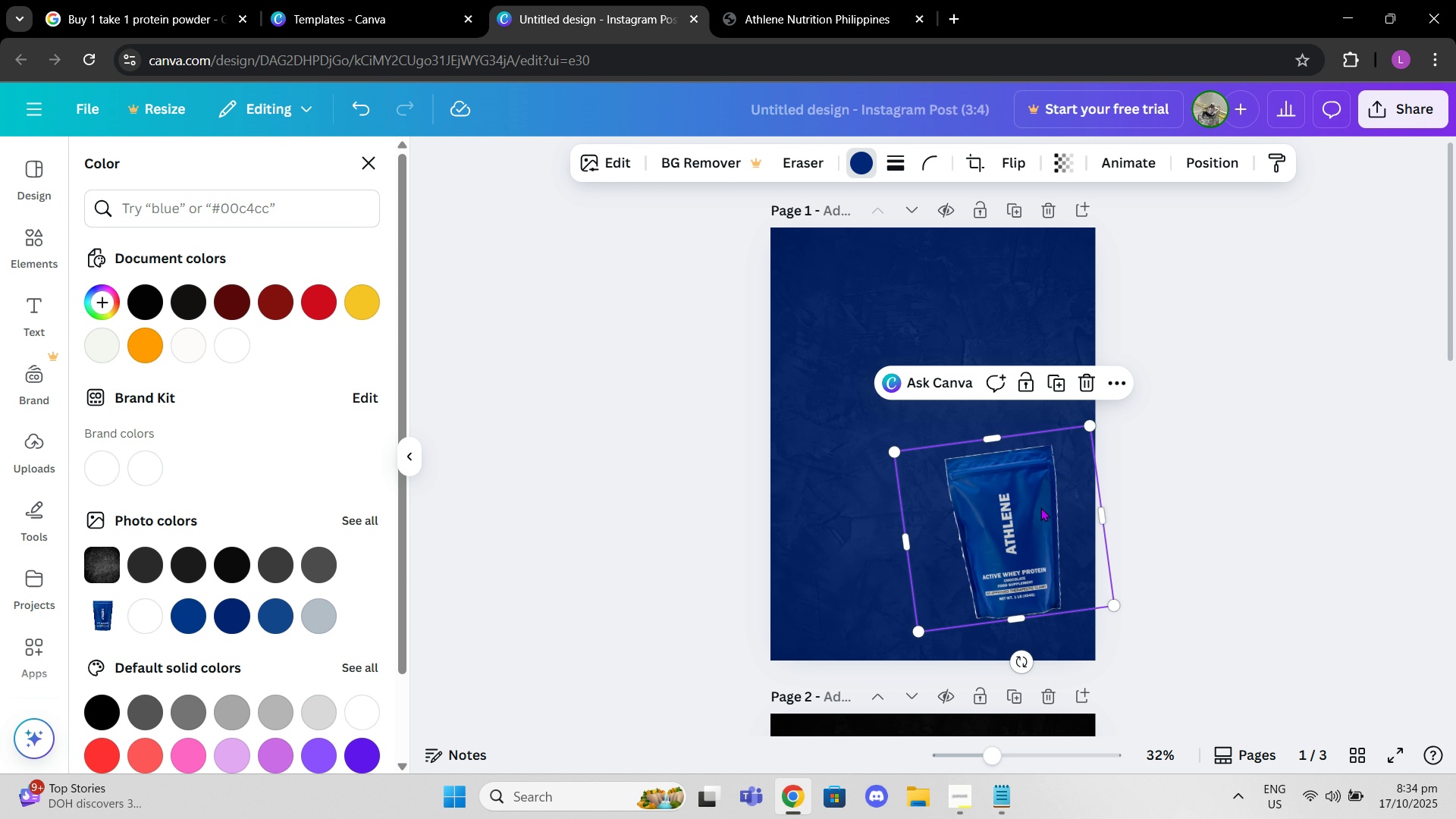 
left_click_drag(start_coordinate=[1040, 507], to_coordinate=[1019, 493])
 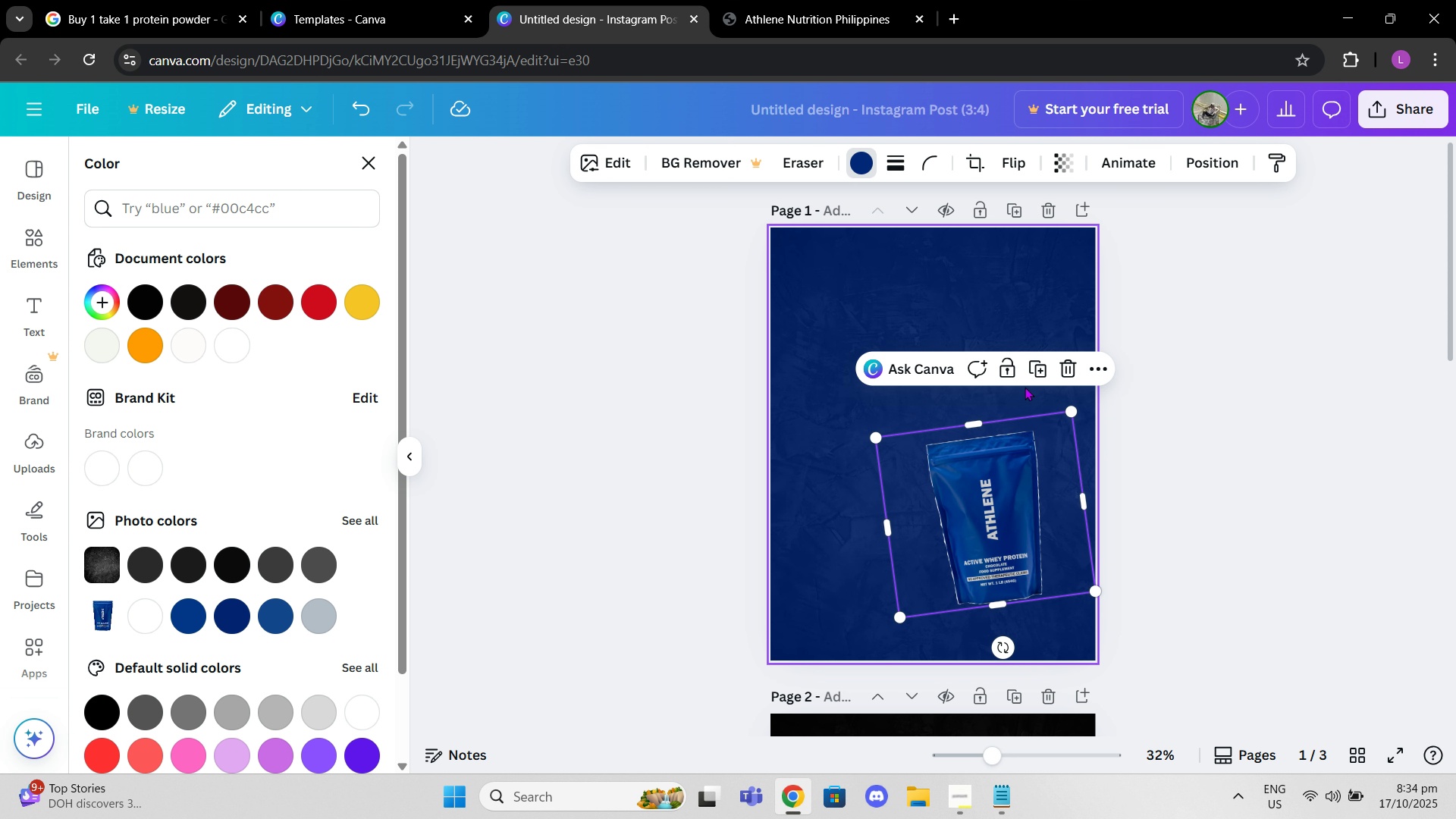 
scroll: coordinate [1038, 507], scroll_direction: down, amount: 3.0
 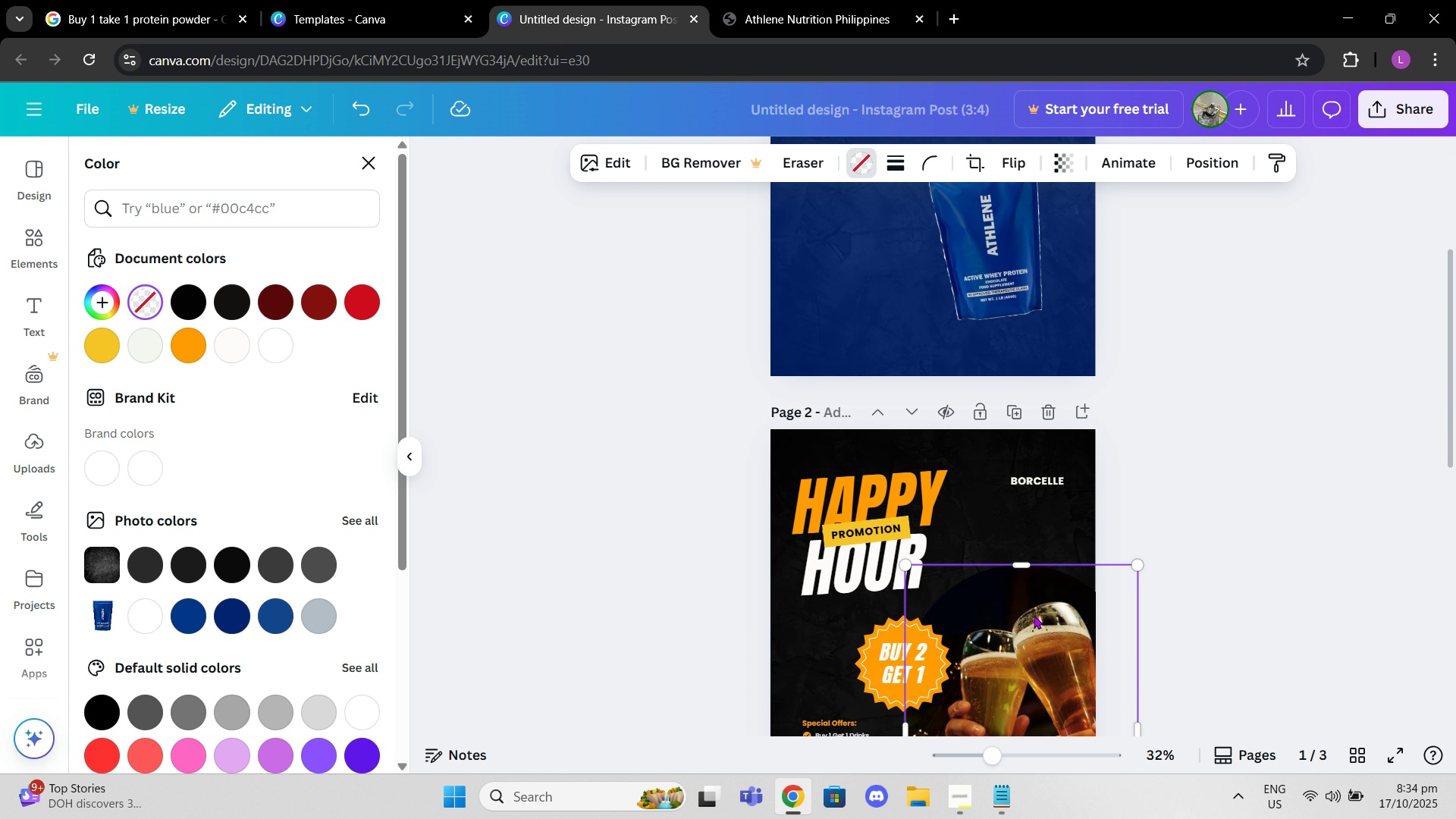 
left_click([1034, 615])
 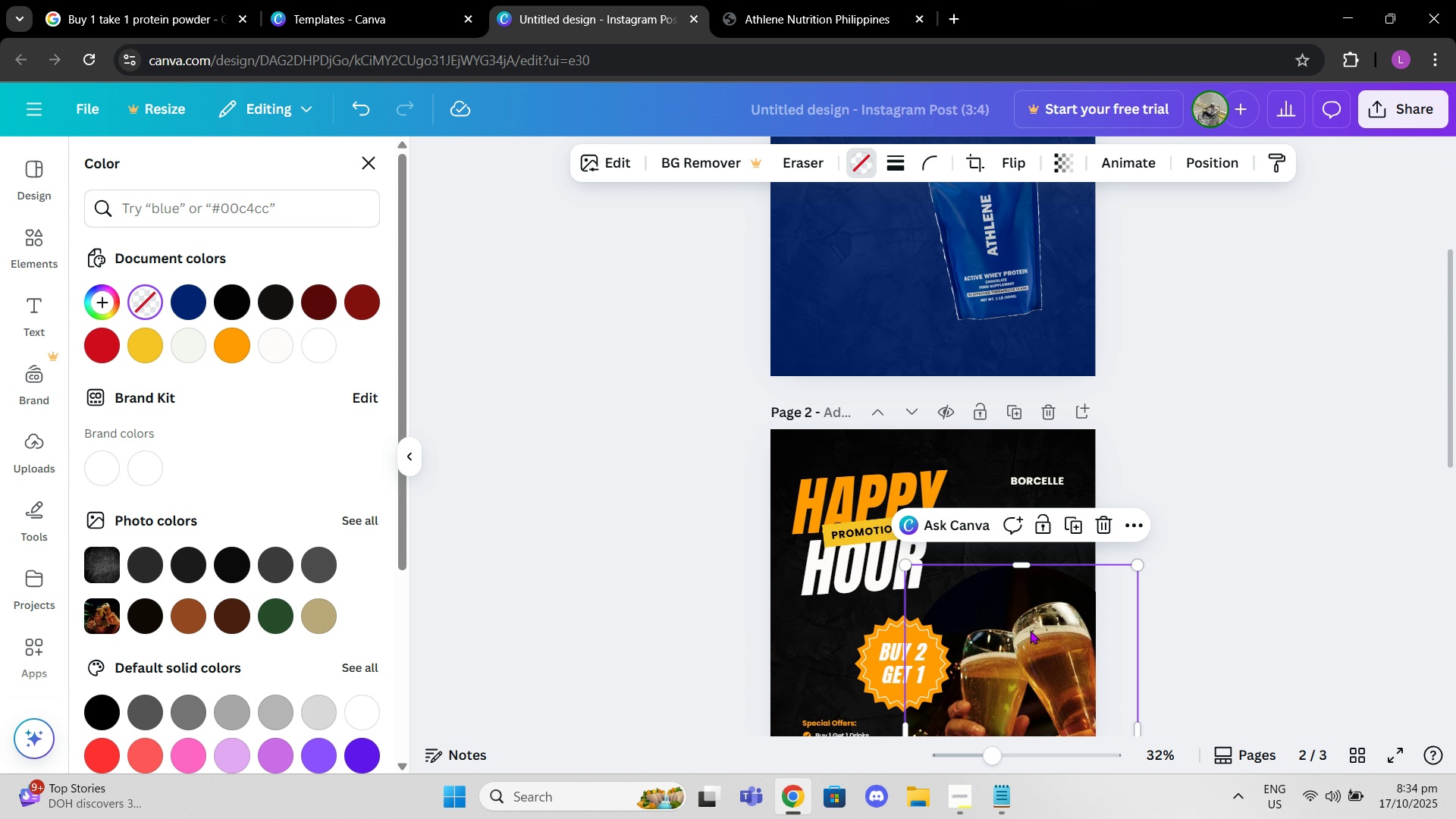 
key(Control+C)
 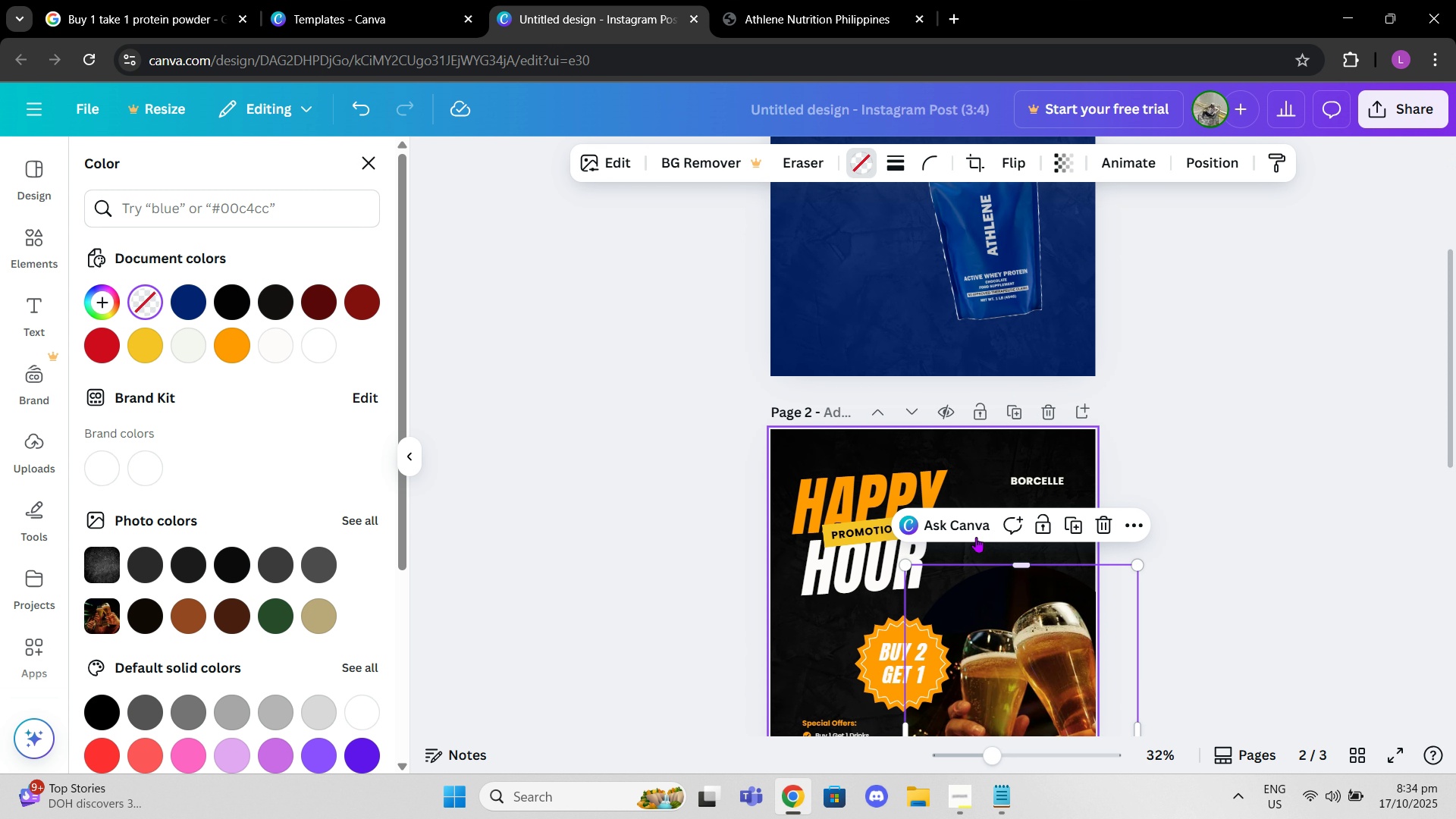 
scroll: coordinate [974, 534], scroll_direction: up, amount: 2.0
 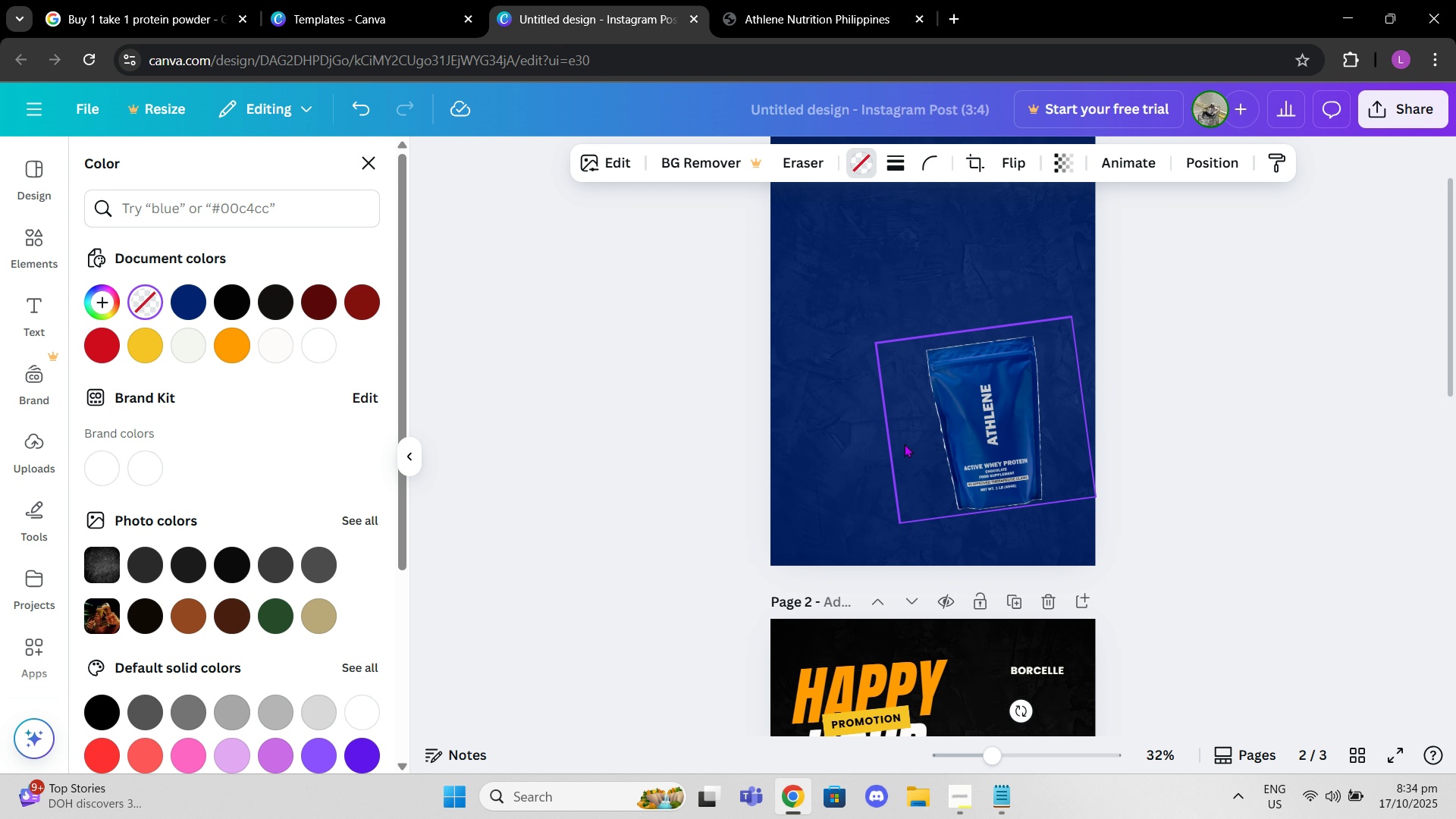 
key(Control+V)
 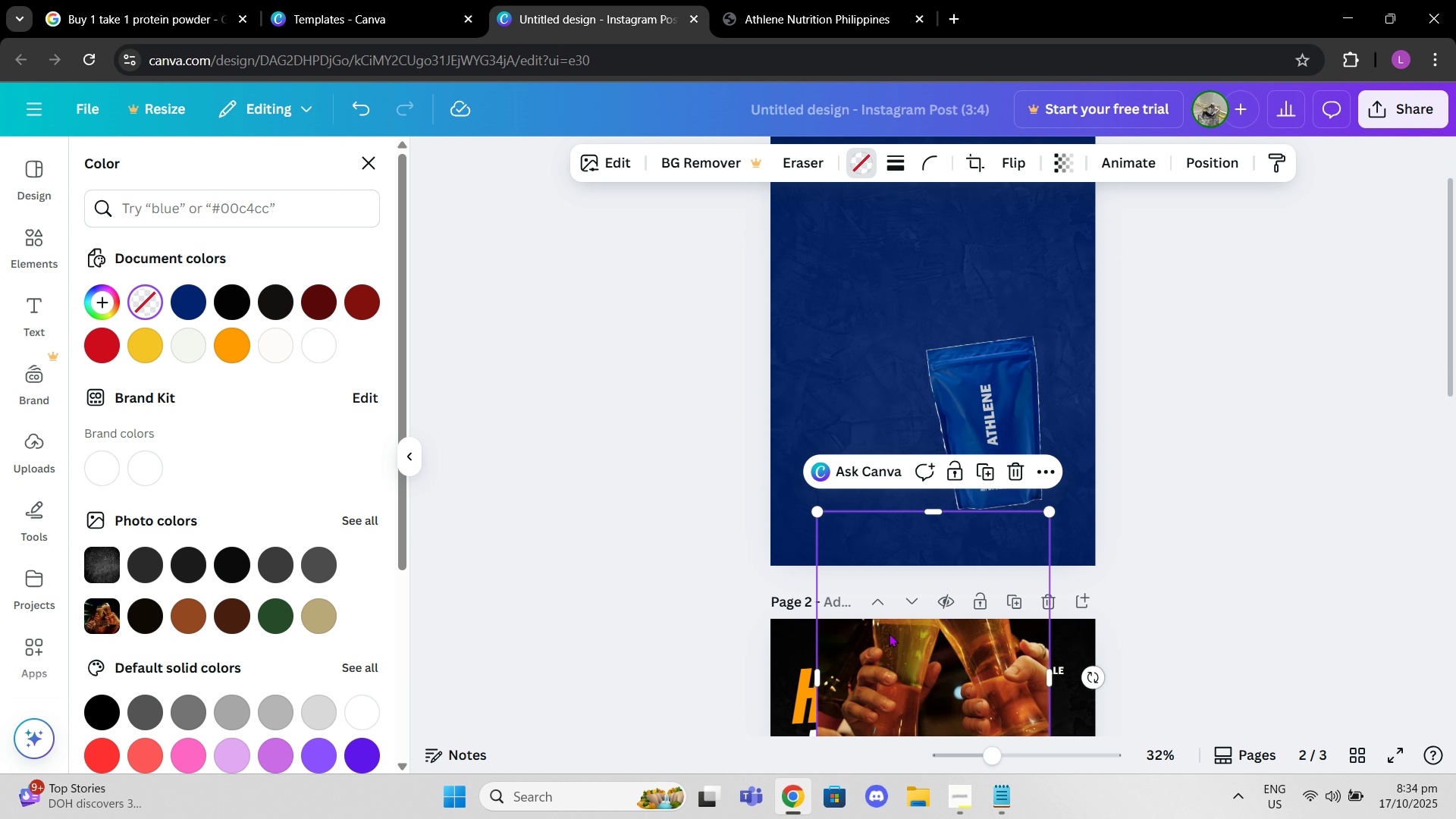 
left_click_drag(start_coordinate=[893, 634], to_coordinate=[905, 284])
 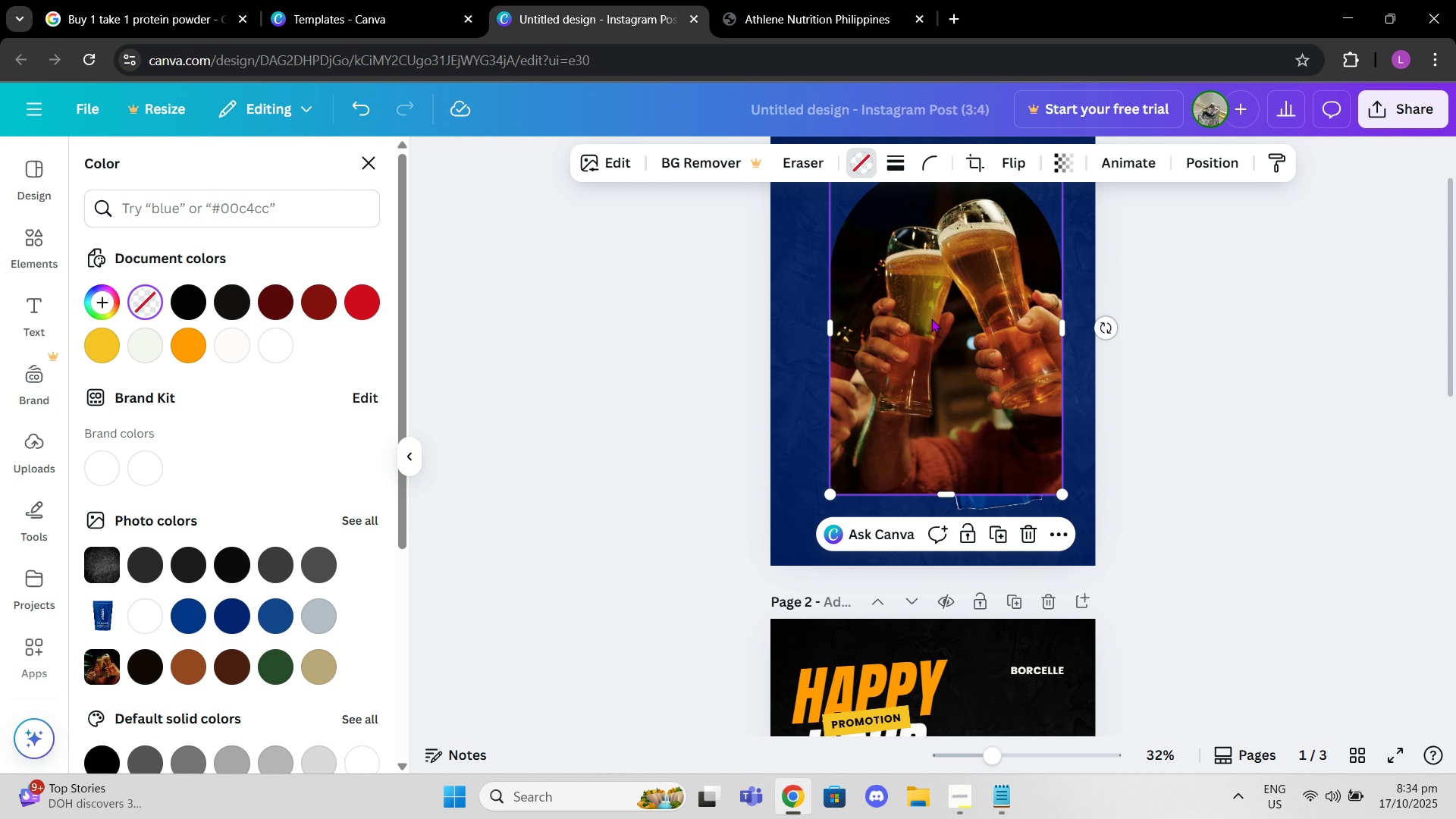 
left_click_drag(start_coordinate=[930, 318], to_coordinate=[912, 377])
 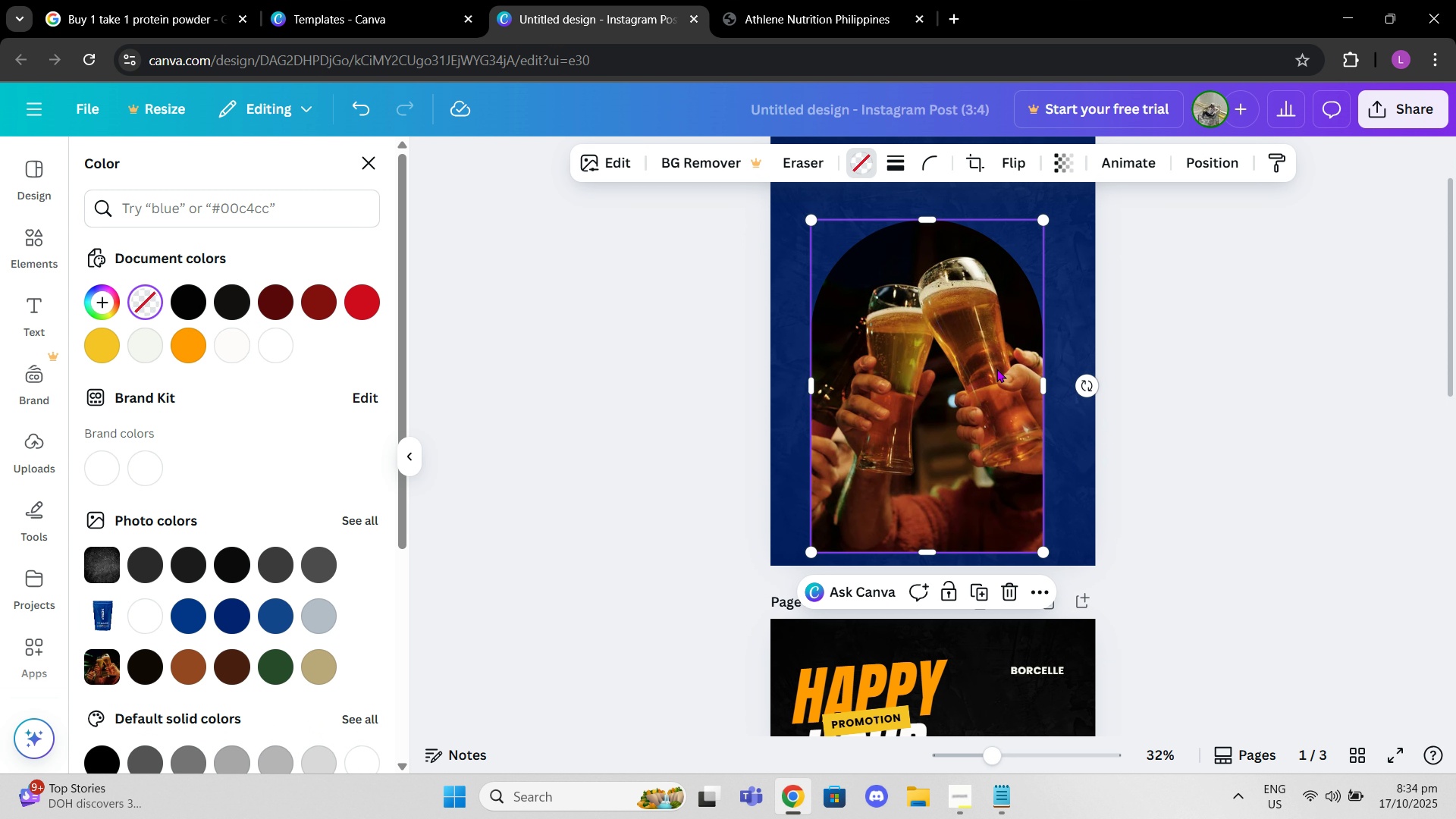 
left_click_drag(start_coordinate=[997, 369], to_coordinate=[913, 385])
 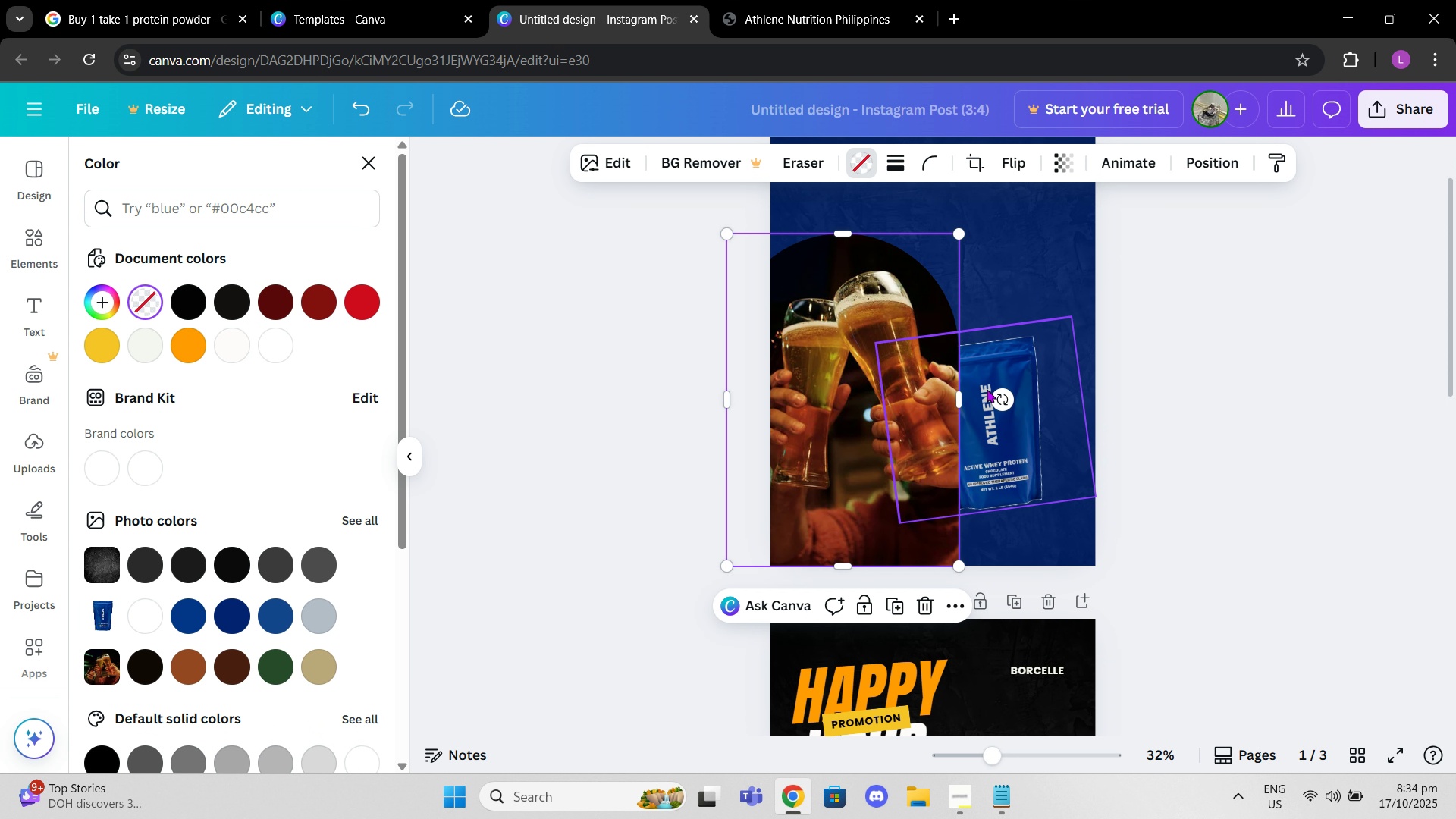 
left_click([987, 389])
 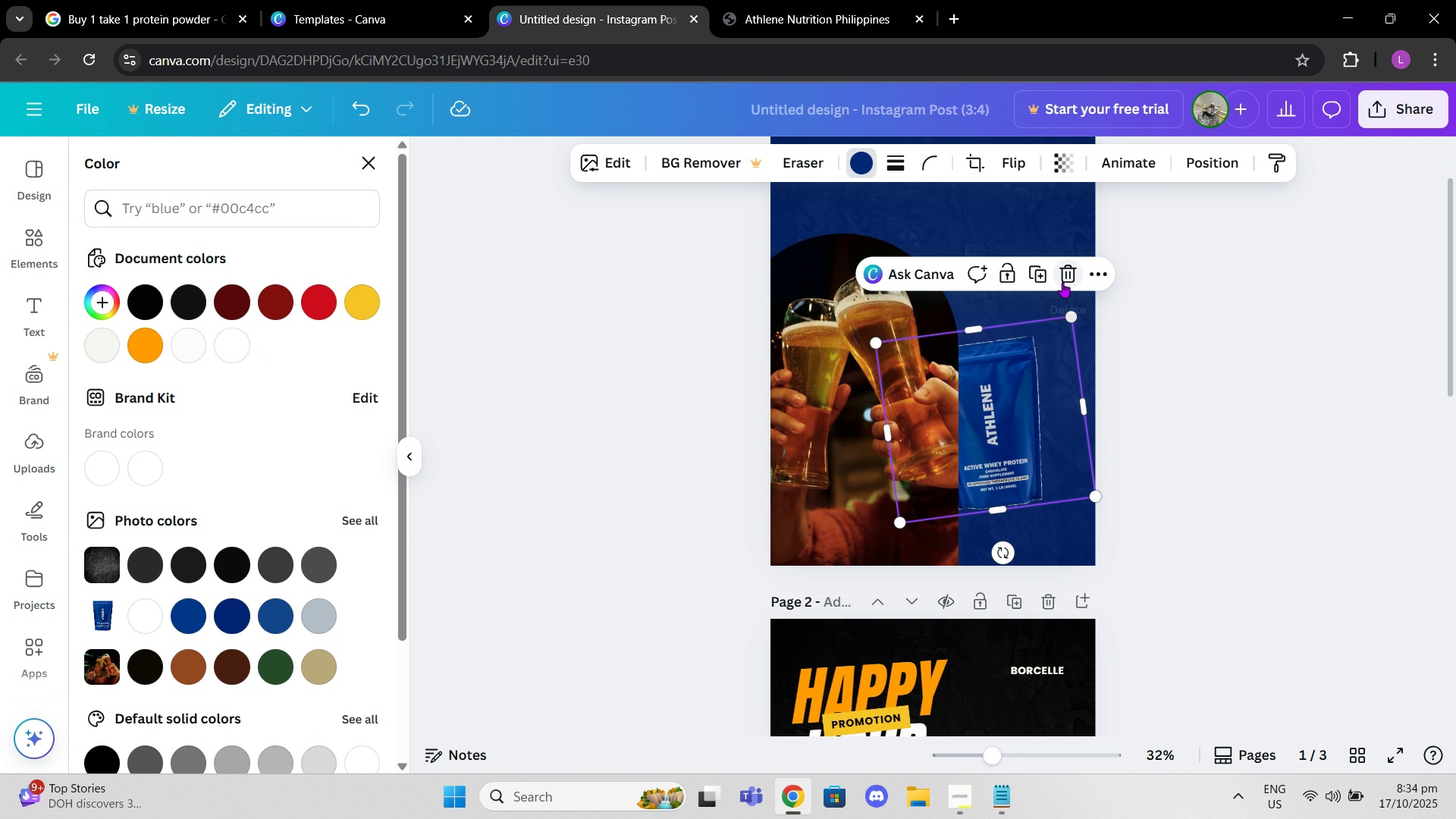 
left_click([1062, 282])
 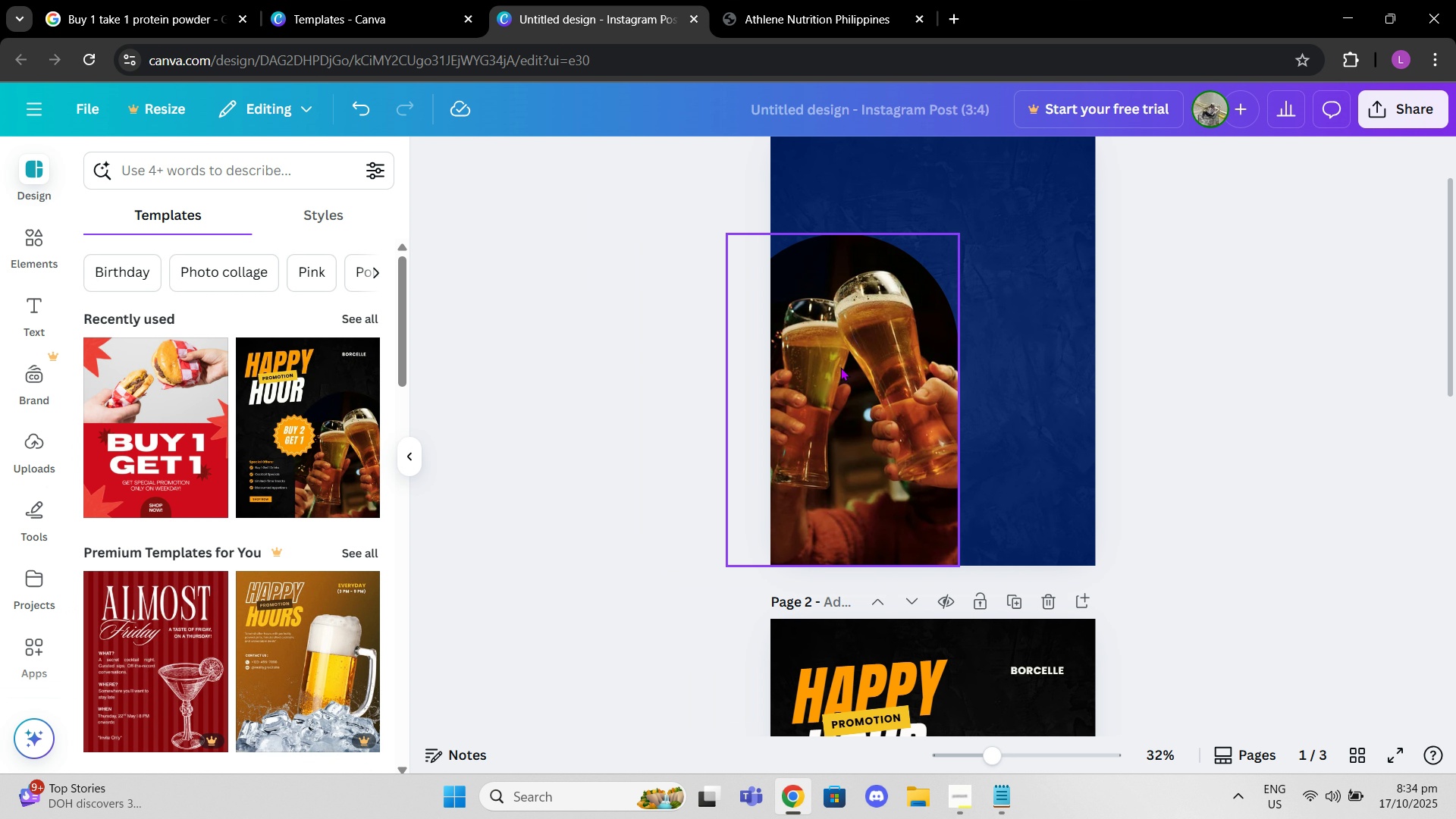 
left_click_drag(start_coordinate=[840, 367], to_coordinate=[1022, 395])
 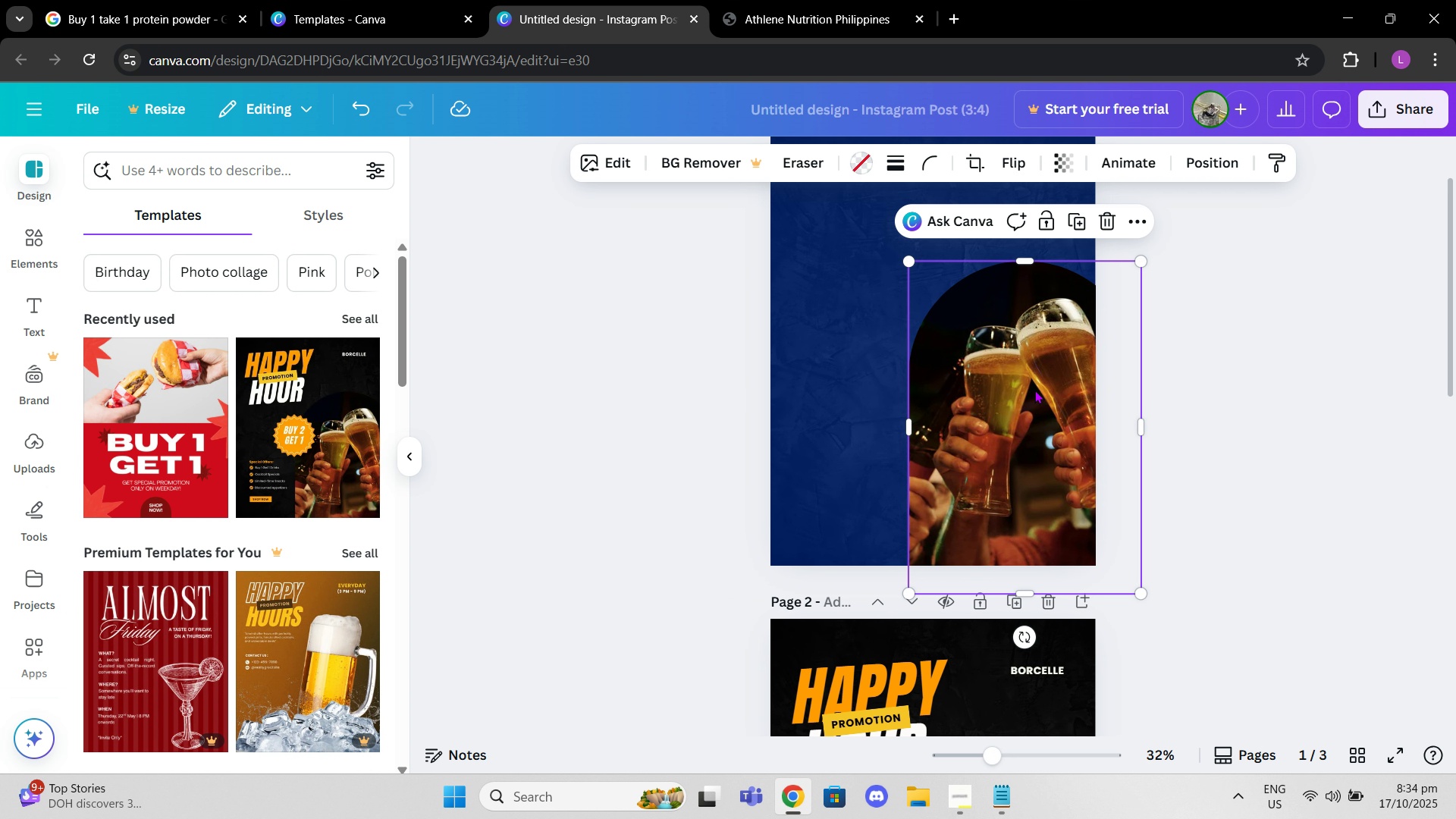 
left_click([1036, 390])
 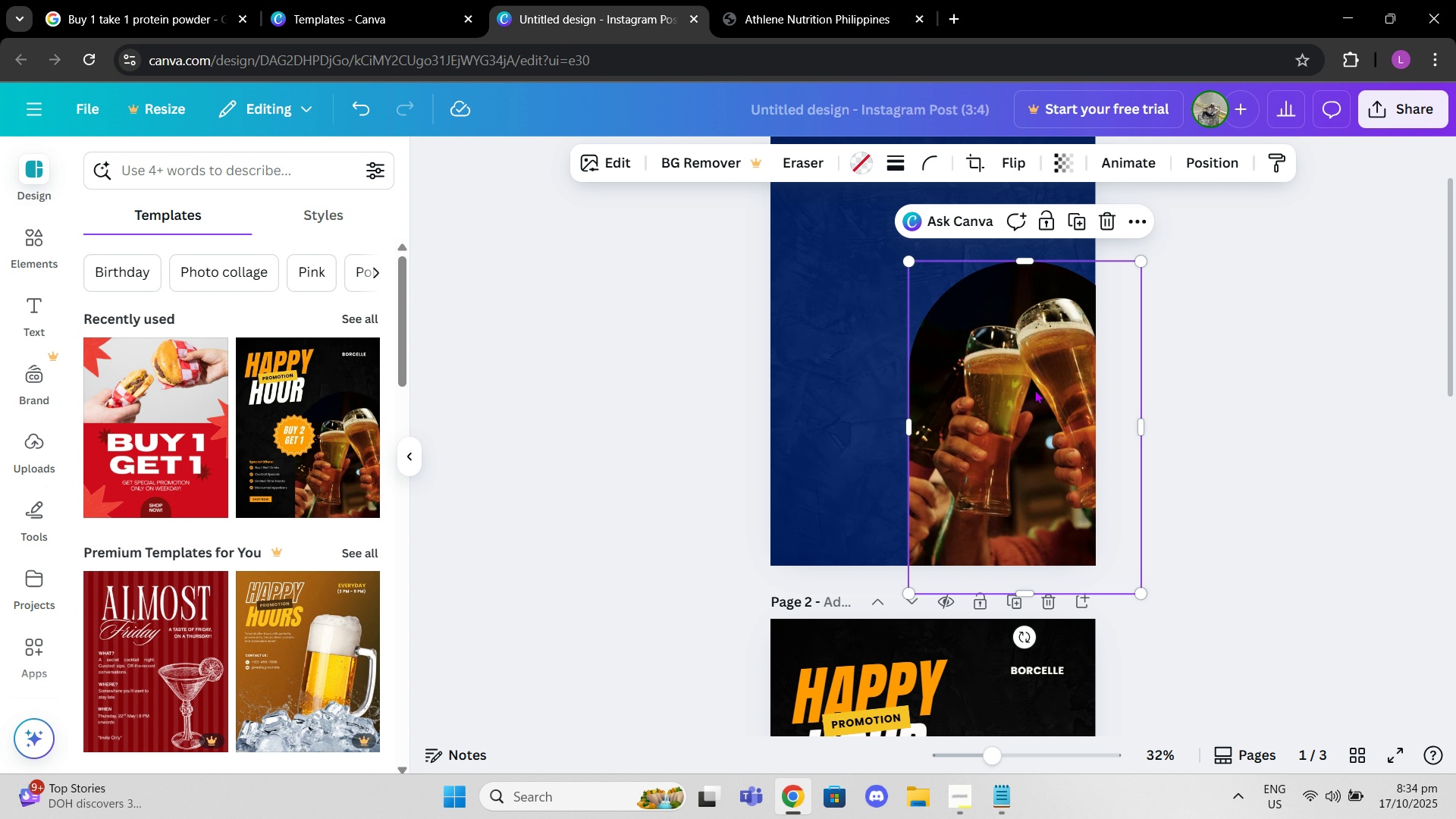 
scroll: coordinate [867, 219], scroll_direction: up, amount: 1.0
 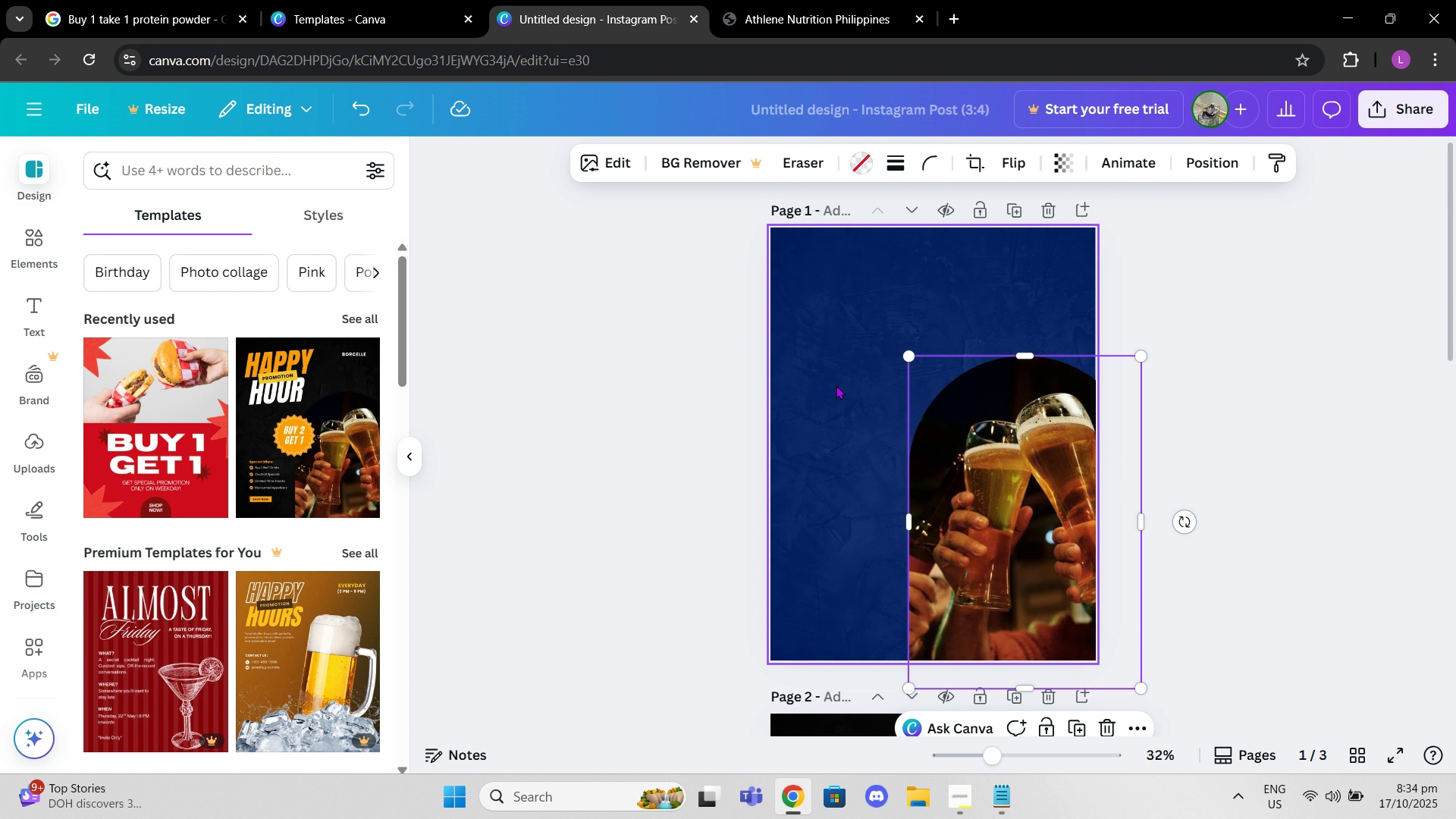 
key(Control+Z)
 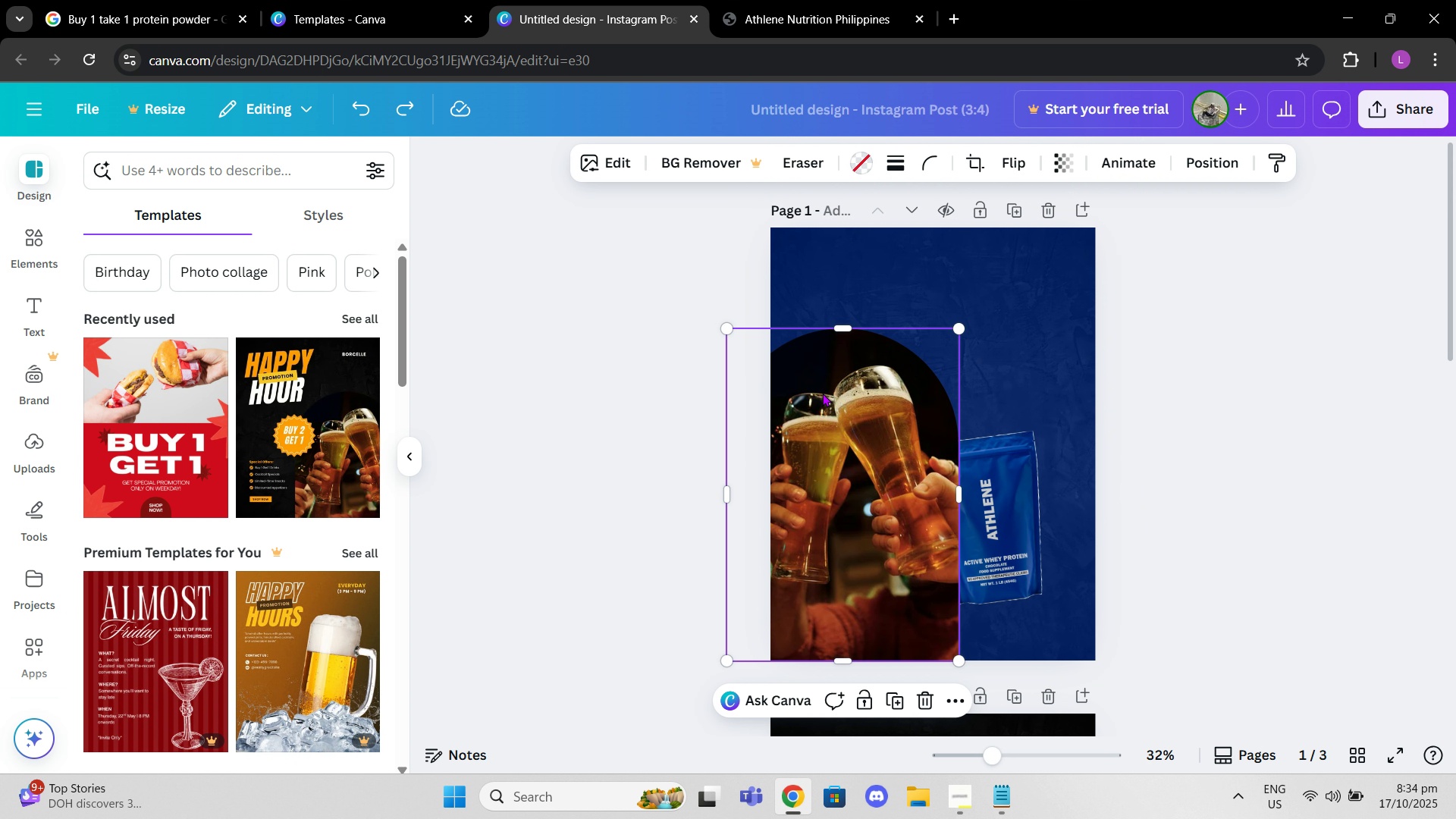 
key(Control+Z)
 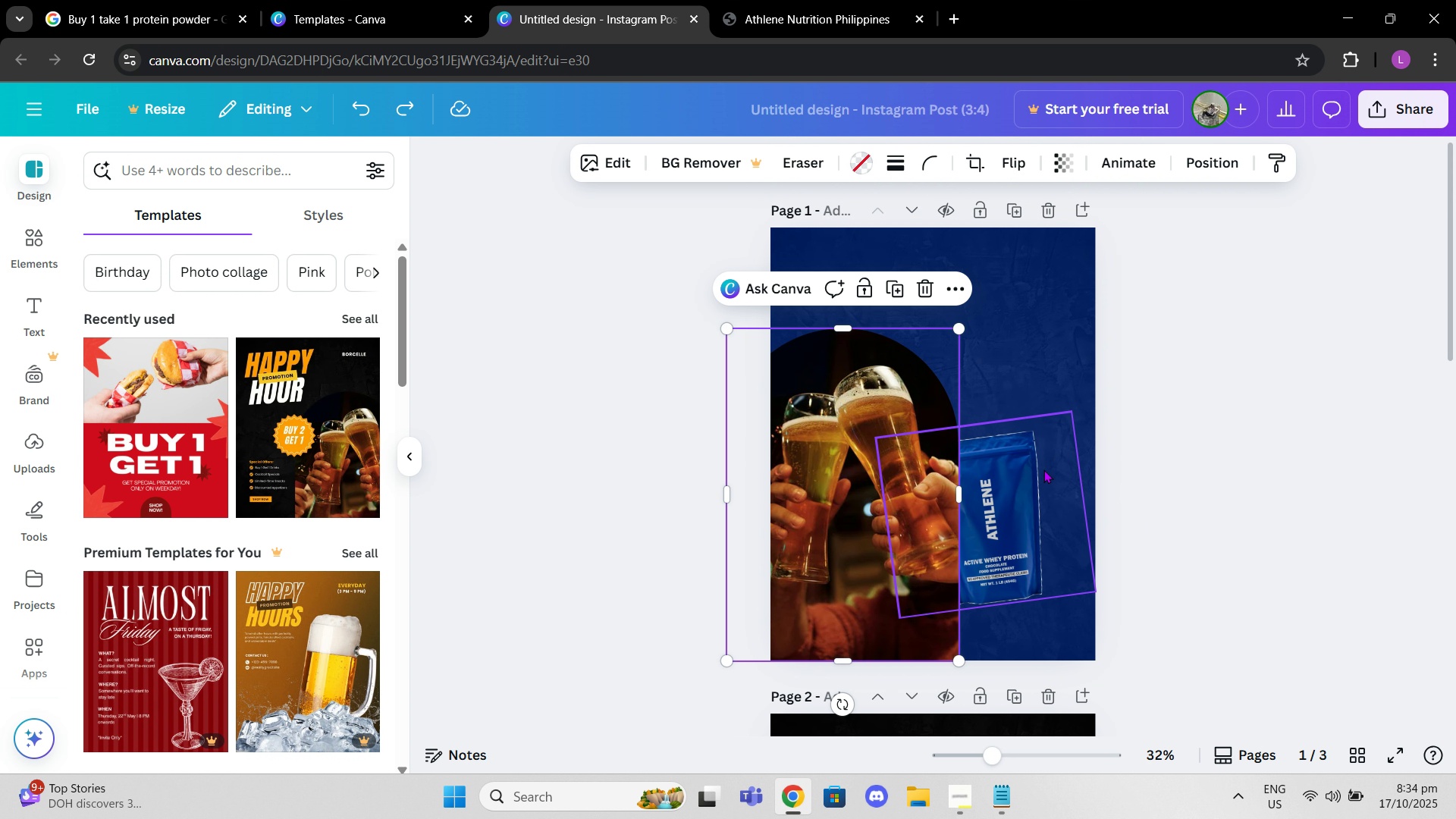 
left_click_drag(start_coordinate=[1025, 492], to_coordinate=[1006, 639])
 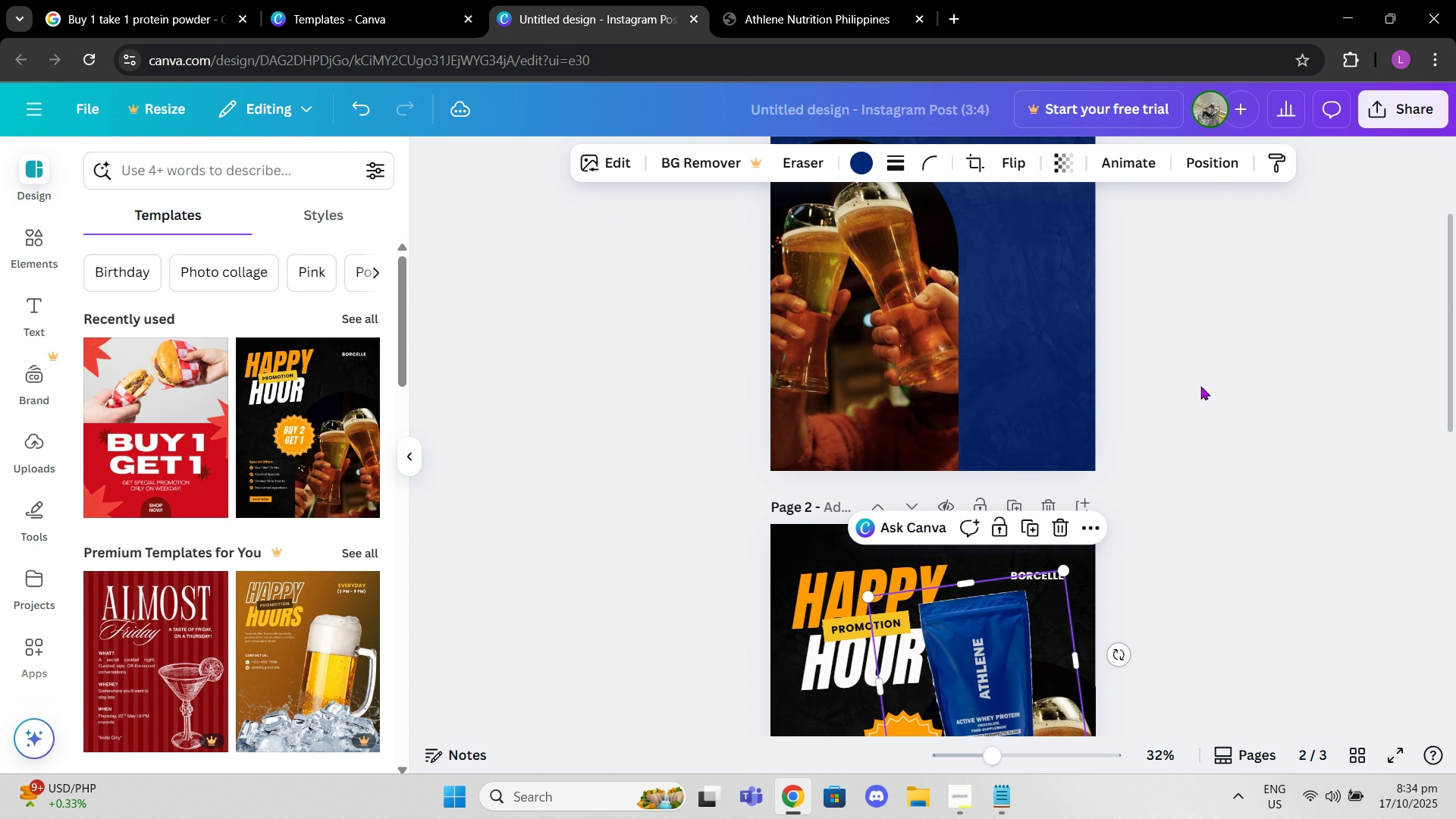 
scroll: coordinate [1055, 645], scroll_direction: down, amount: 2.0
 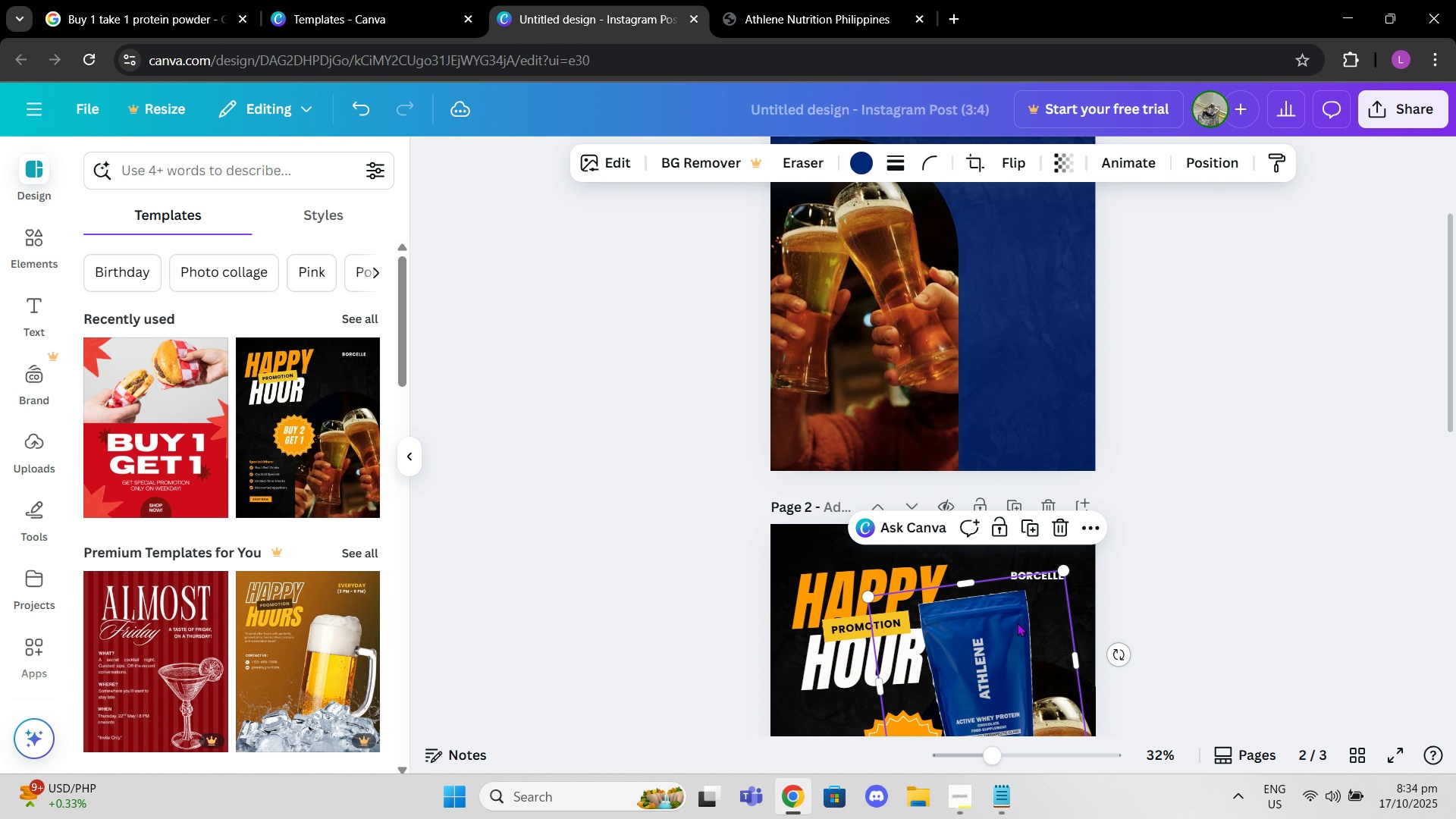 
scroll: coordinate [1194, 340], scroll_direction: up, amount: 2.0
 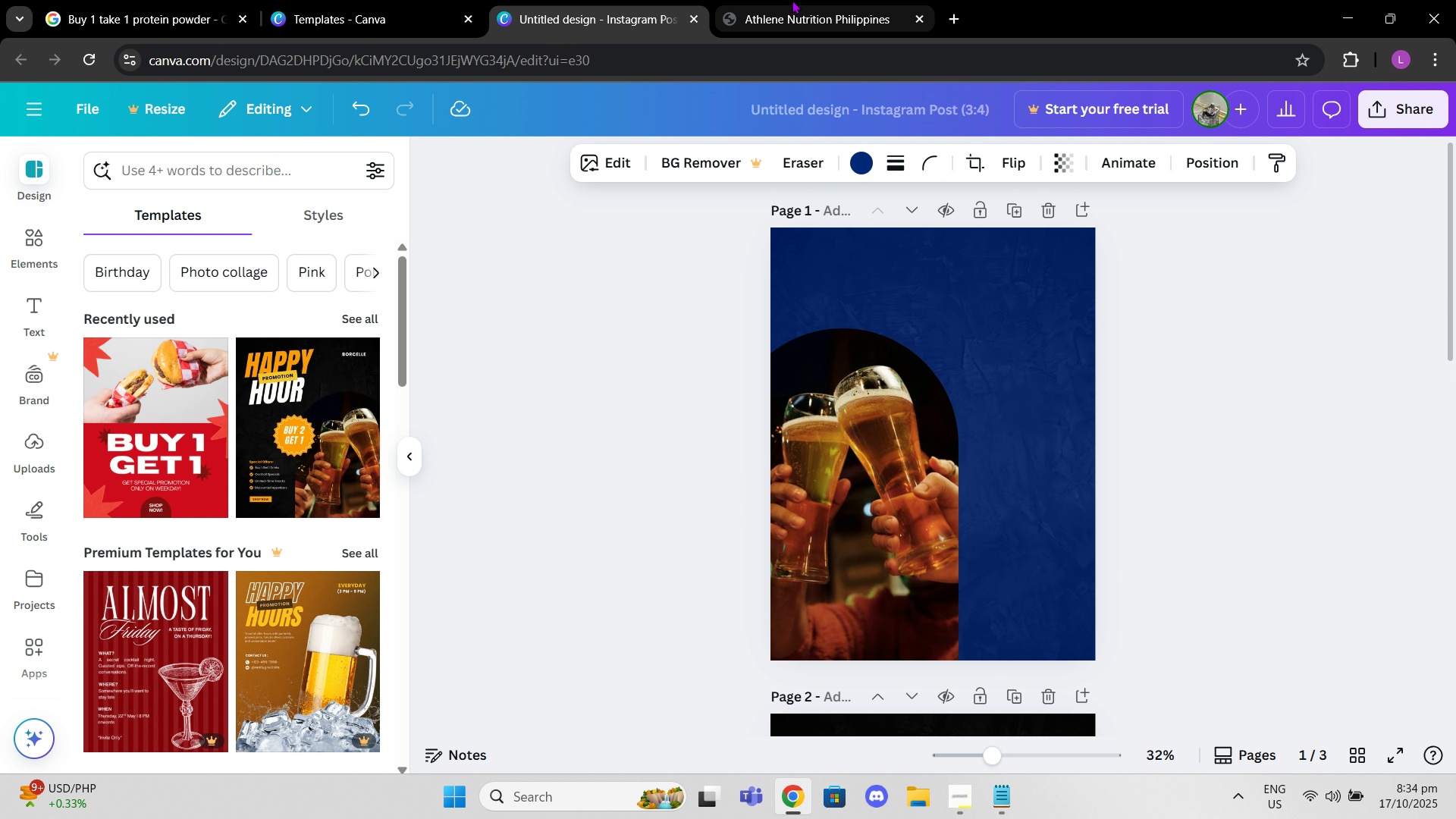 
left_click([792, 0])
 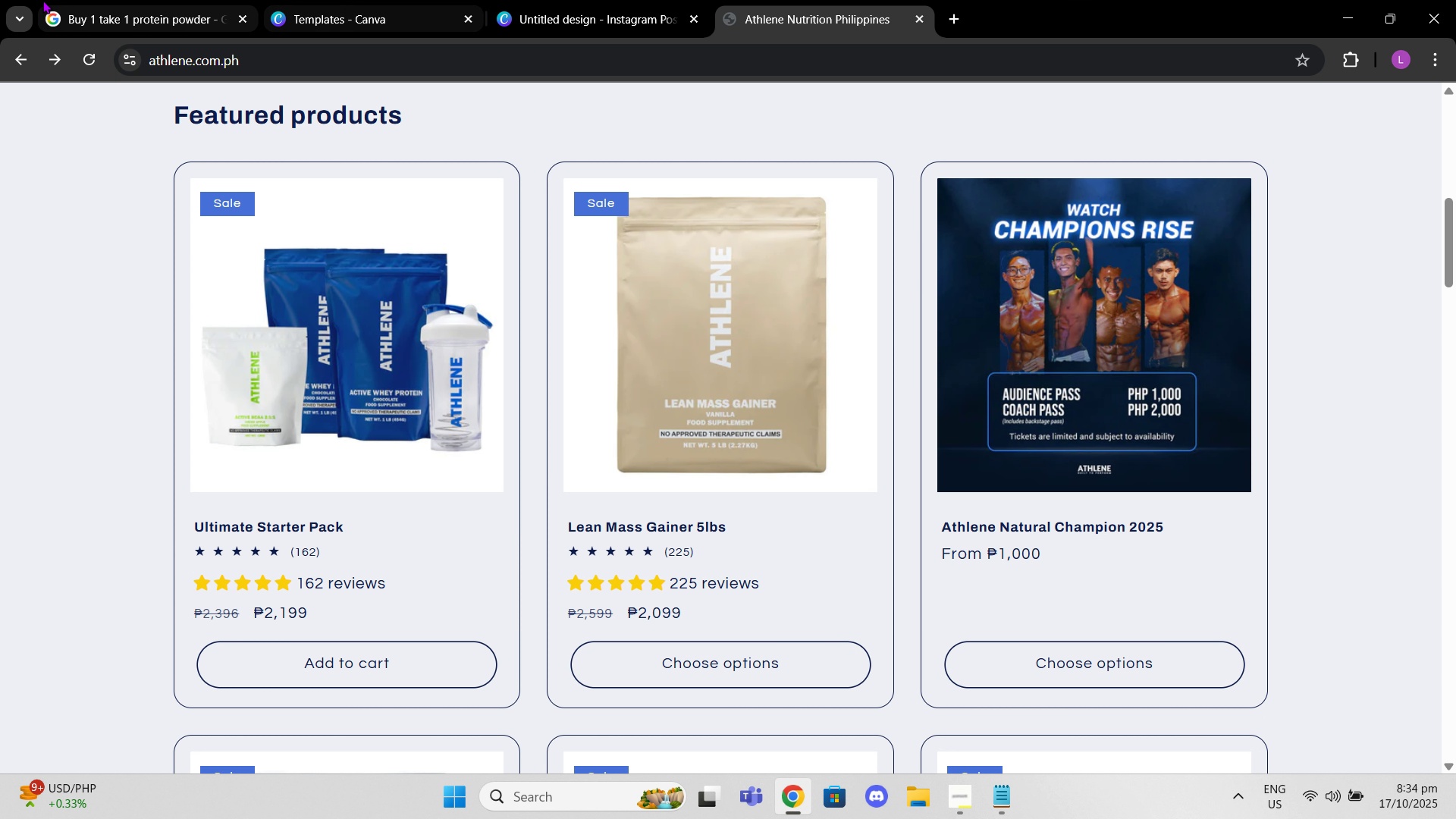 
double_click([74, 18])
 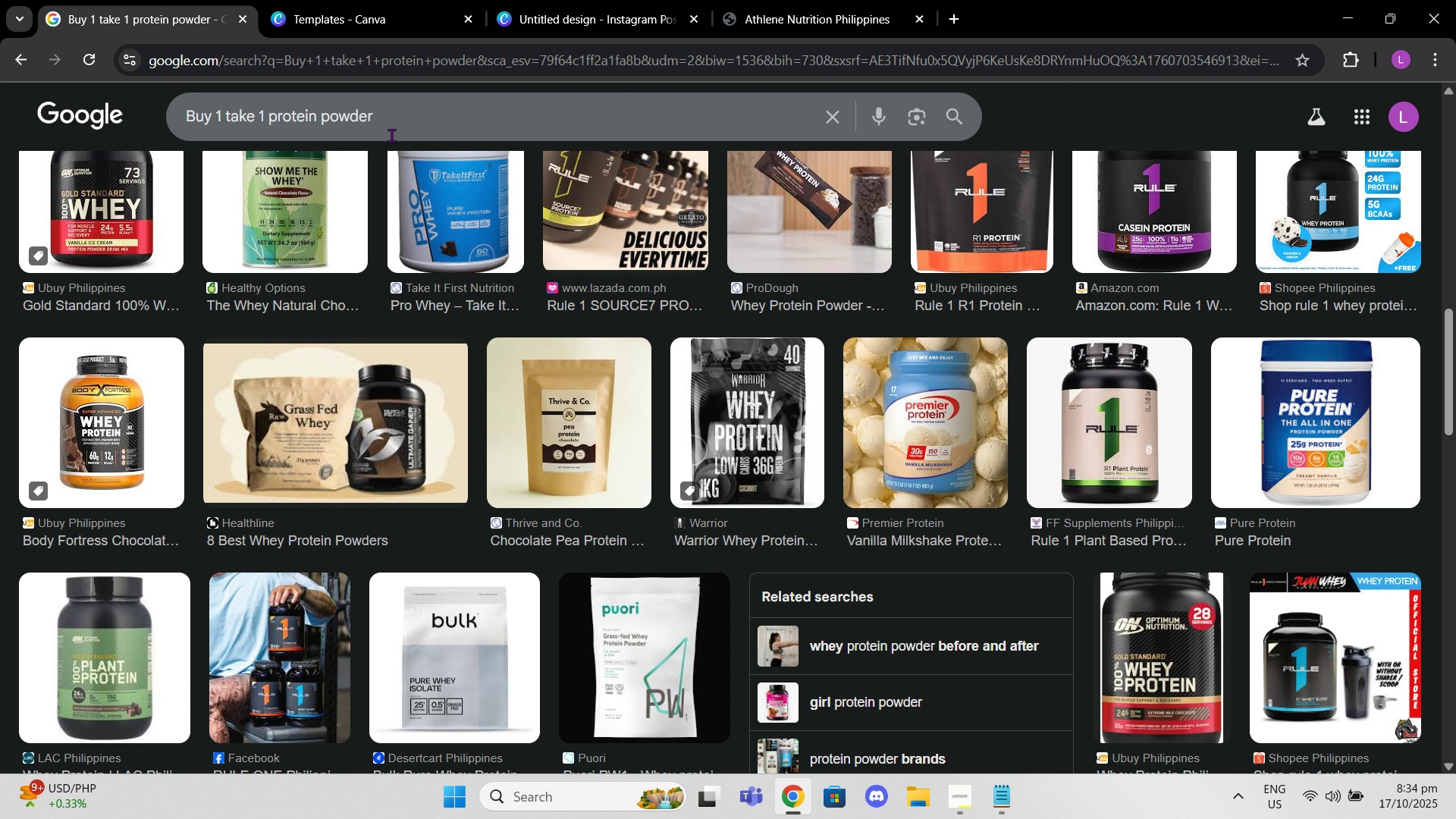 
left_click_drag(start_coordinate=[385, 129], to_coordinate=[100, 82])
 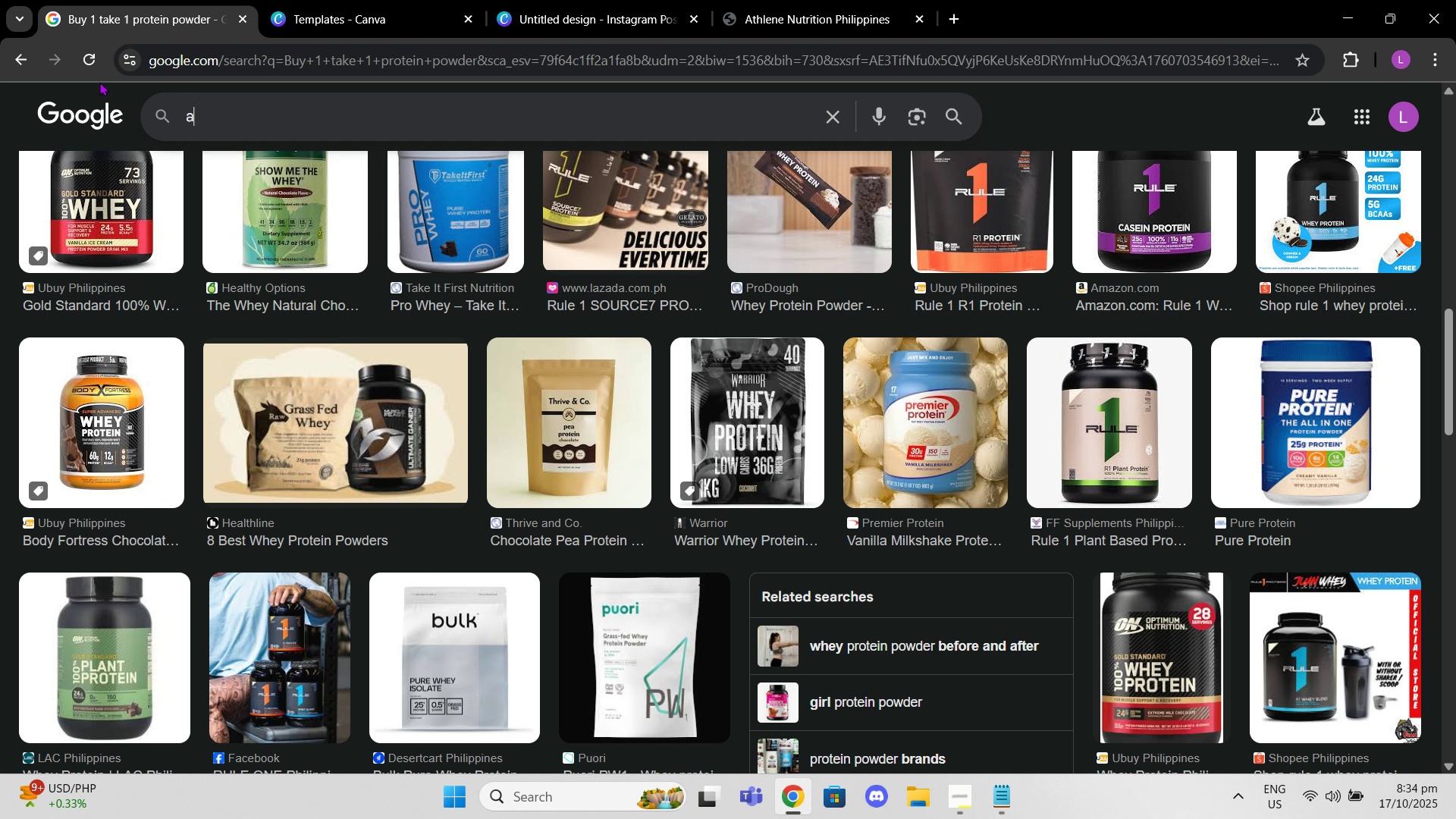 
type(athlene nutrition protein pwder)
 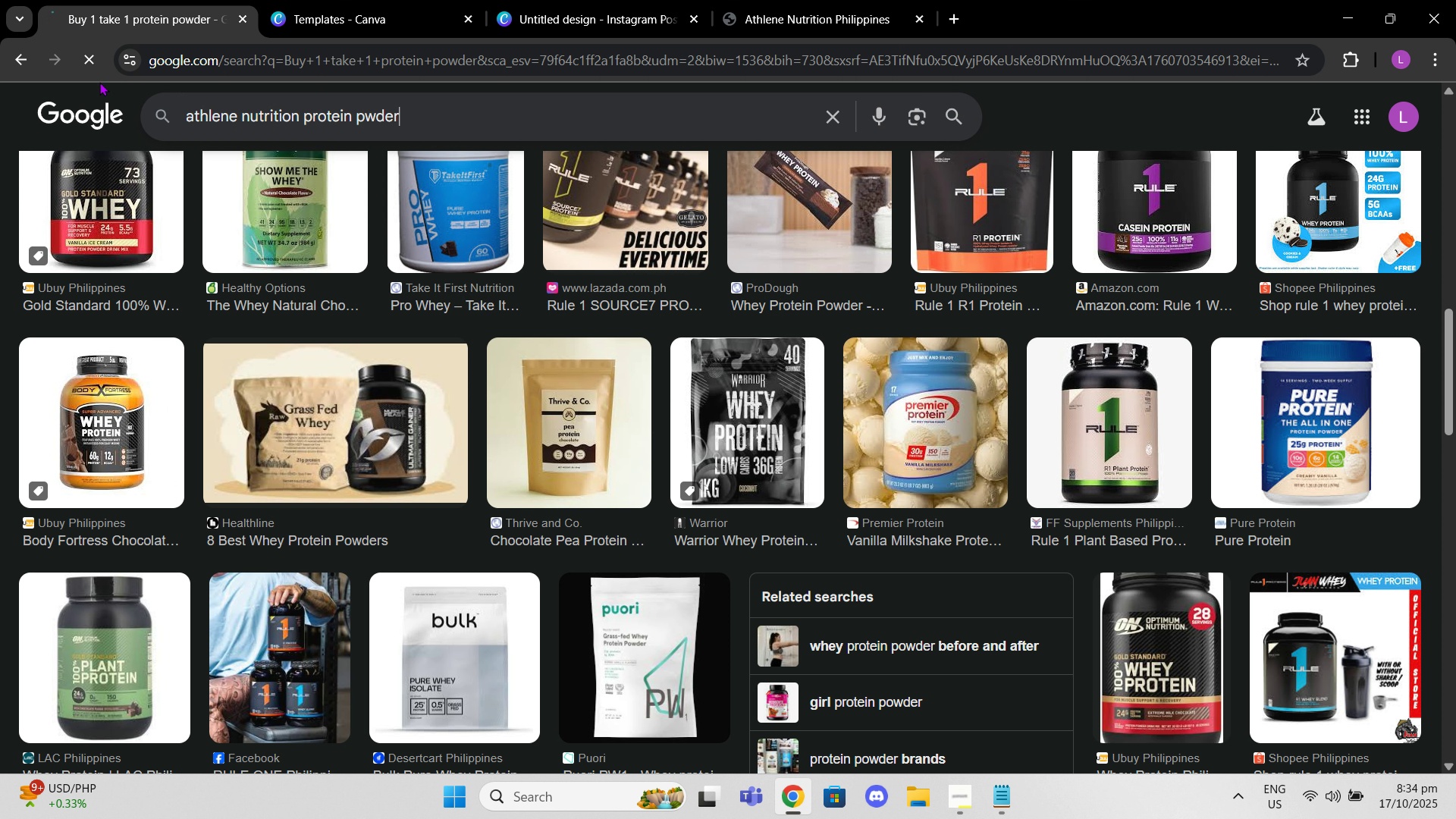 
key(Enter)
 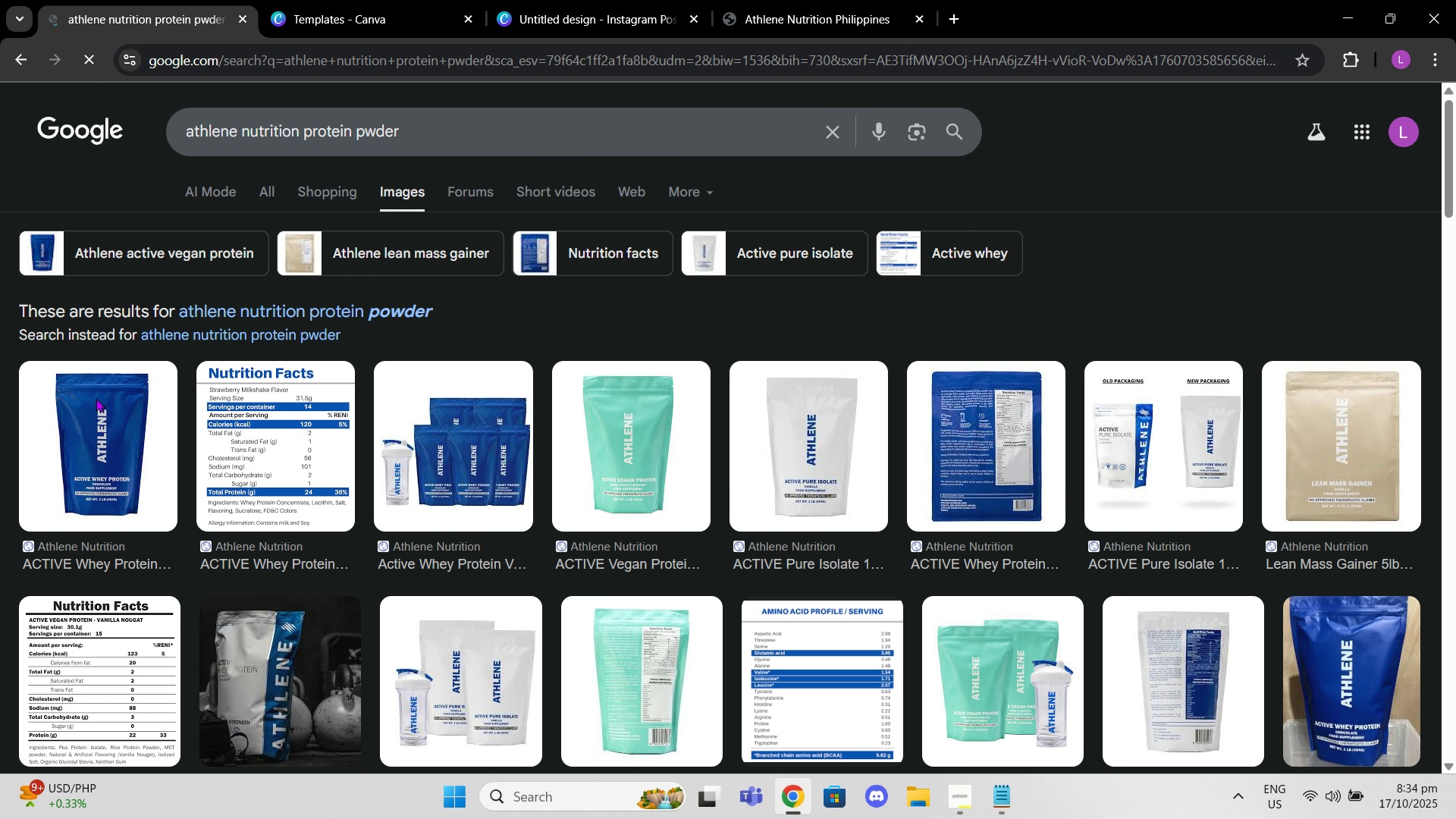 
left_click([118, 476])
 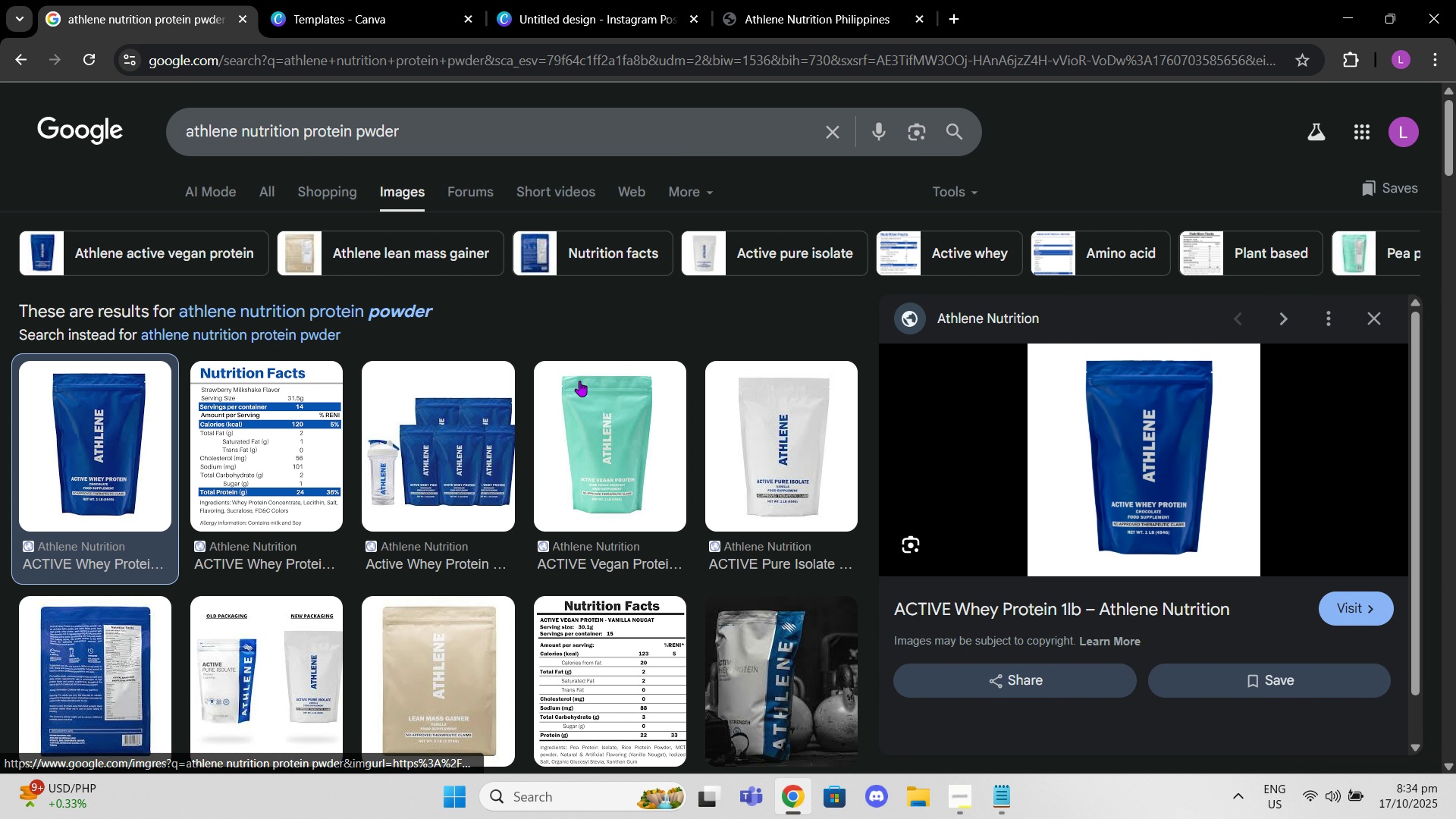 
left_click([469, 437])
 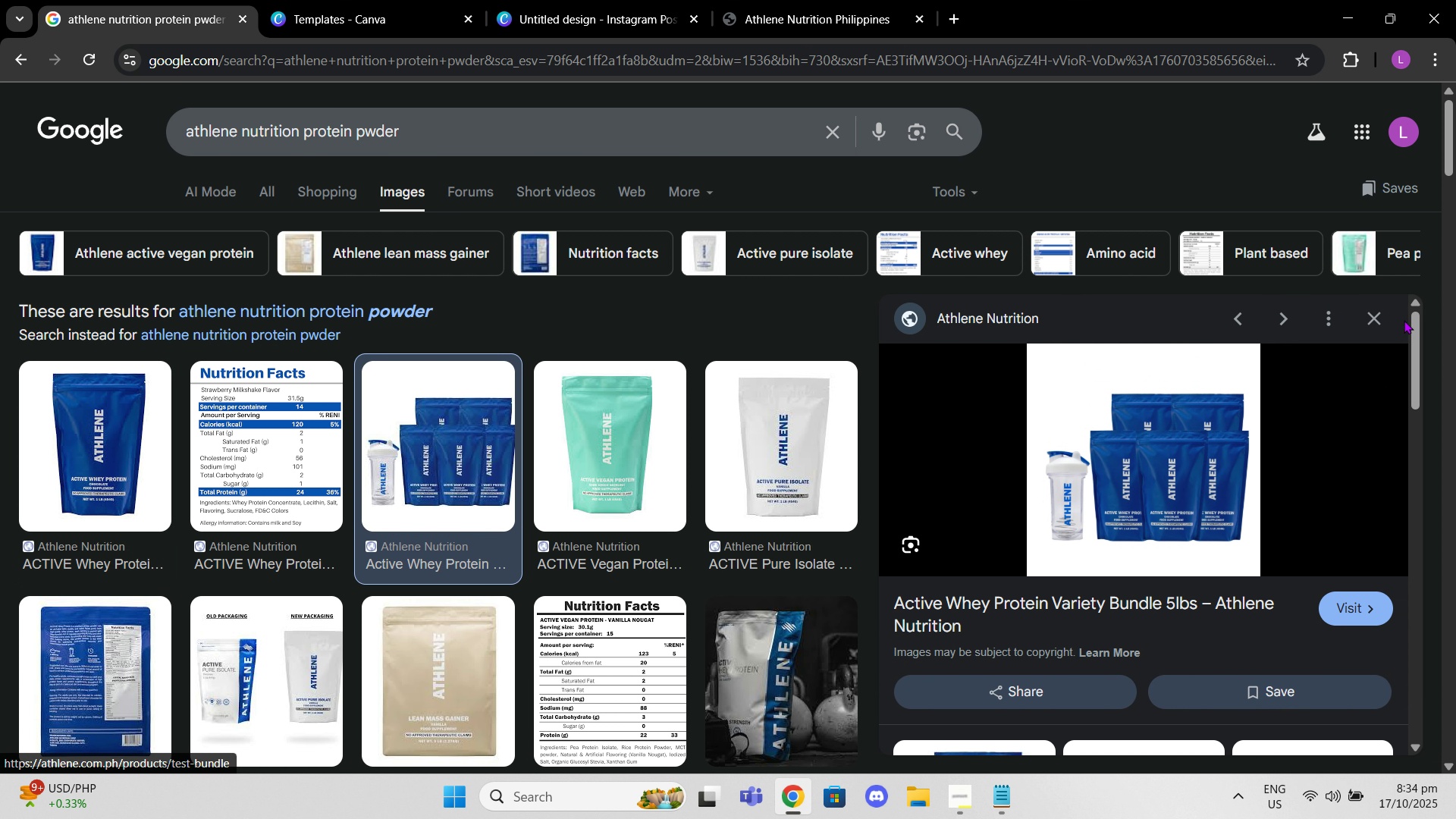 
left_click([1370, 315])
 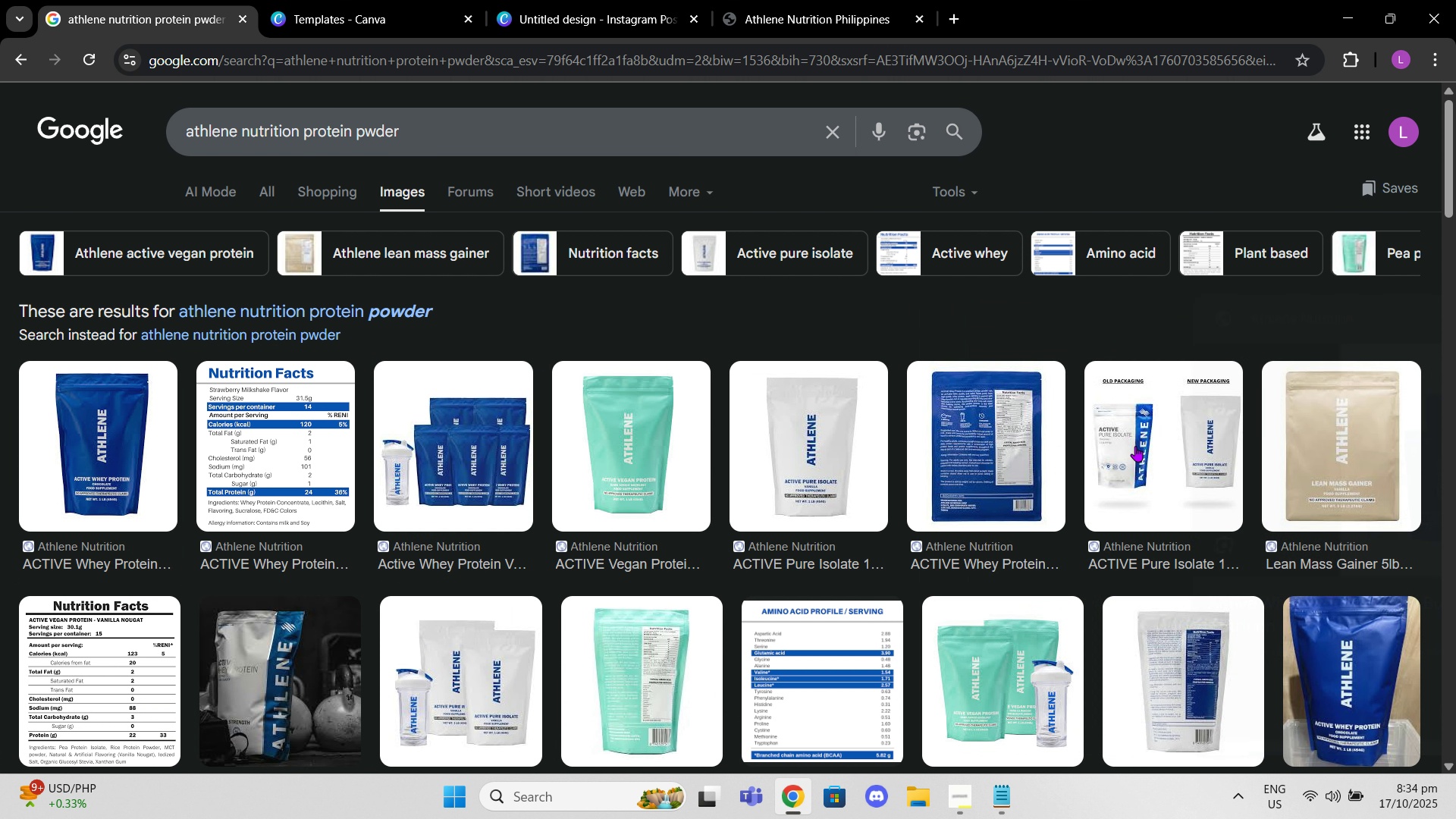 
scroll: coordinate [663, 476], scroll_direction: down, amount: 8.0
 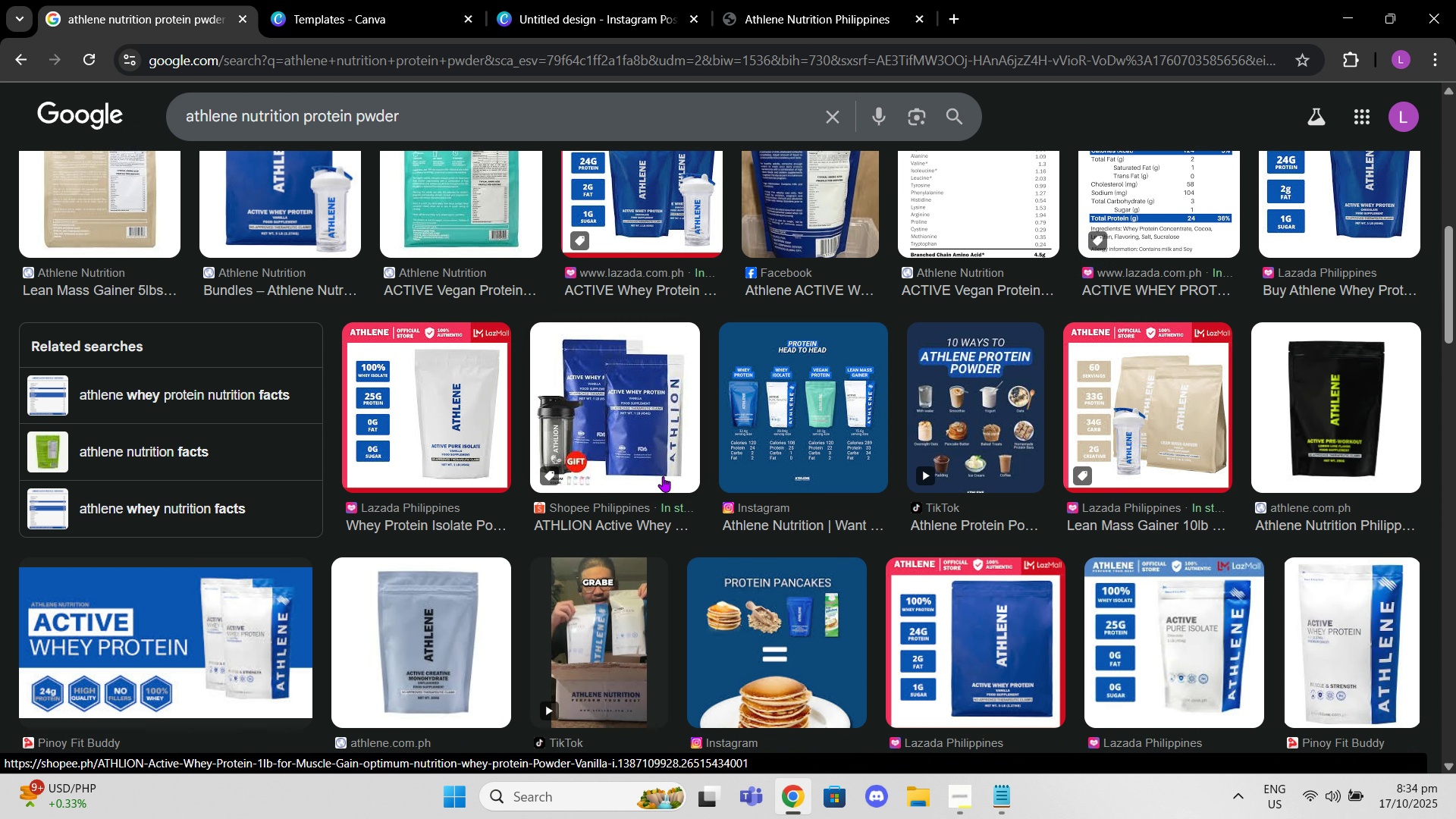 
scroll: coordinate [663, 476], scroll_direction: up, amount: 2.0
 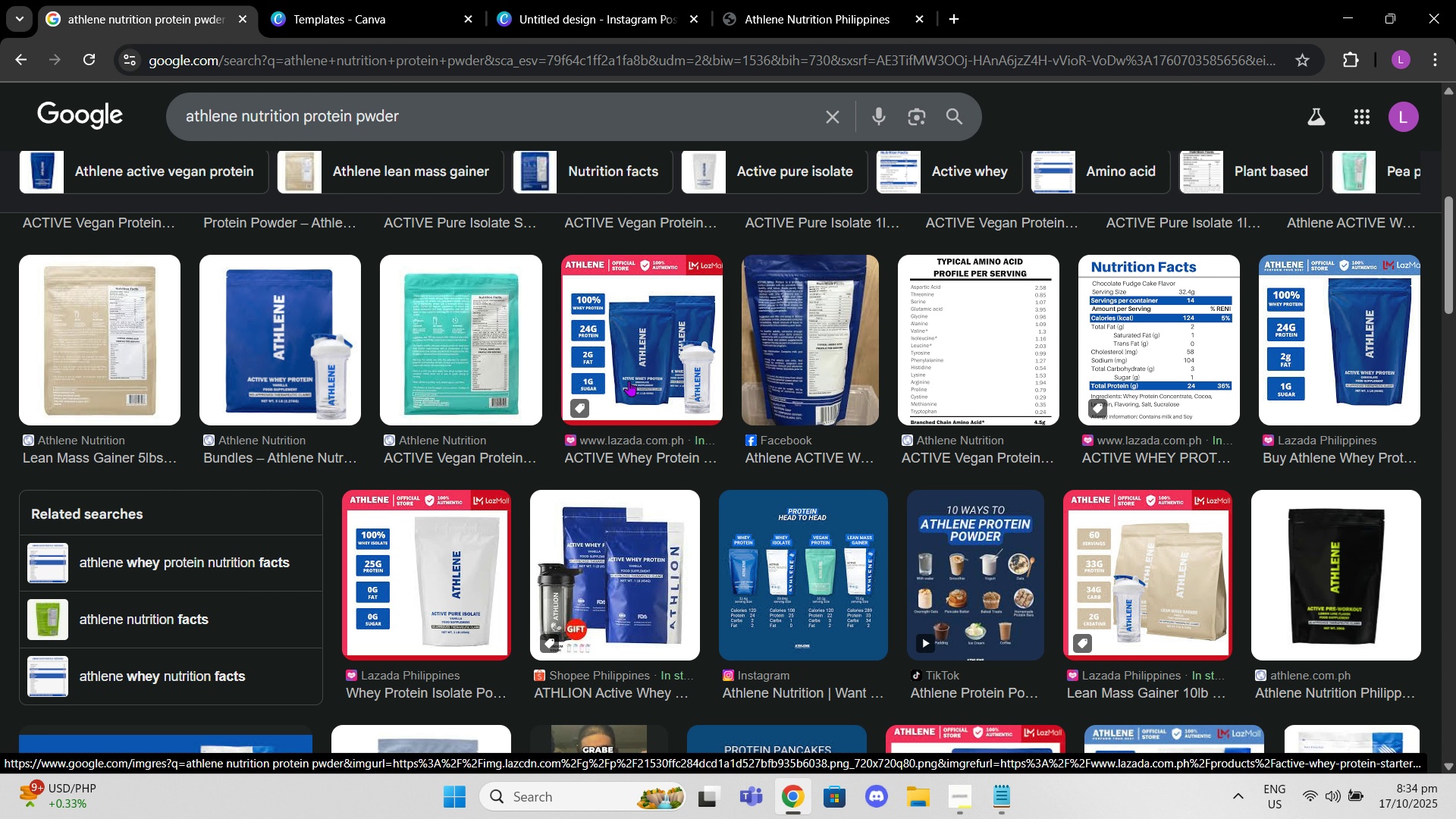 
left_click([630, 375])
 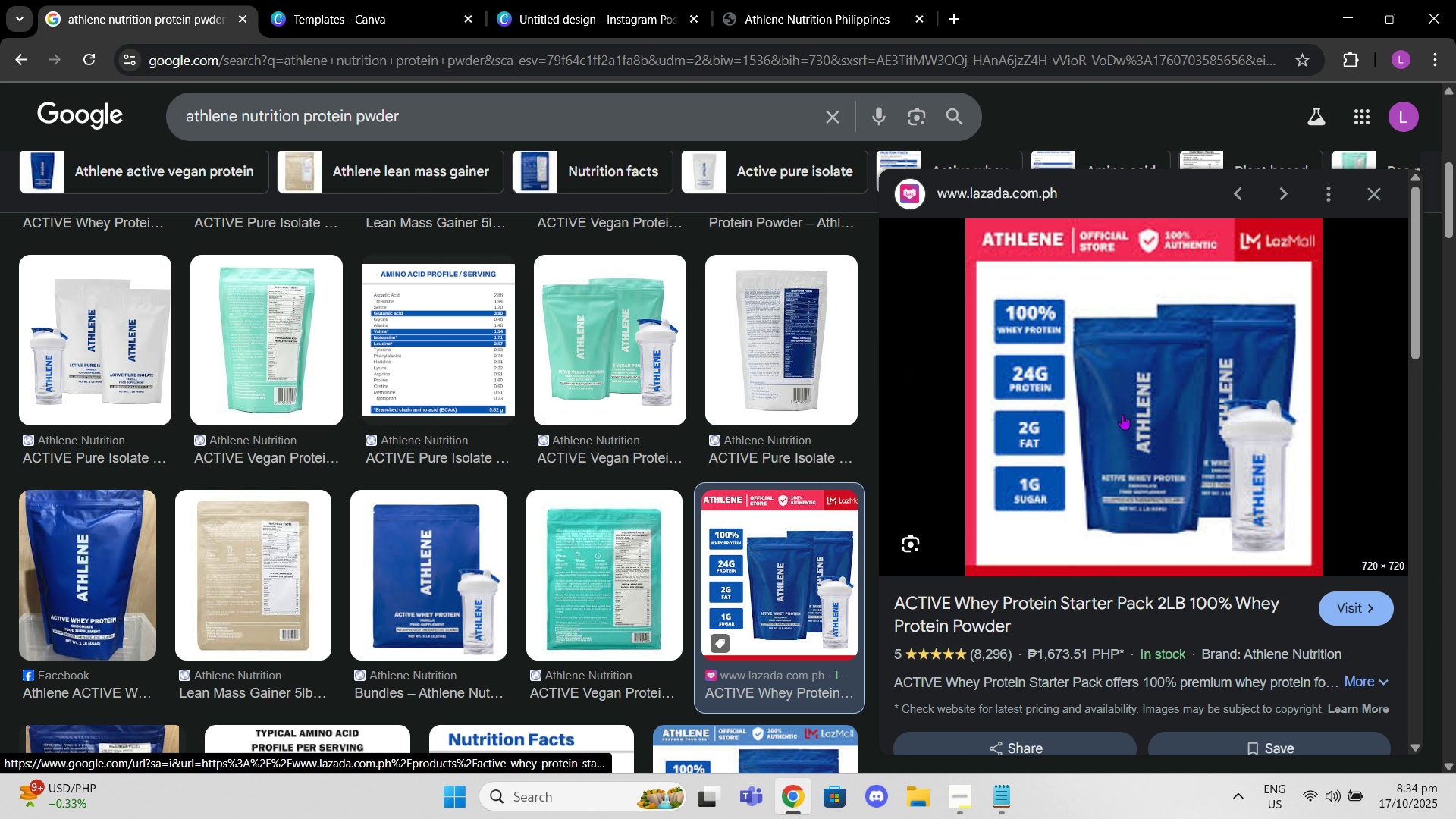 
right_click([1122, 414])
 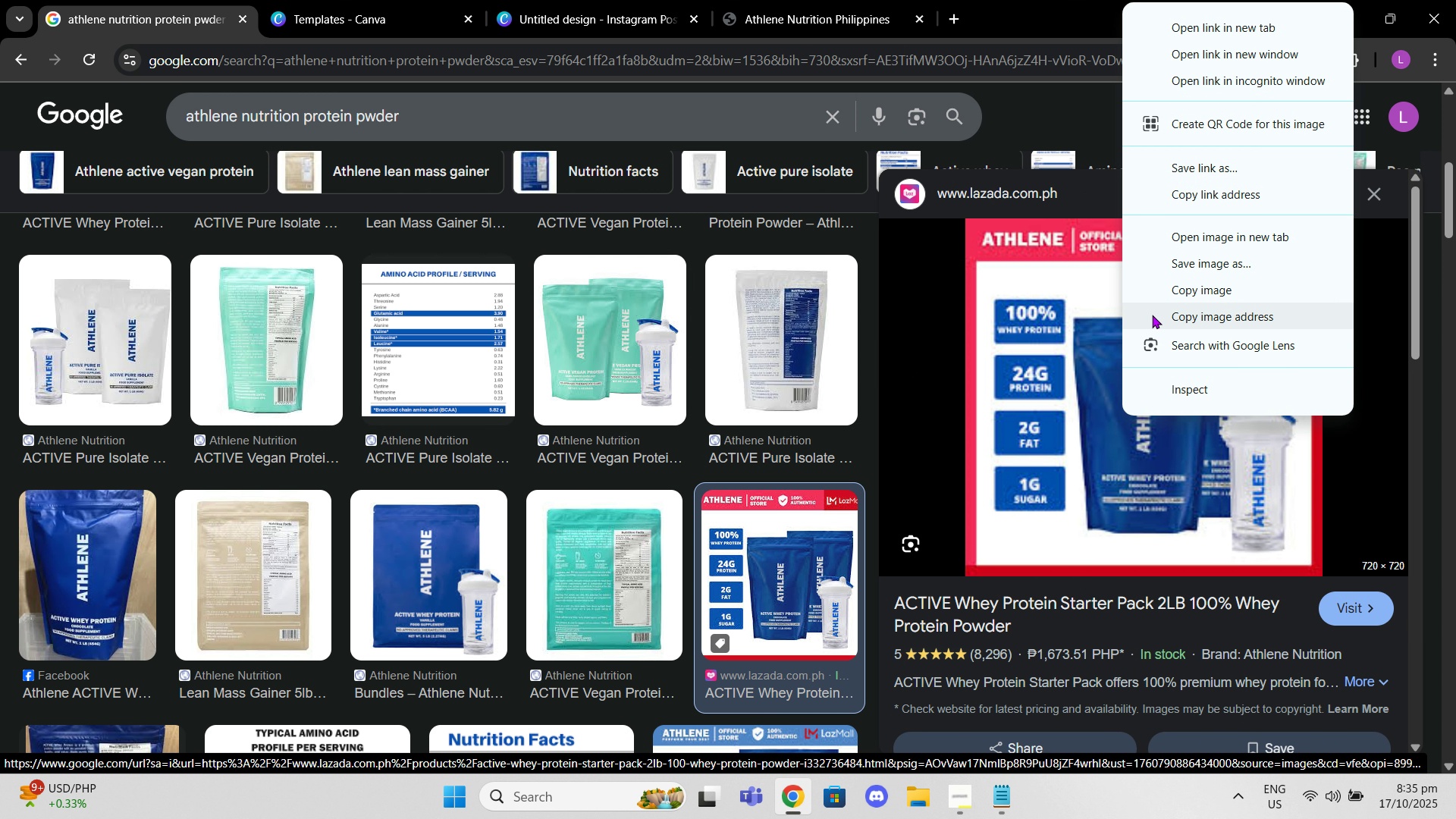 
left_click([1053, 333])
 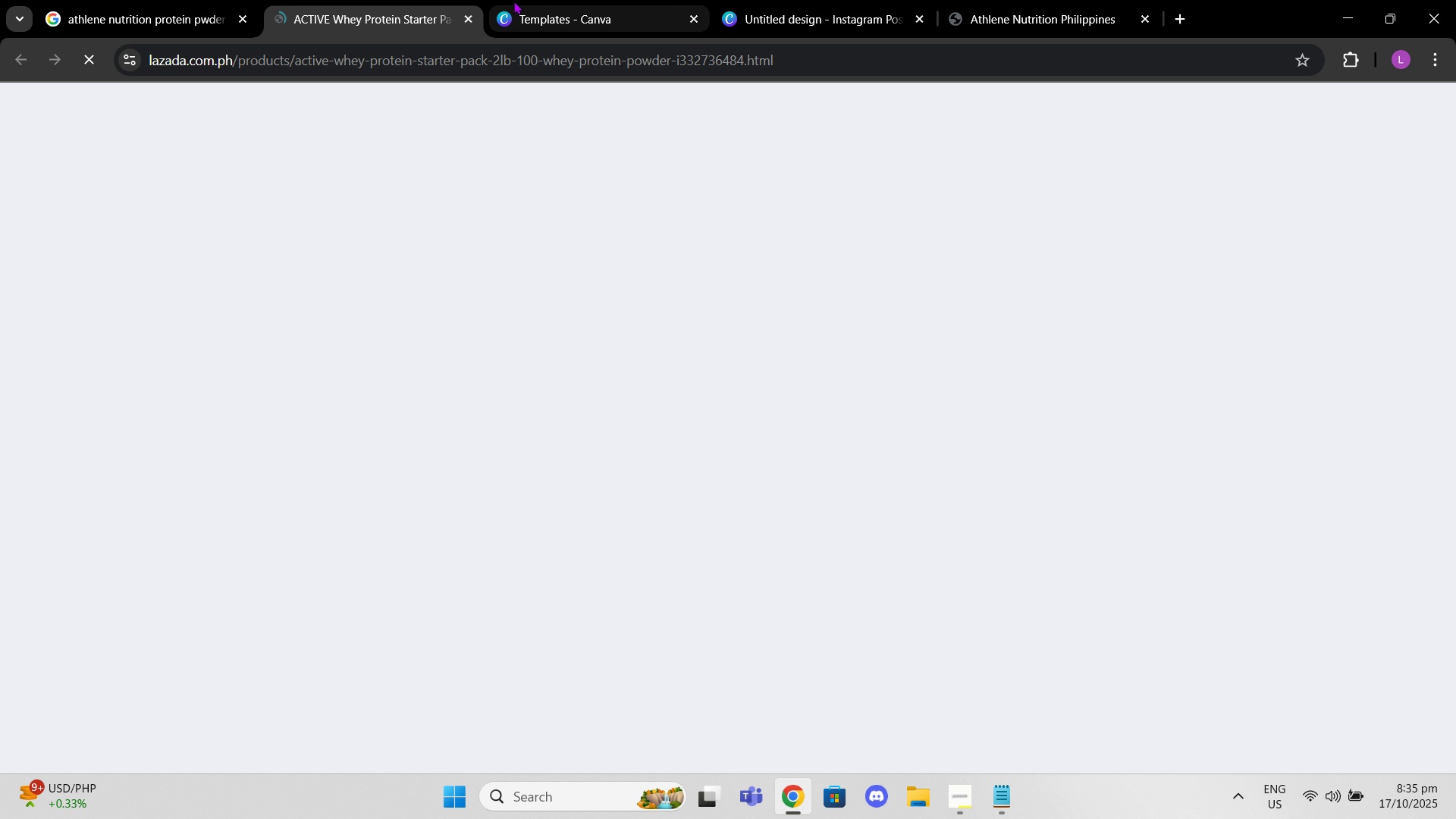 
mouse_move([471, 29])
 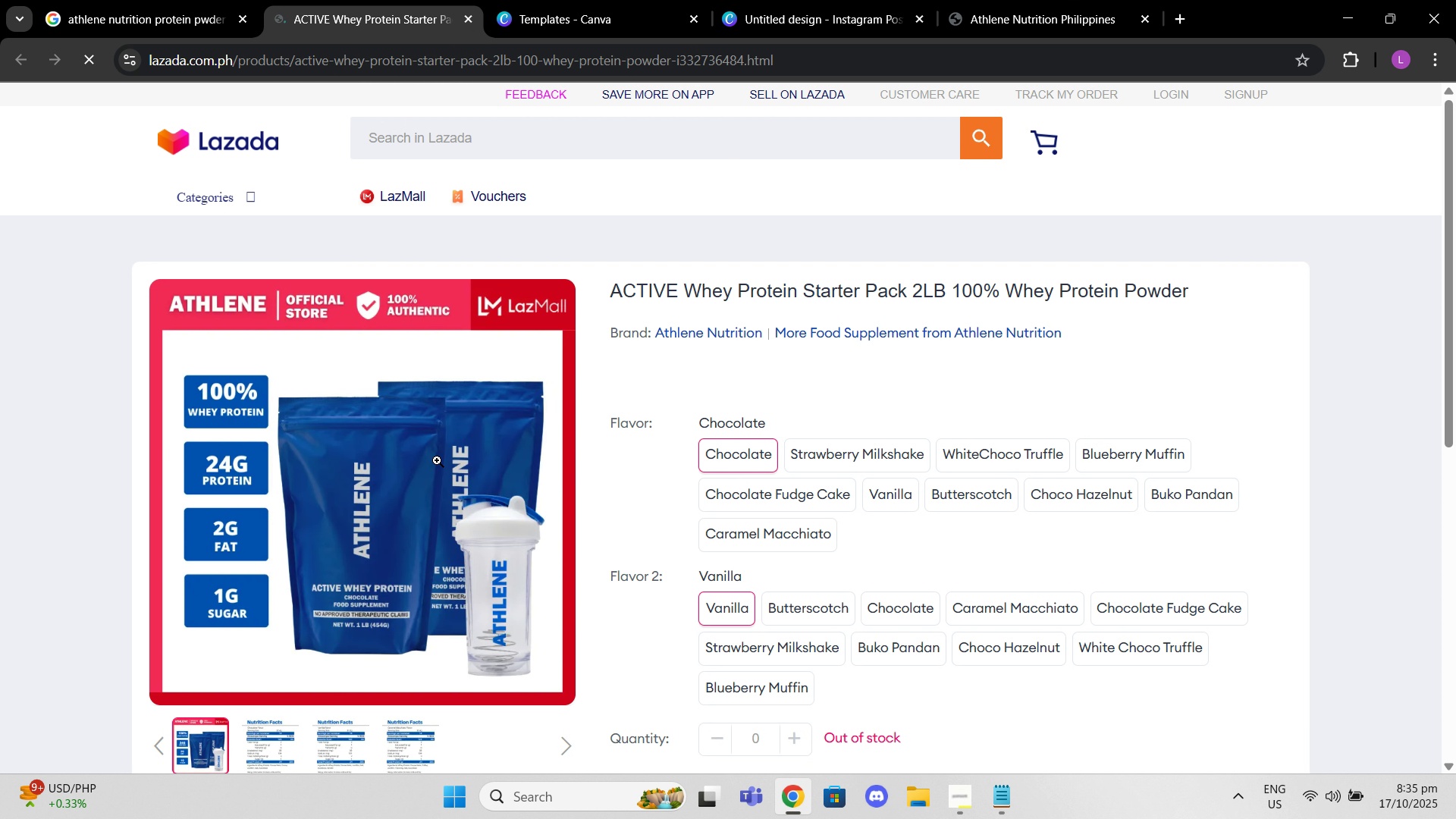 
right_click([437, 460])
 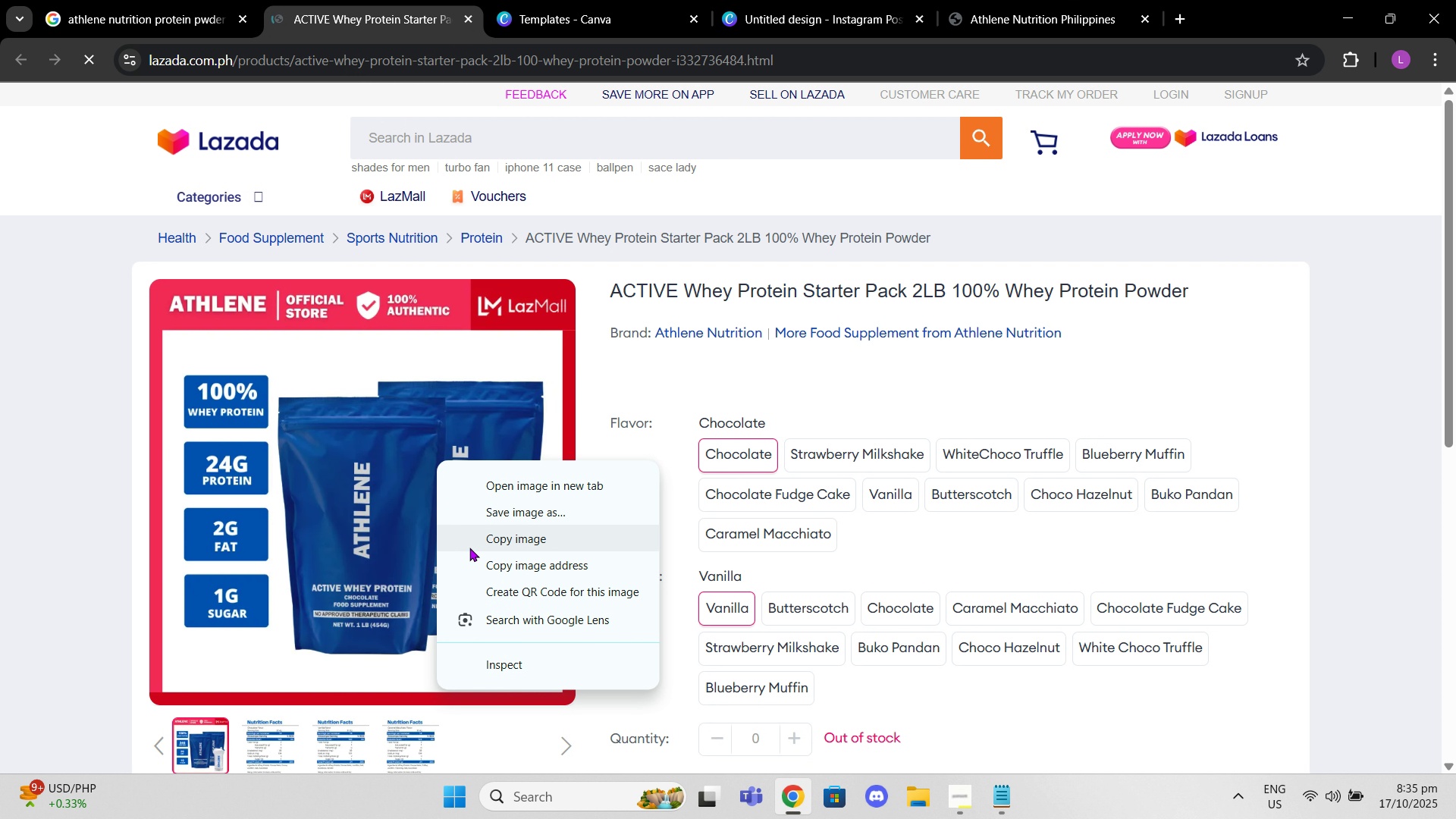 
left_click([469, 548])
 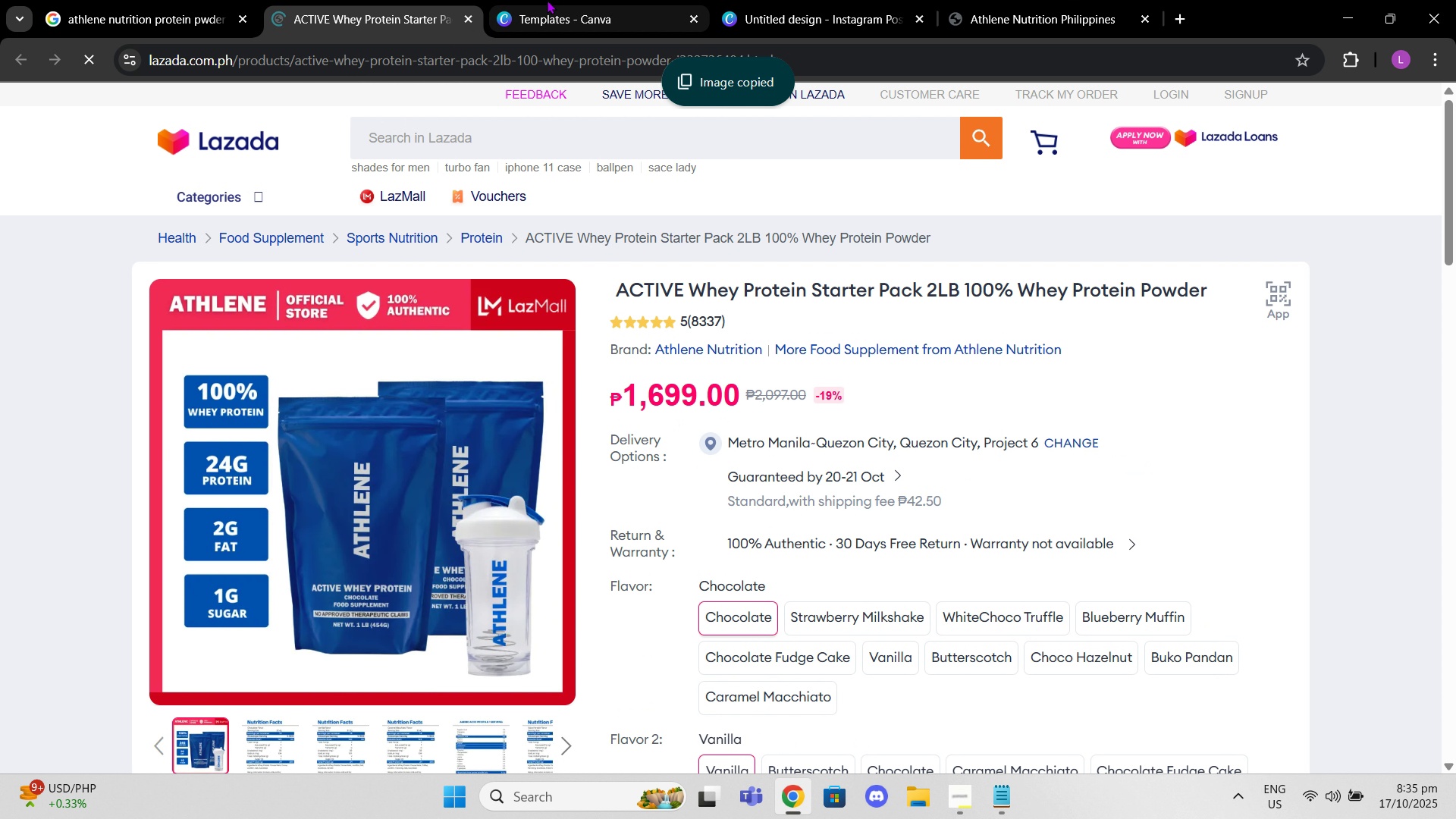 
left_click([547, 0])
 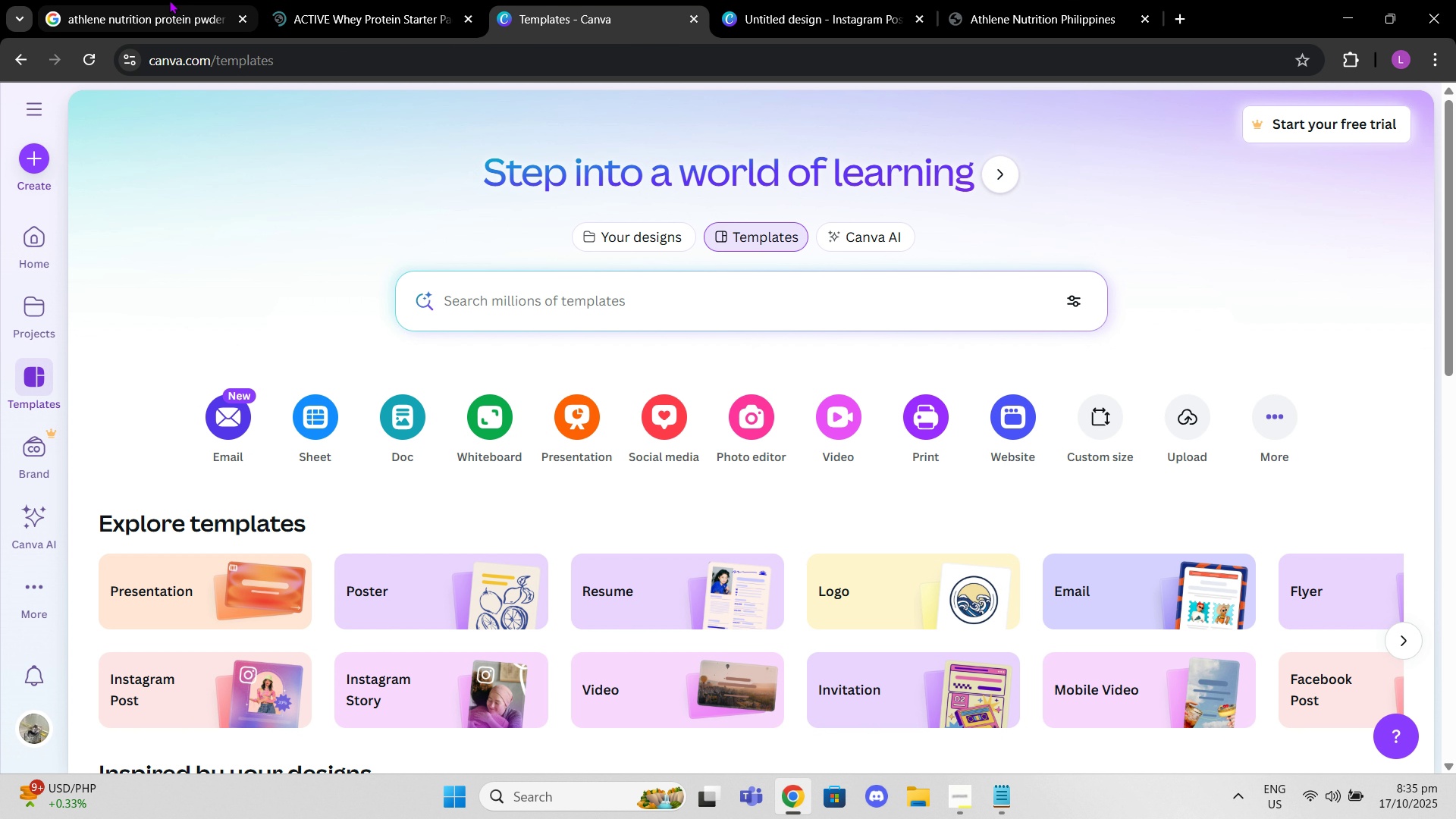 
left_click([158, 0])
 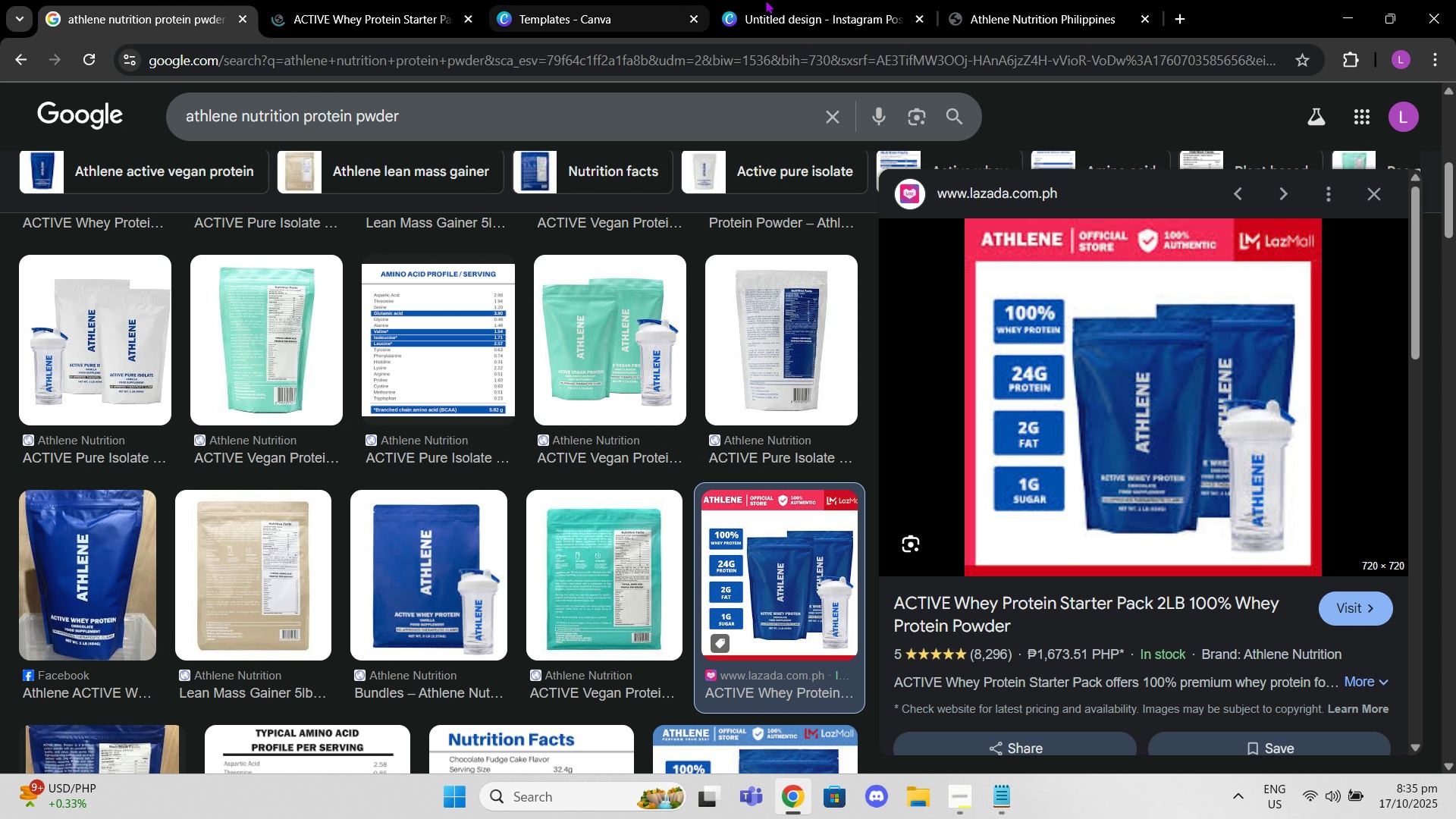 
left_click([837, 0])
 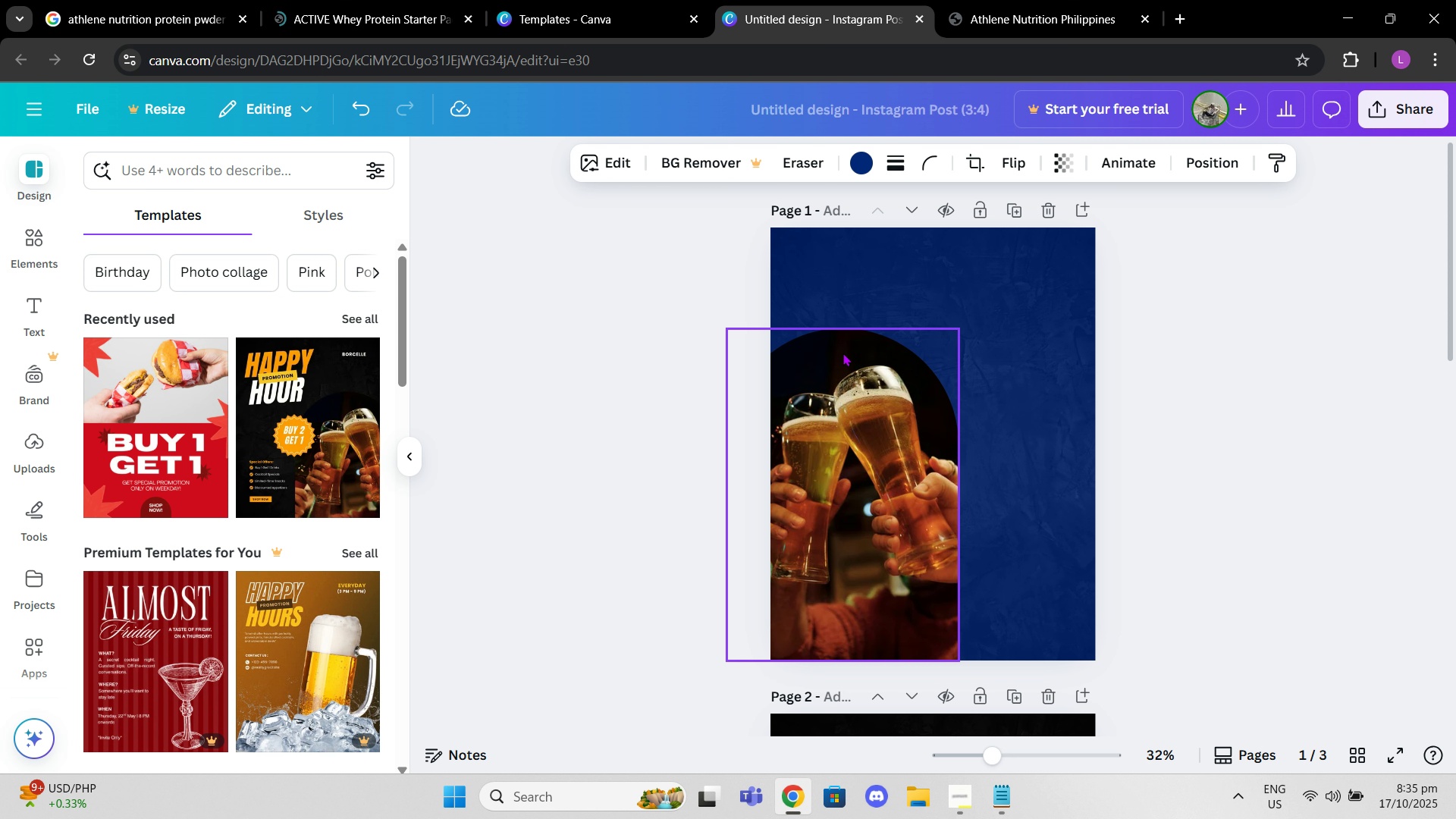 
key(Control+V)
 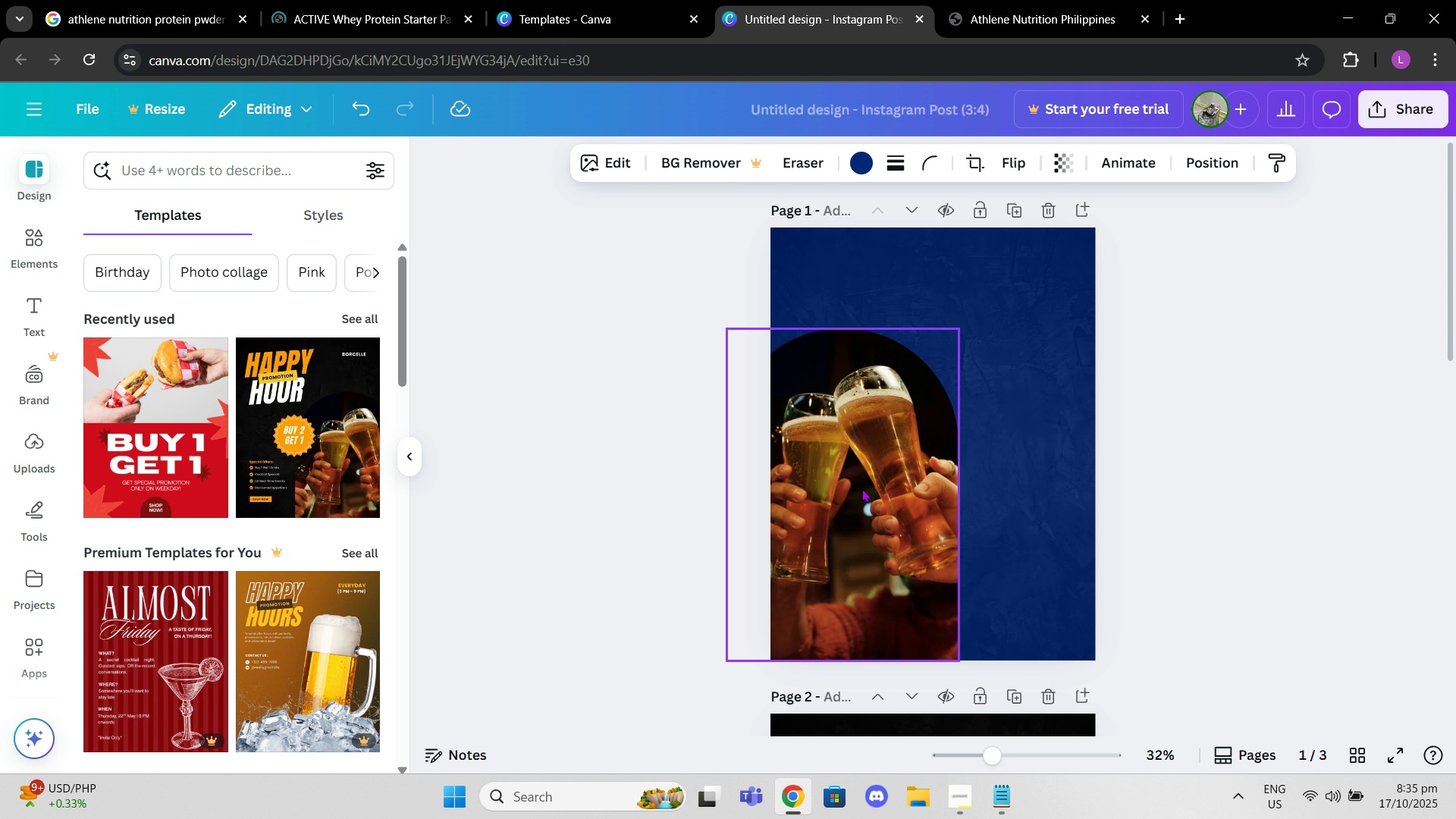 
left_click_drag(start_coordinate=[861, 488], to_coordinate=[894, 490])
 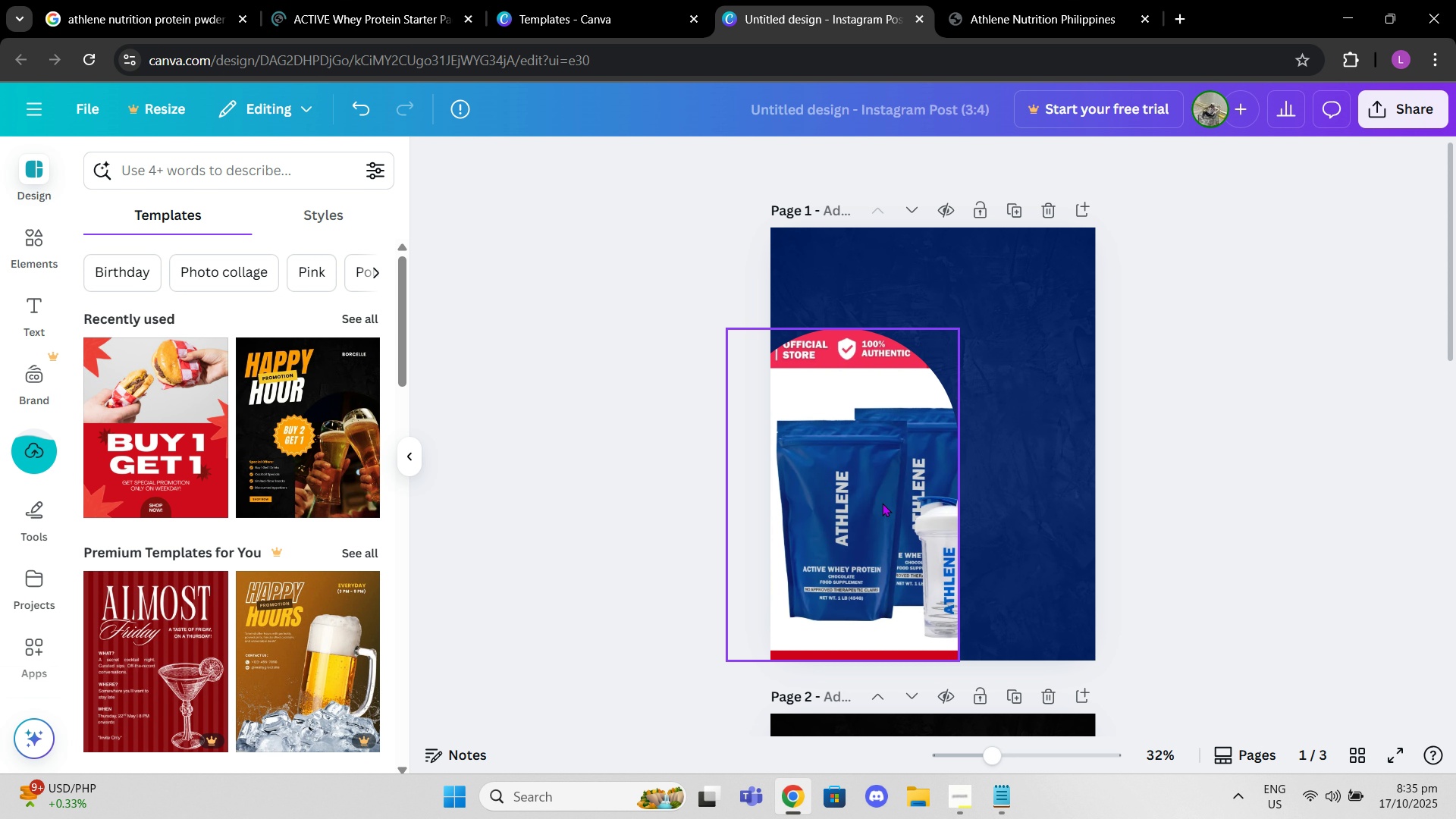 
left_click_drag(start_coordinate=[882, 503], to_coordinate=[960, 460])
 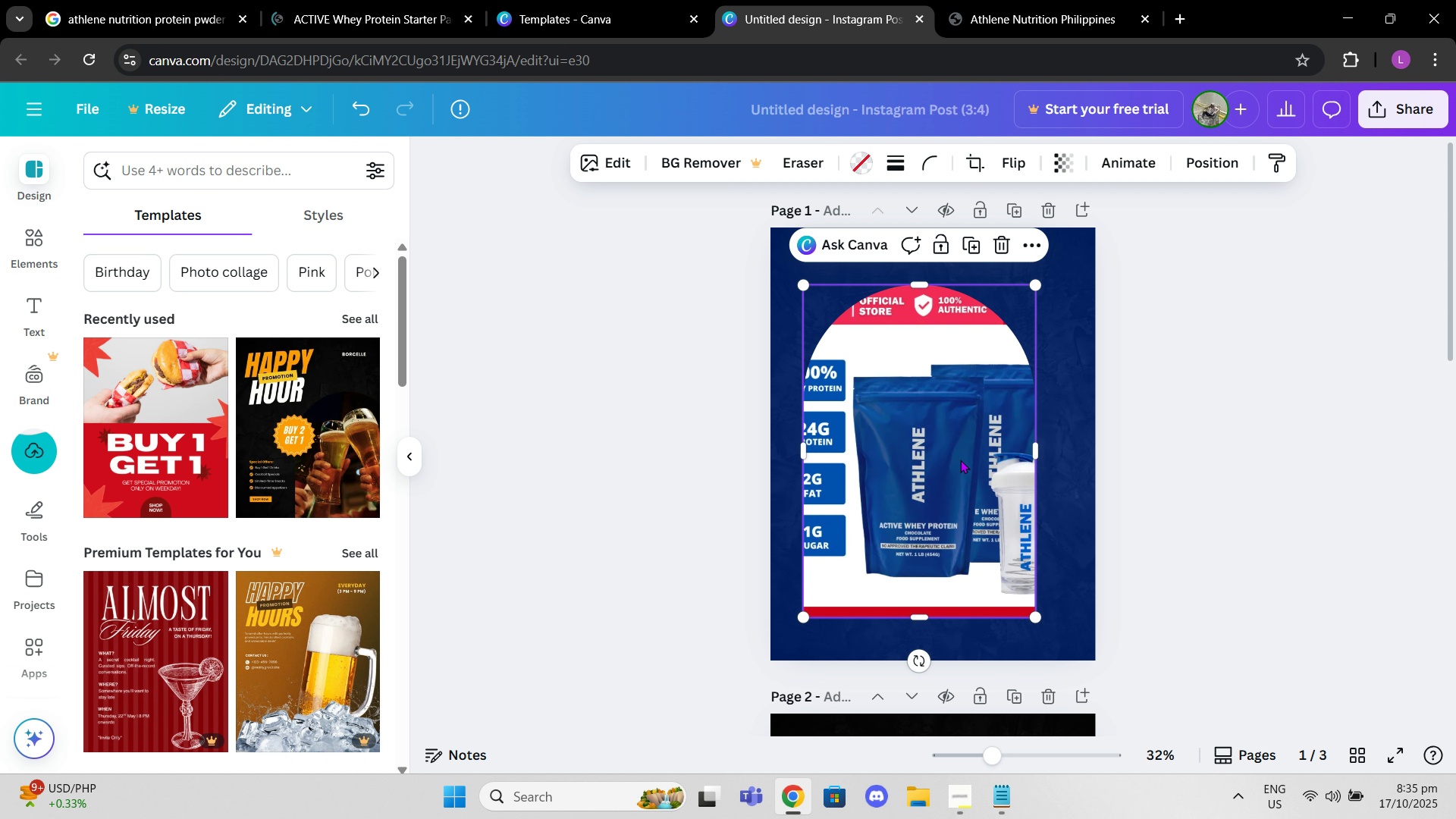 
left_click([960, 460])
 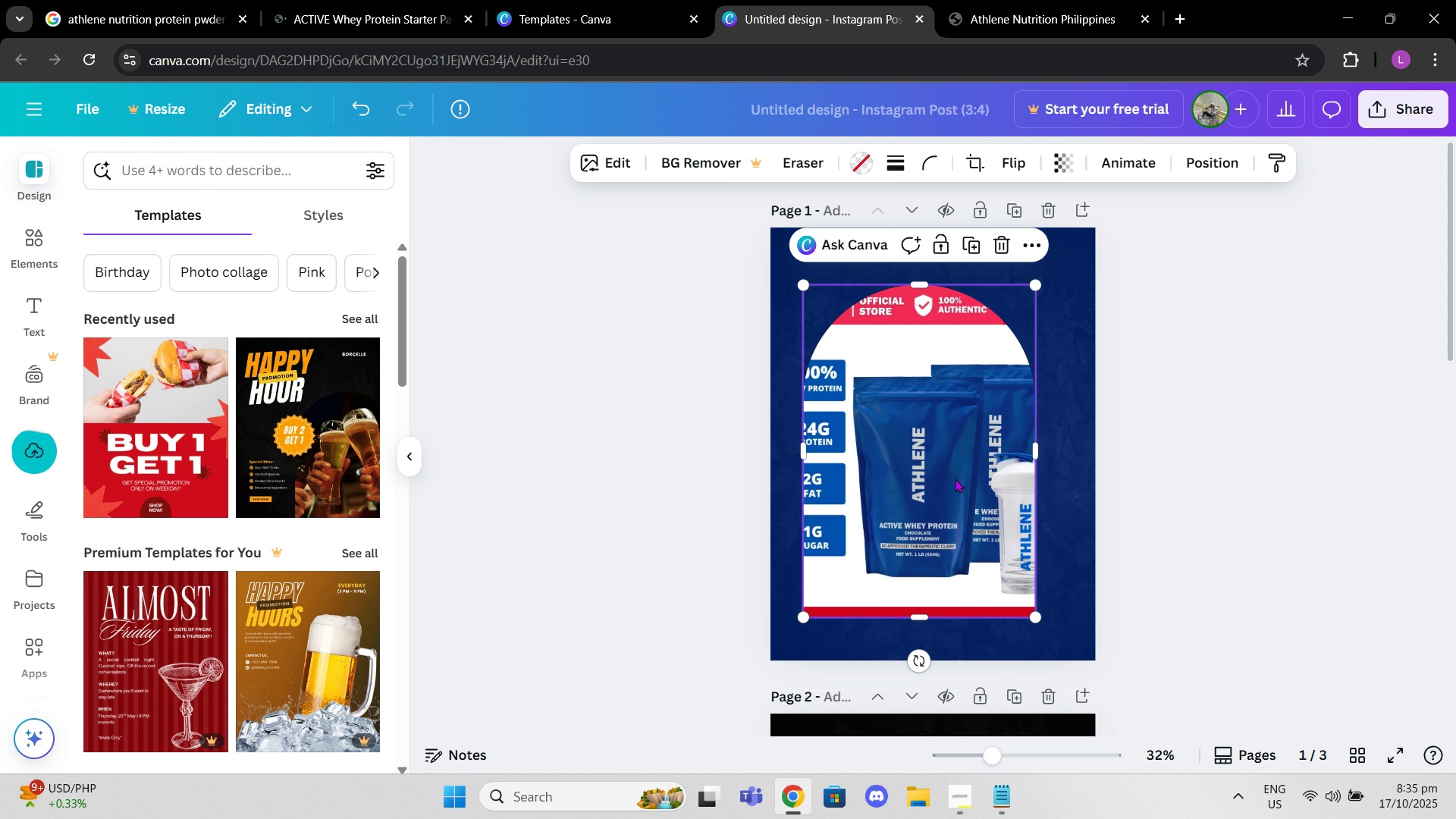 
key(Control+Z)
 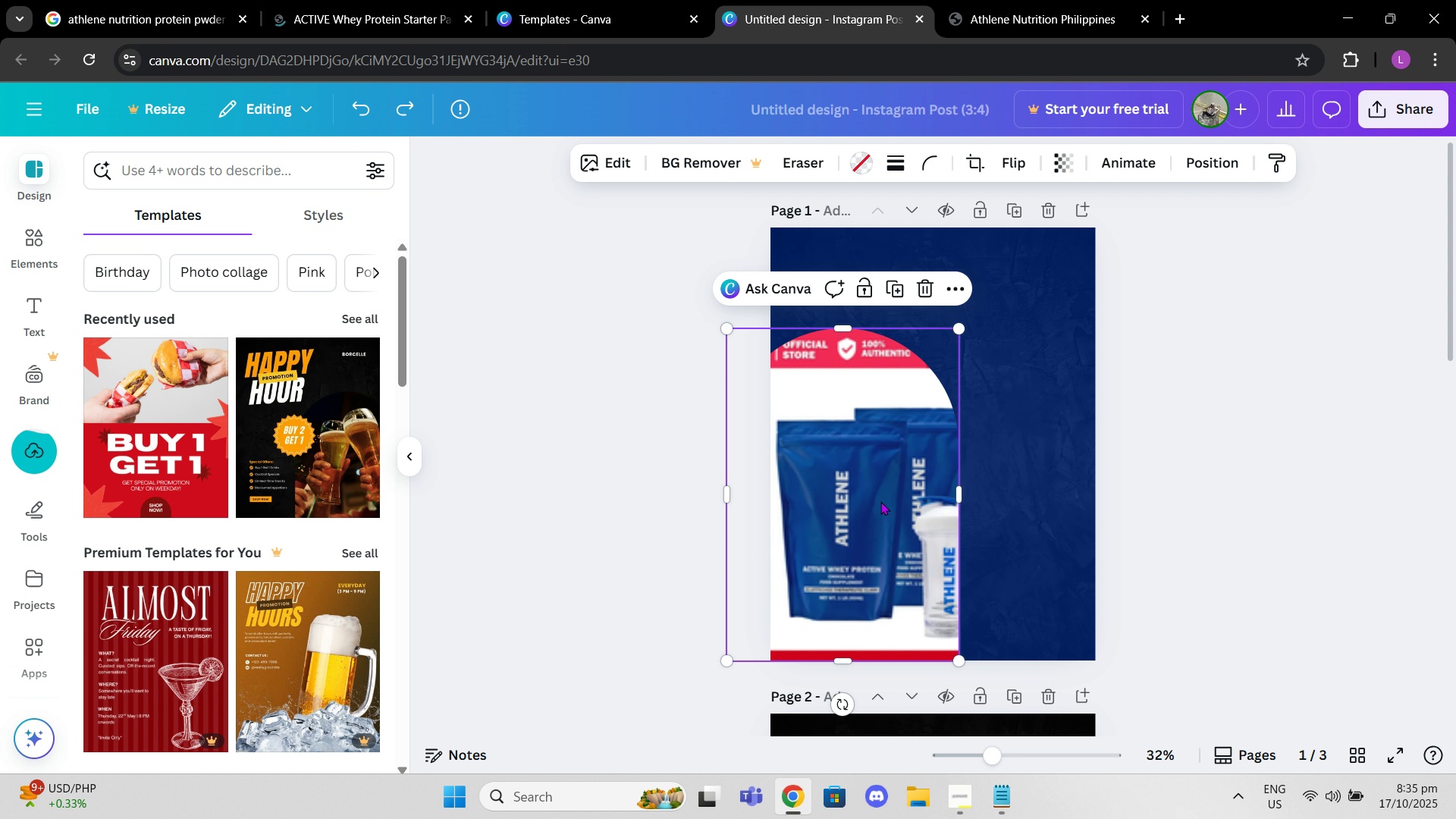 
key(Control+Z)
 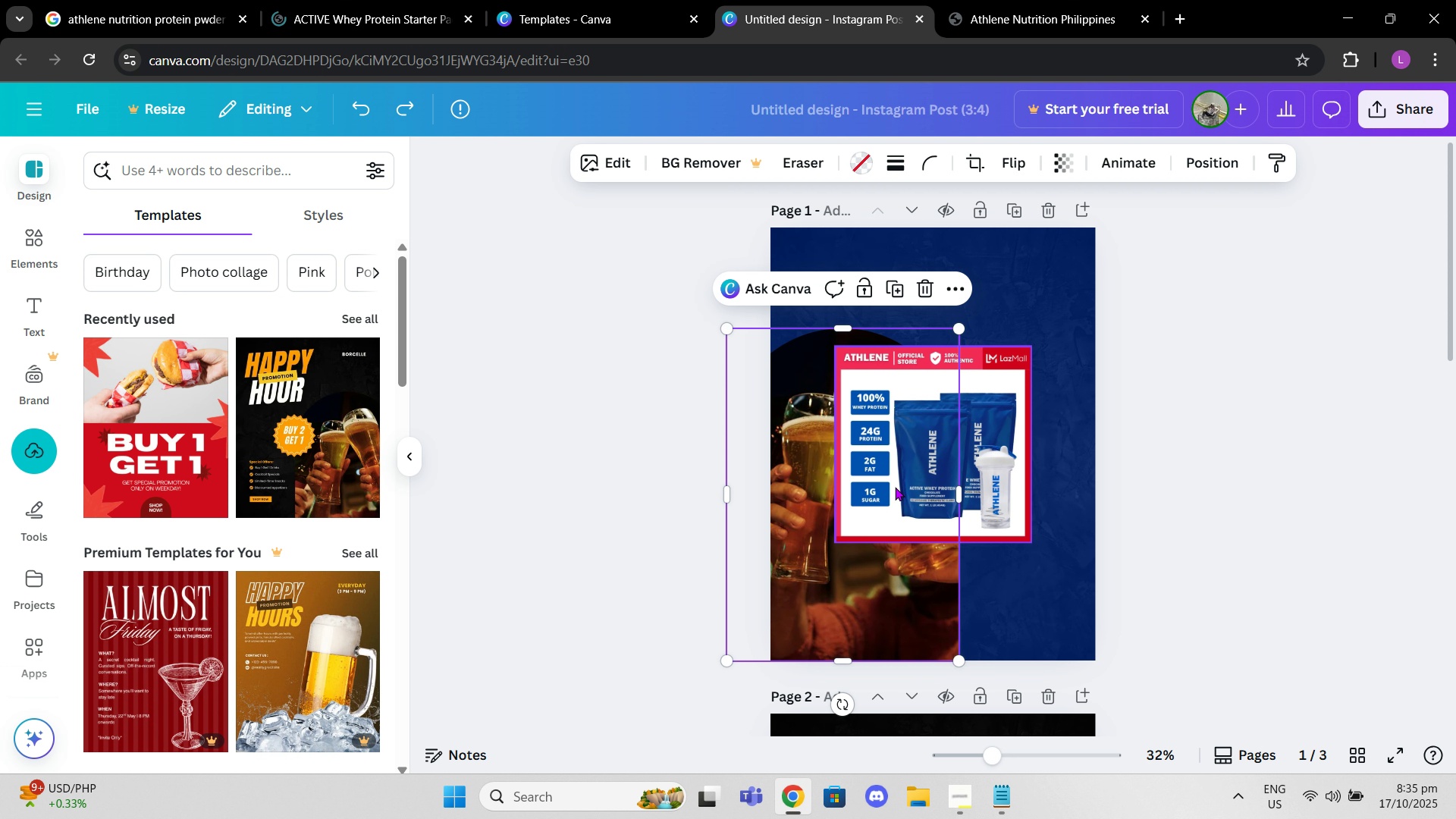 
left_click_drag(start_coordinate=[902, 483], to_coordinate=[922, 484])
 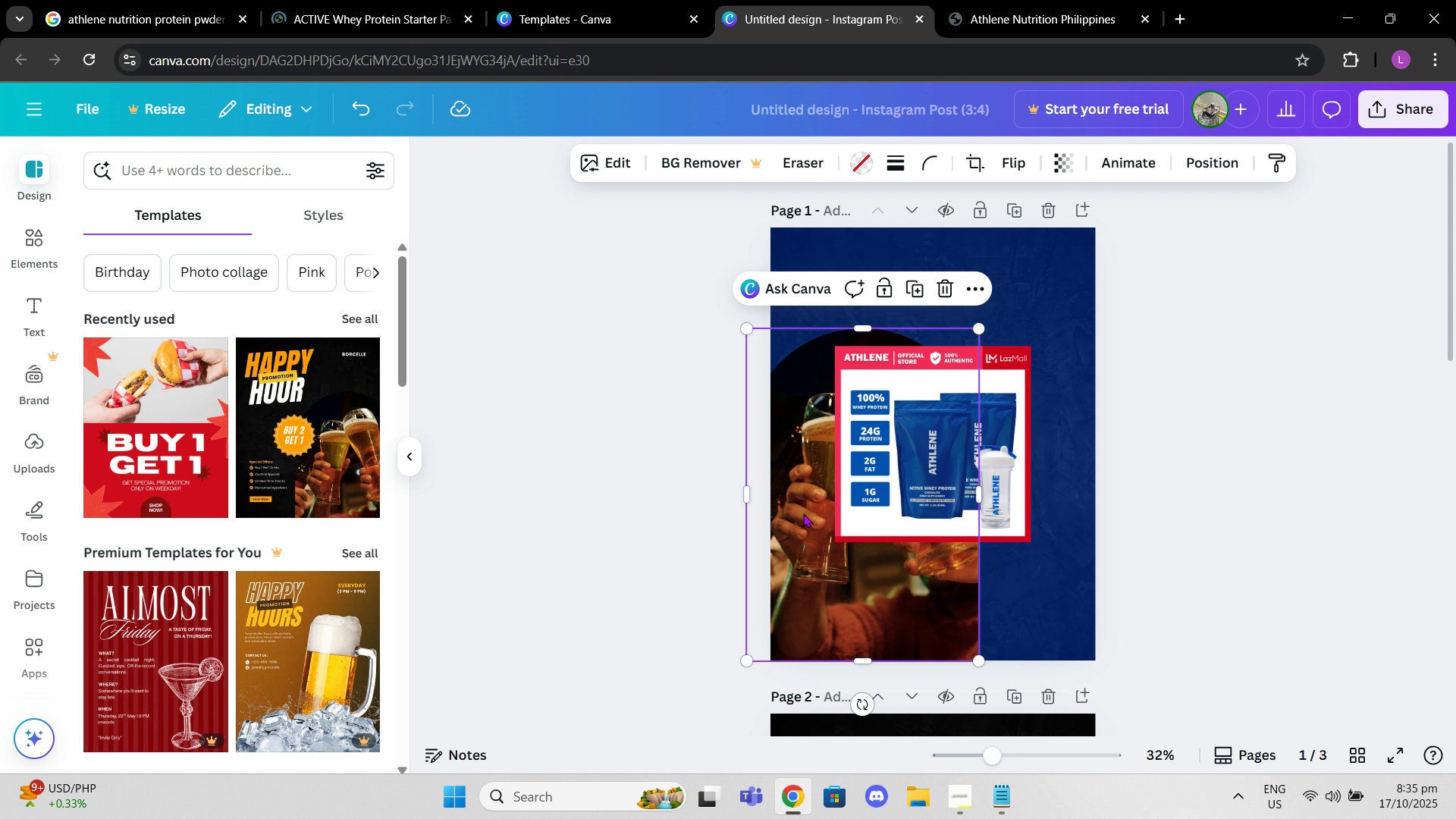 
left_click_drag(start_coordinate=[803, 513], to_coordinate=[692, 494])
 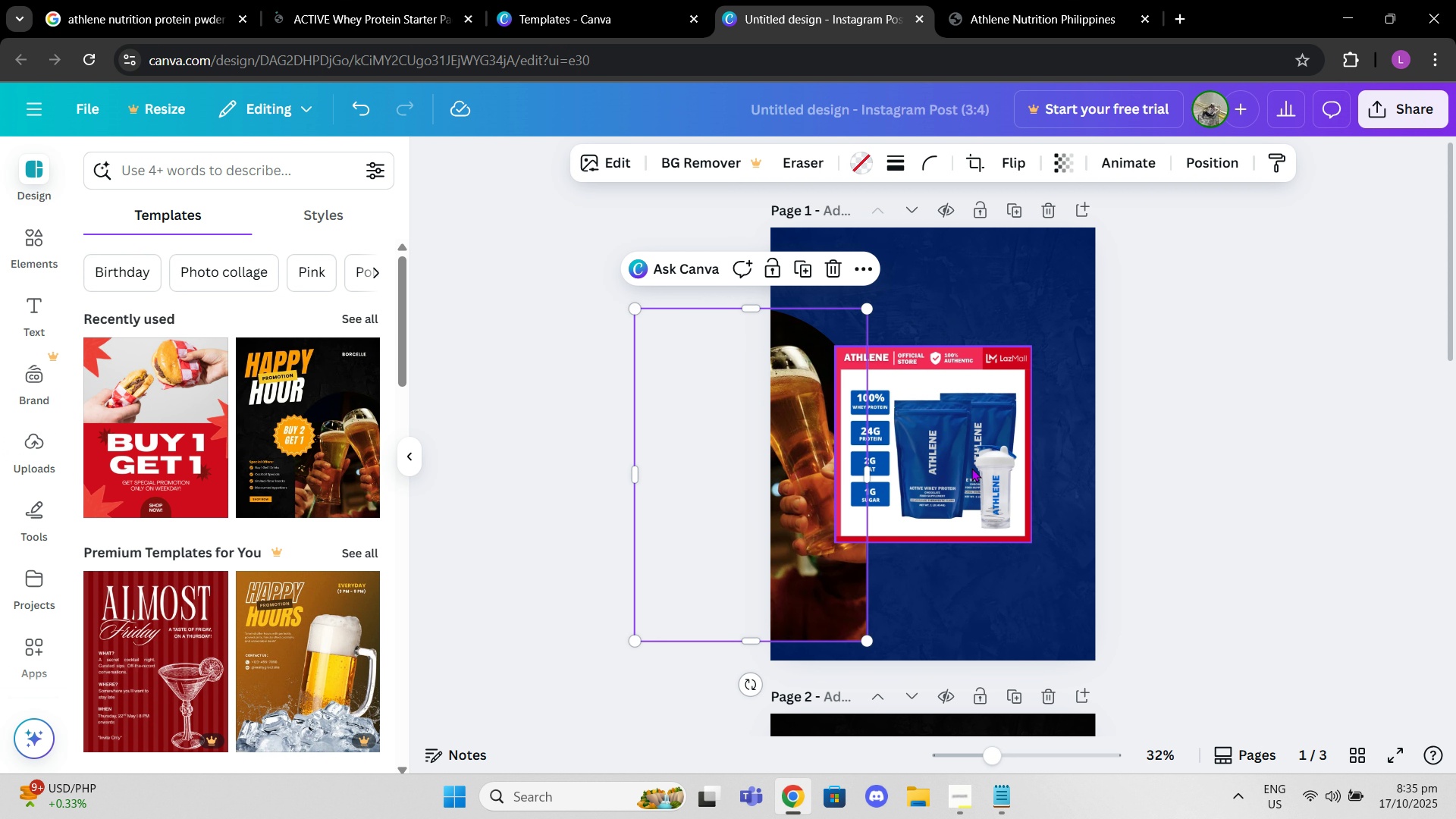 
left_click([971, 468])
 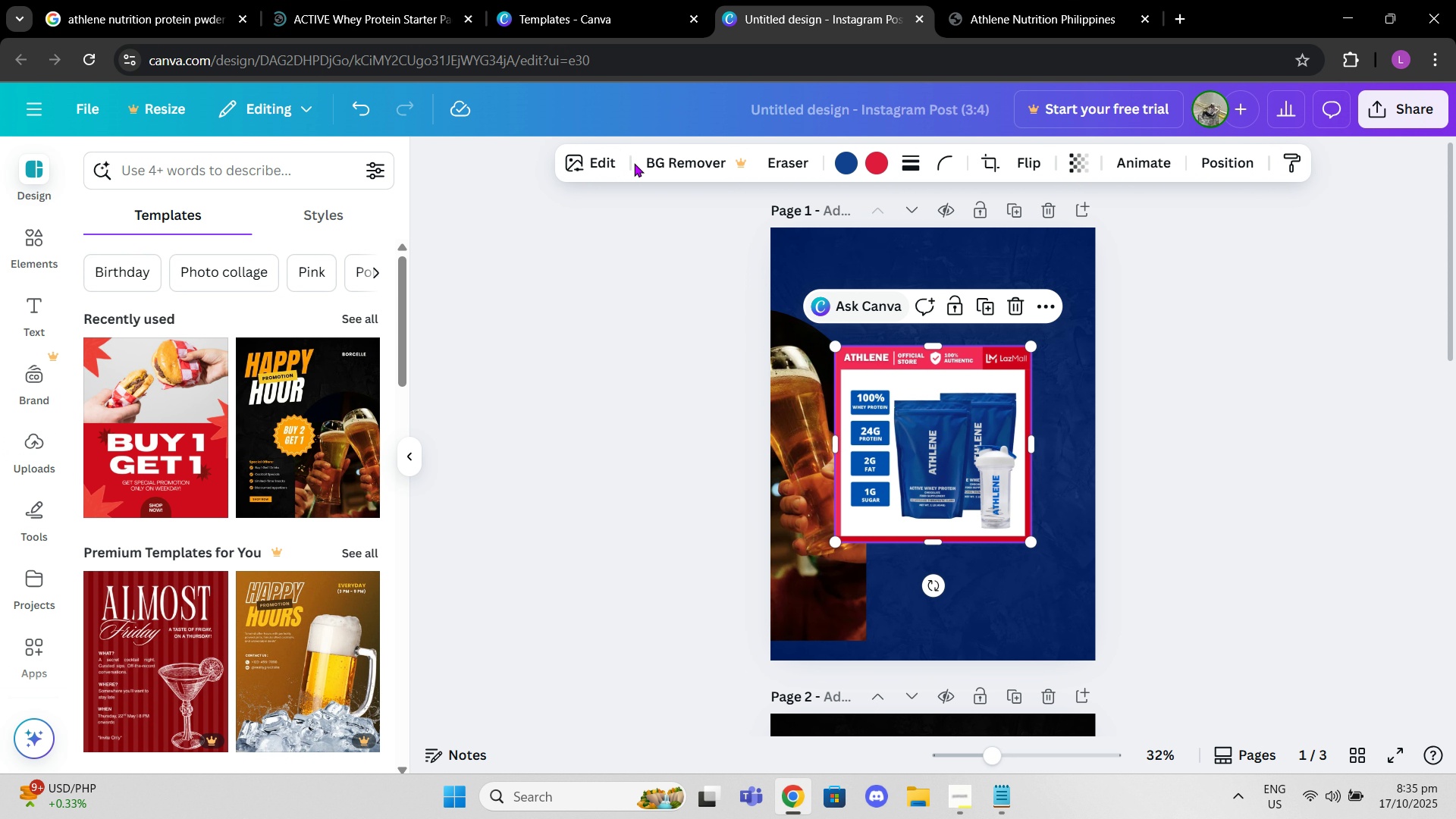 
left_click([607, 166])
 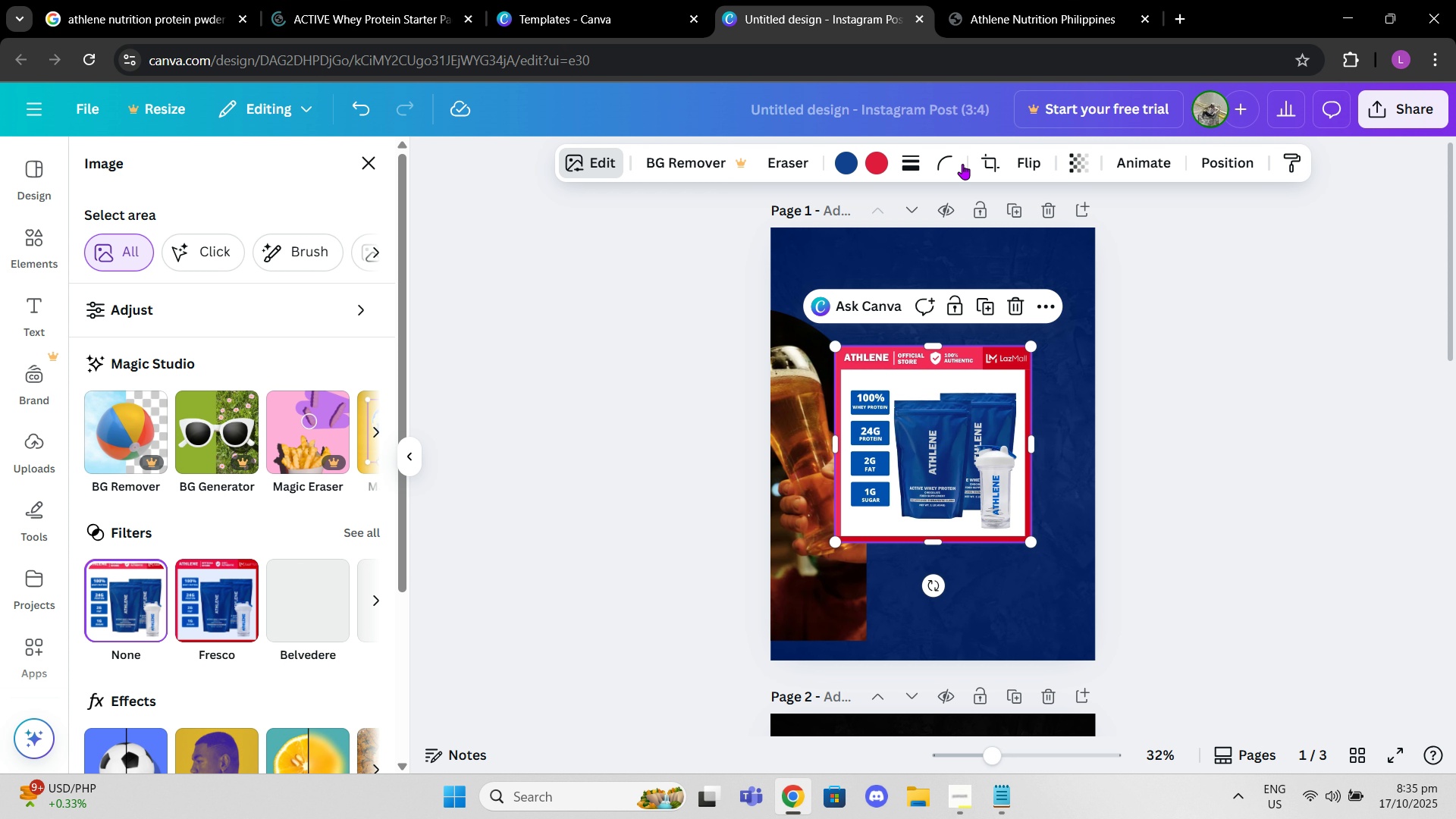 
left_click([984, 159])
 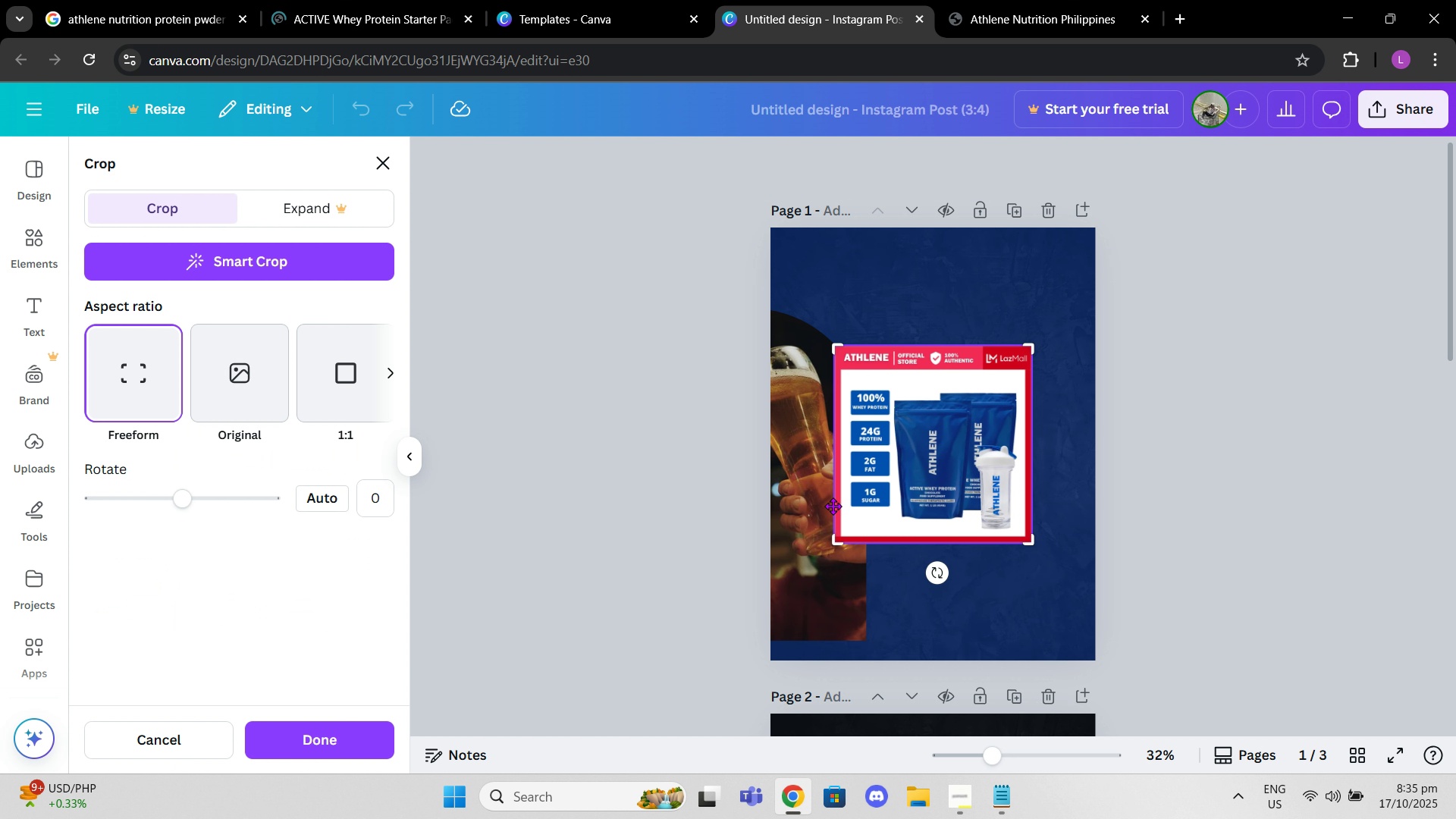 
left_click_drag(start_coordinate=[845, 506], to_coordinate=[868, 504])
 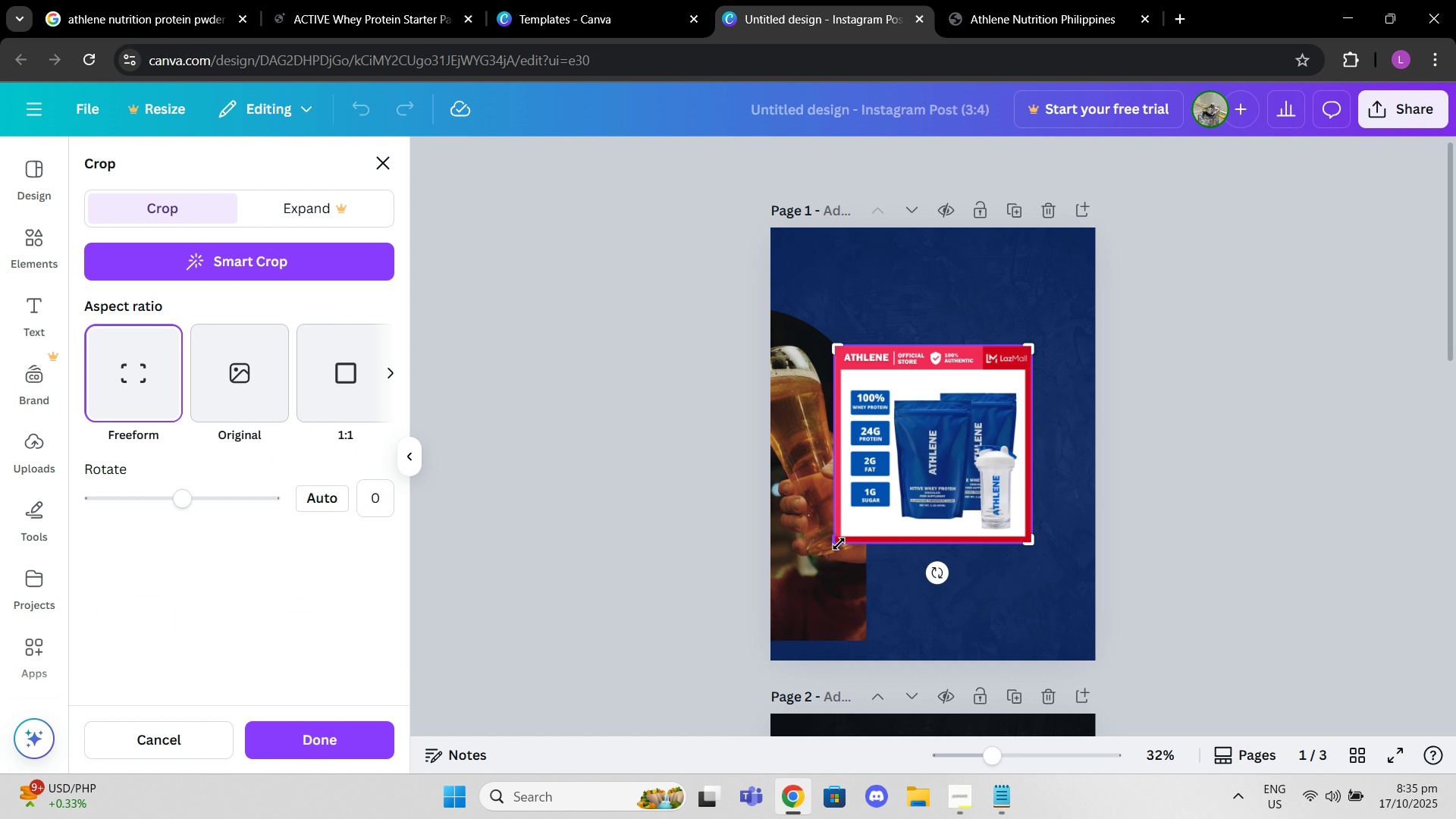 
left_click_drag(start_coordinate=[839, 544], to_coordinate=[891, 538])
 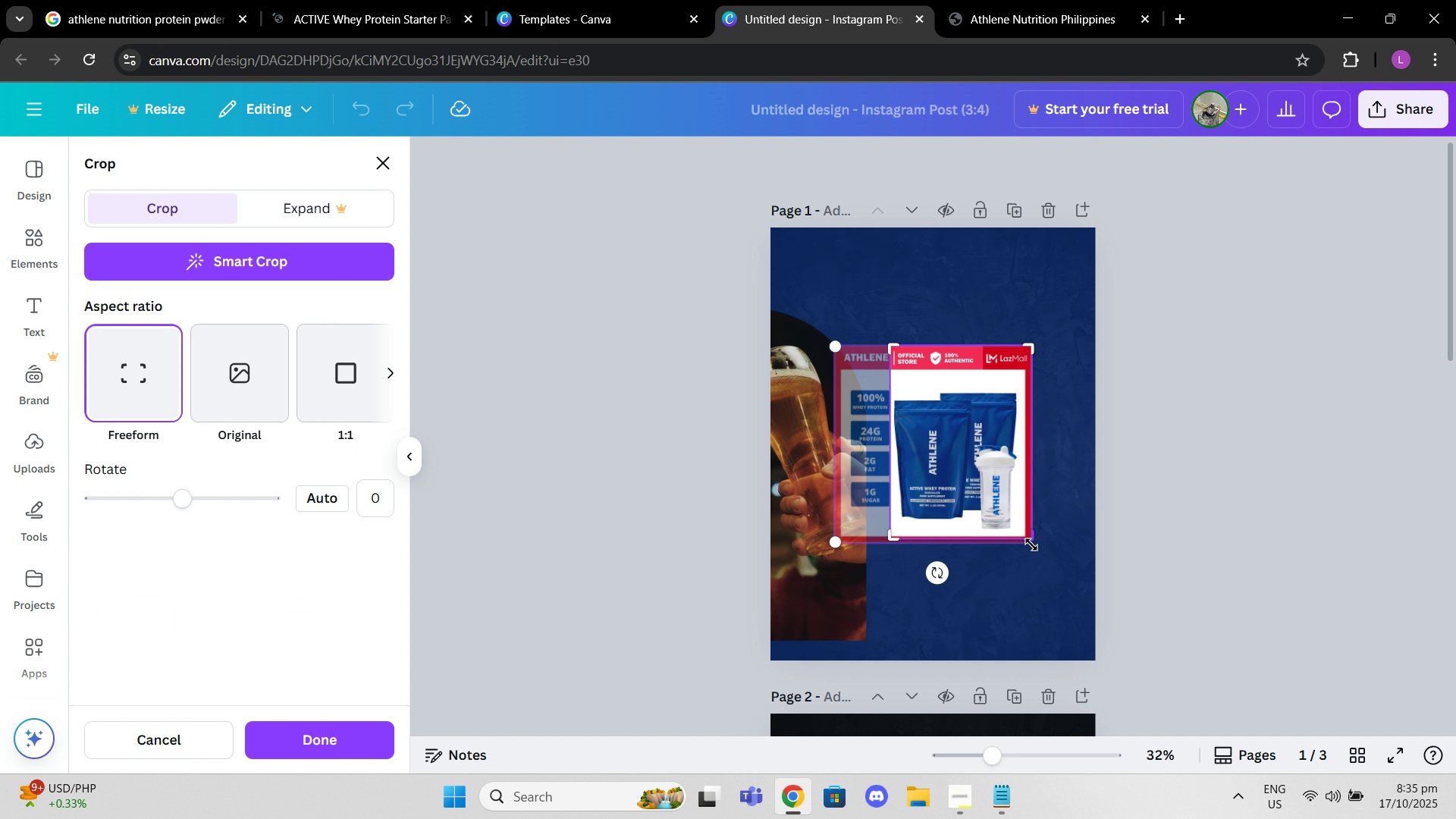 
left_click_drag(start_coordinate=[1028, 541], to_coordinate=[1010, 529])
 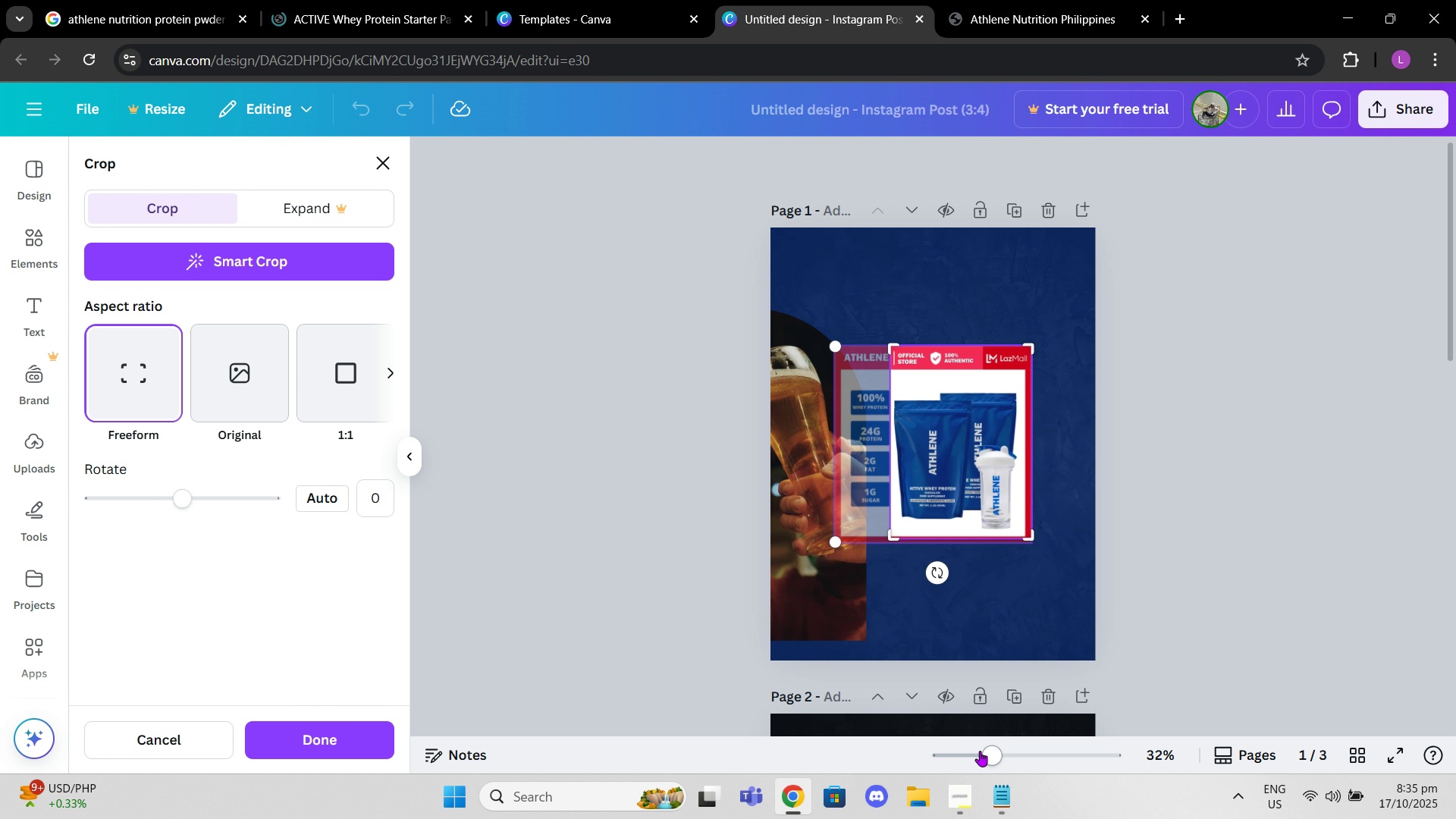 
left_click_drag(start_coordinate=[984, 753], to_coordinate=[1018, 755])
 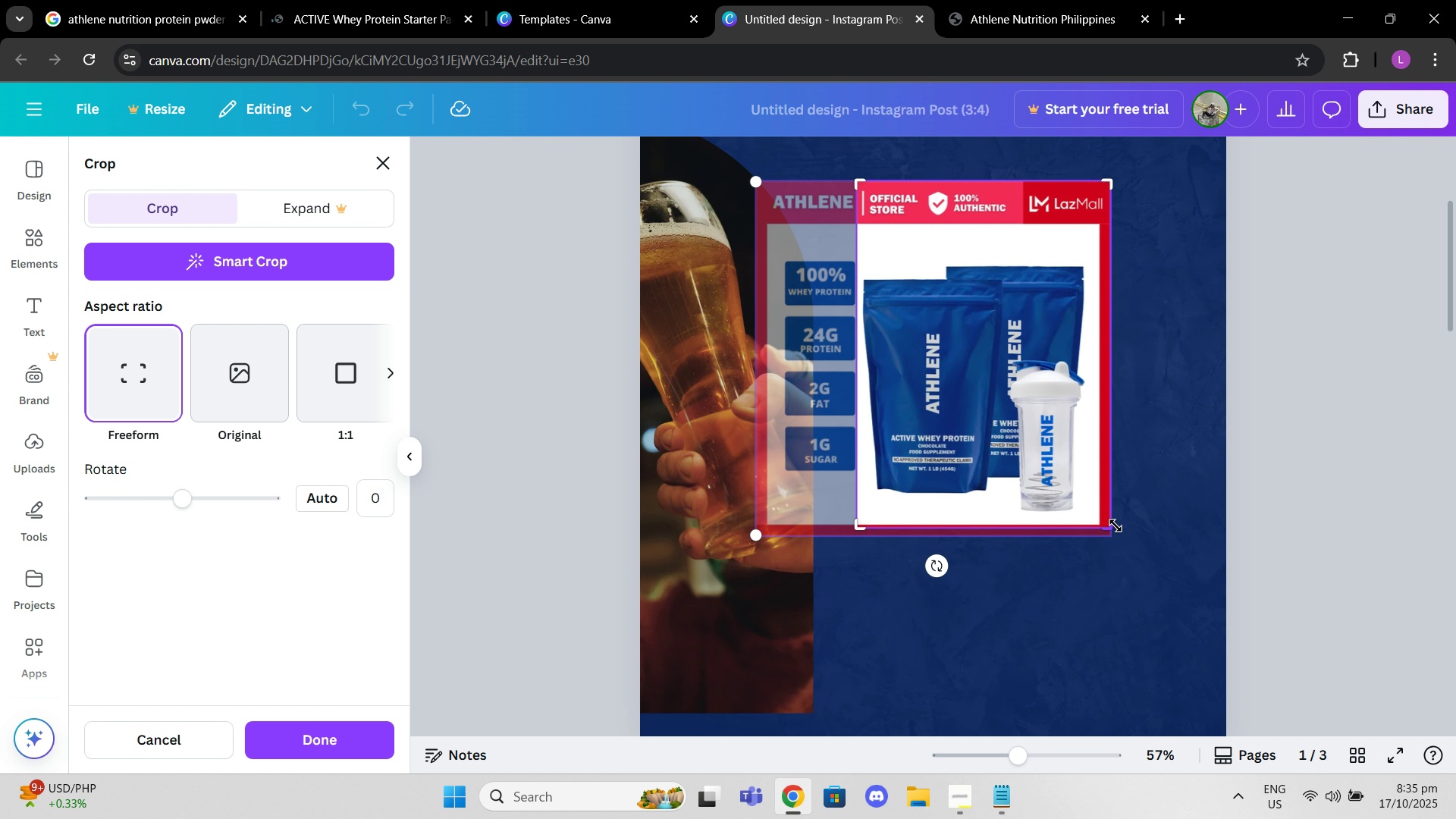 
left_click_drag(start_coordinate=[1114, 528], to_coordinate=[1098, 526])
 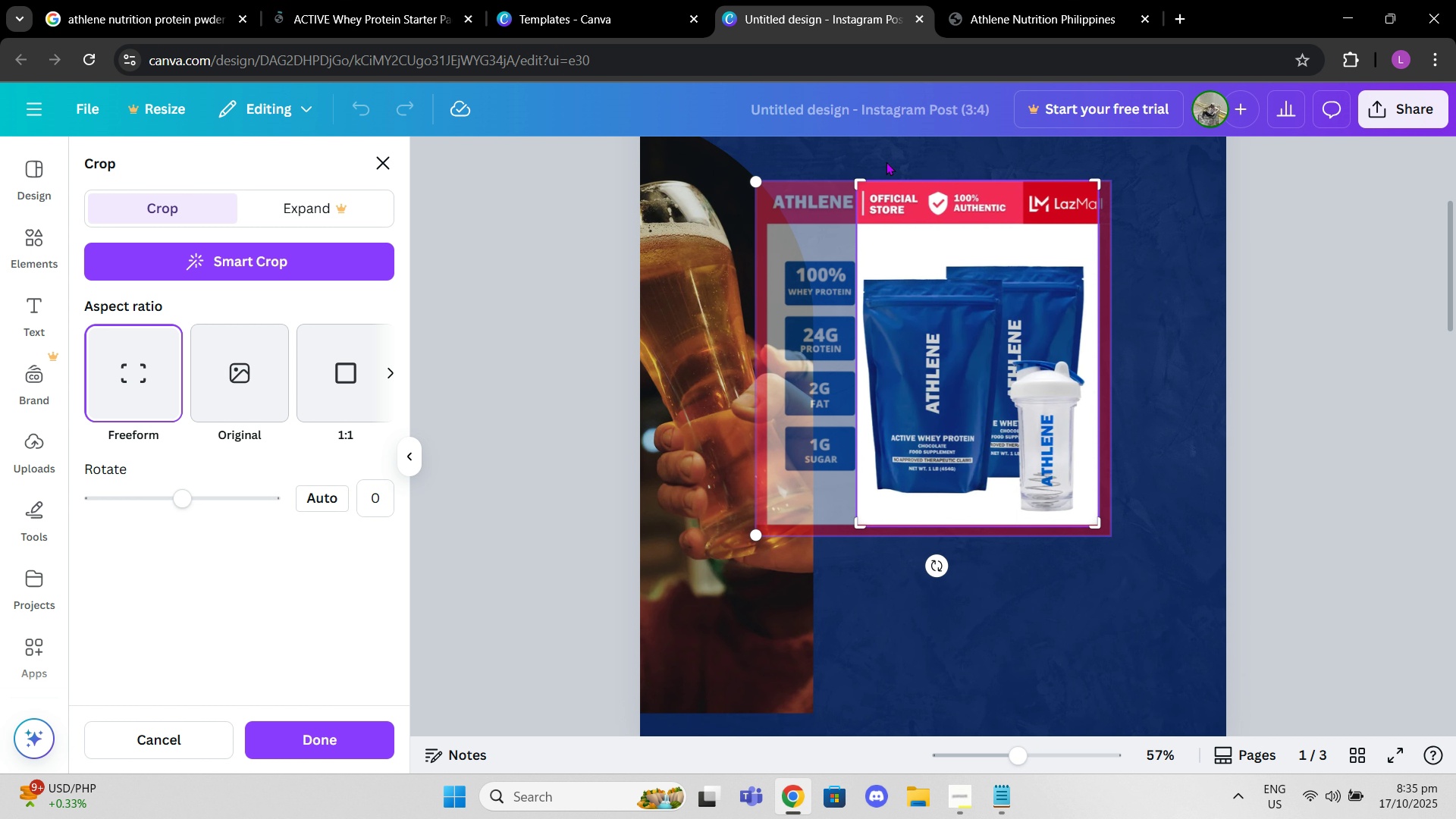 
left_click_drag(start_coordinate=[858, 178], to_coordinate=[857, 224])
 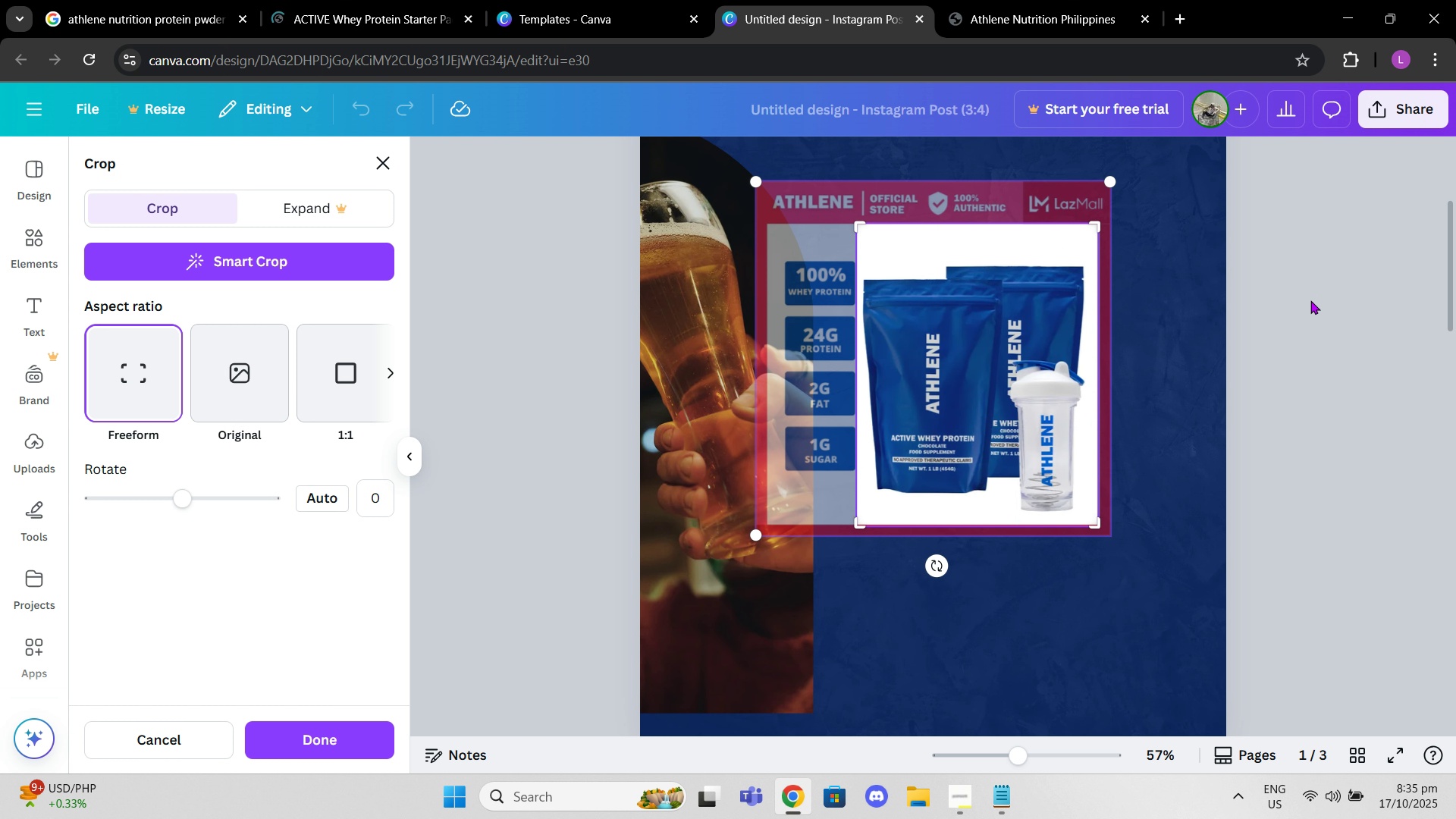 
left_click([1310, 300])
 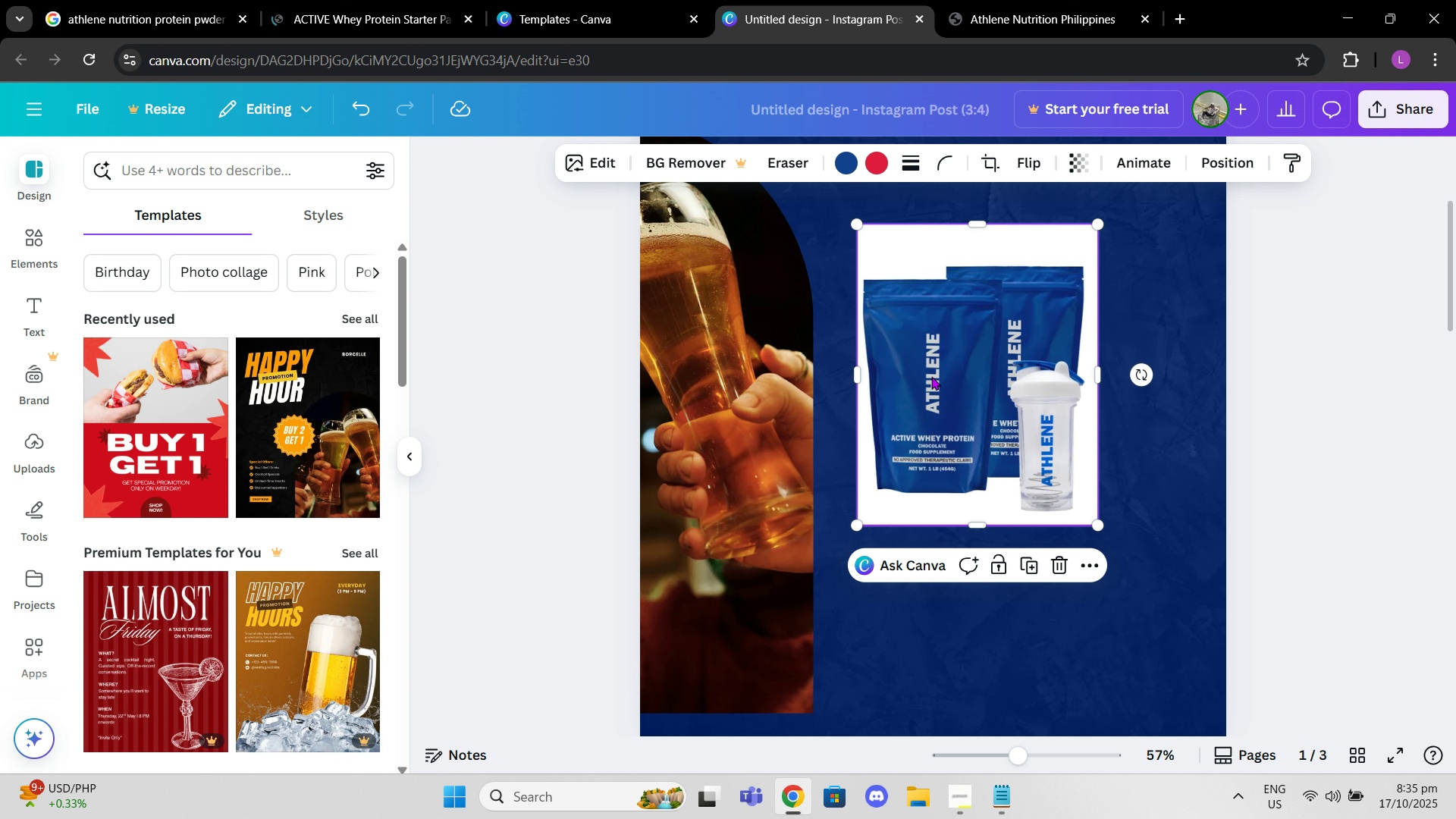 
left_click_drag(start_coordinate=[965, 378], to_coordinate=[705, 425])
 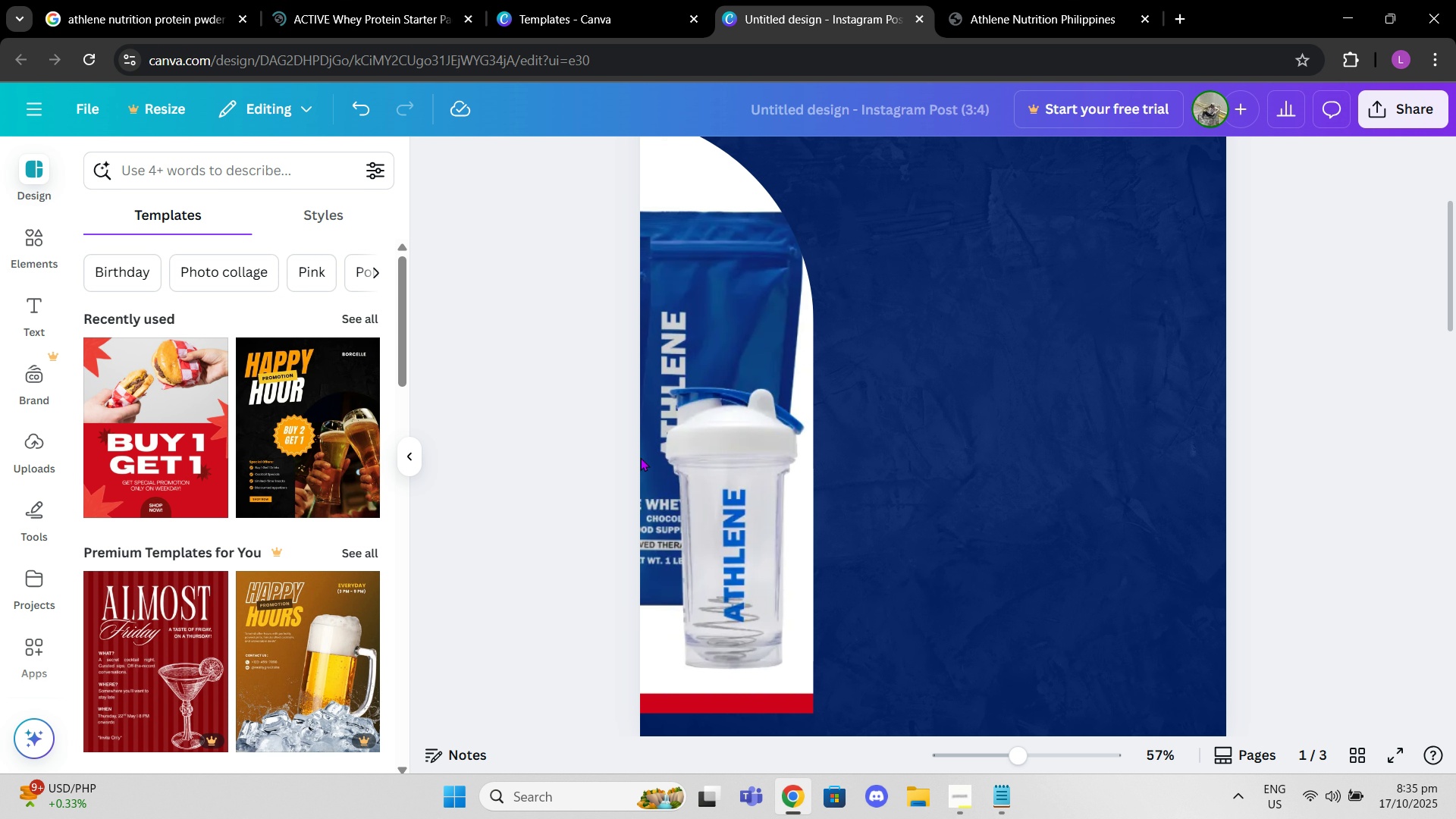 
left_click_drag(start_coordinate=[710, 450], to_coordinate=[1058, 494])
 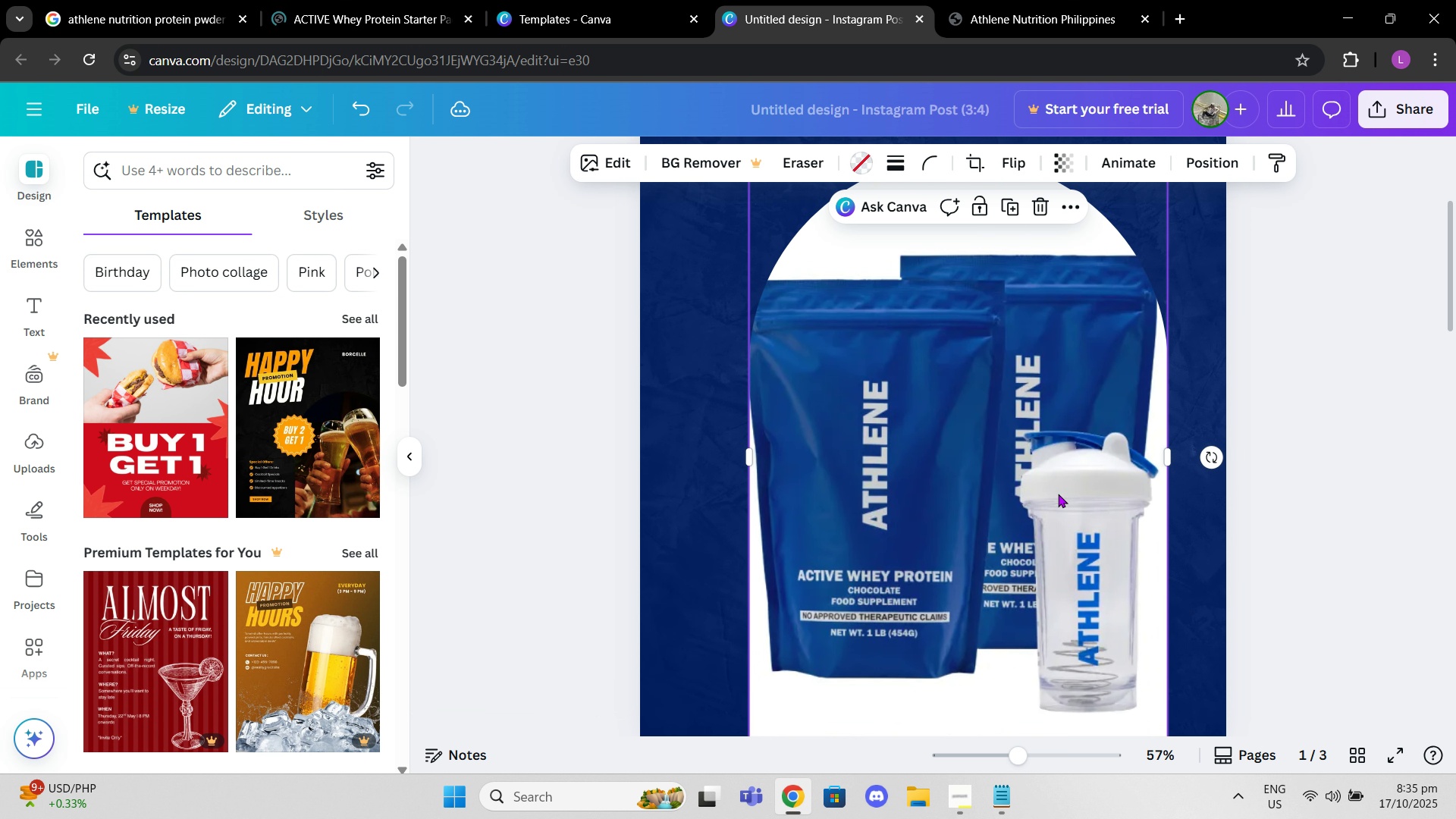 
left_click([1058, 494])
 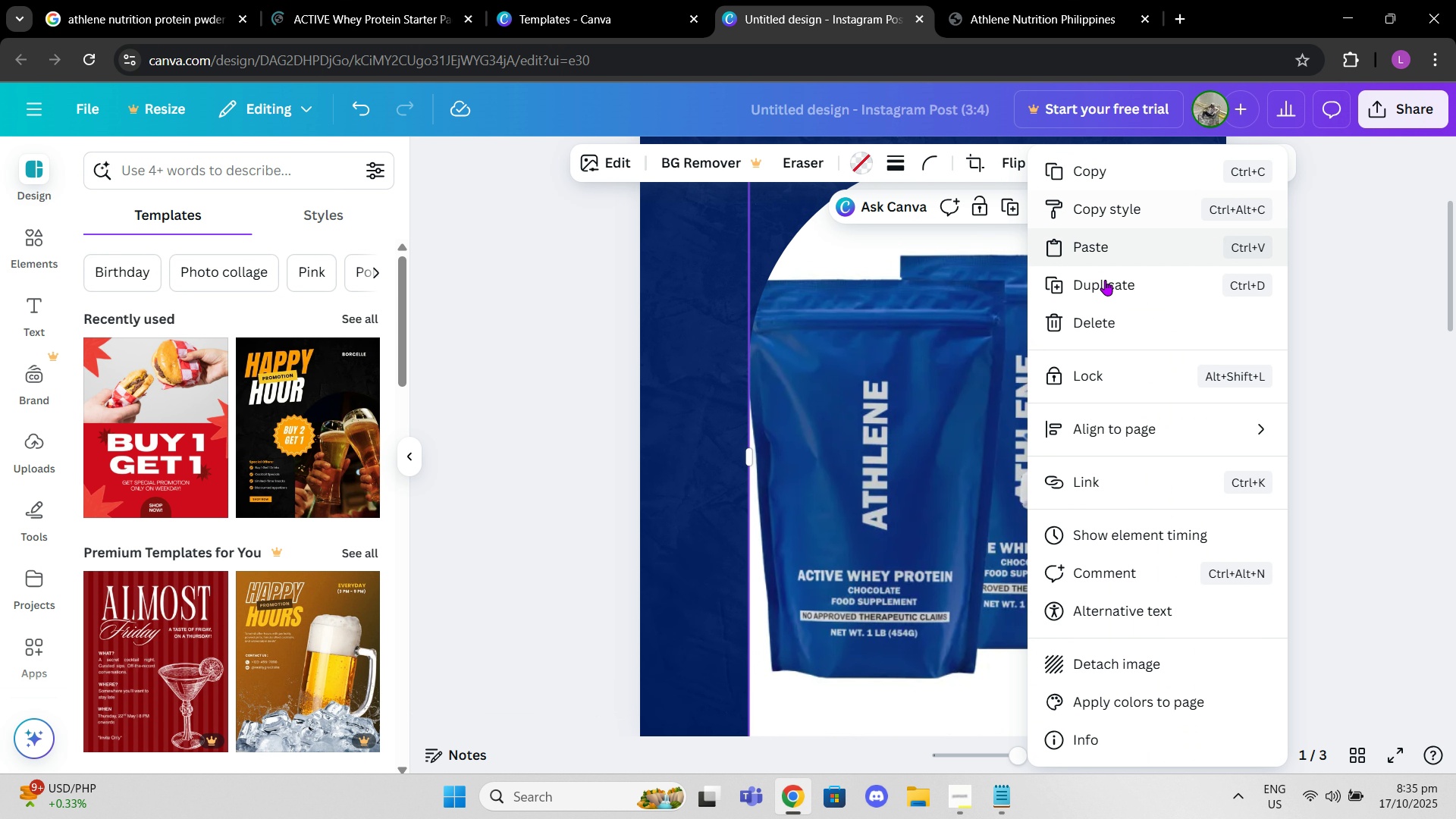 
key(Control+Z)
 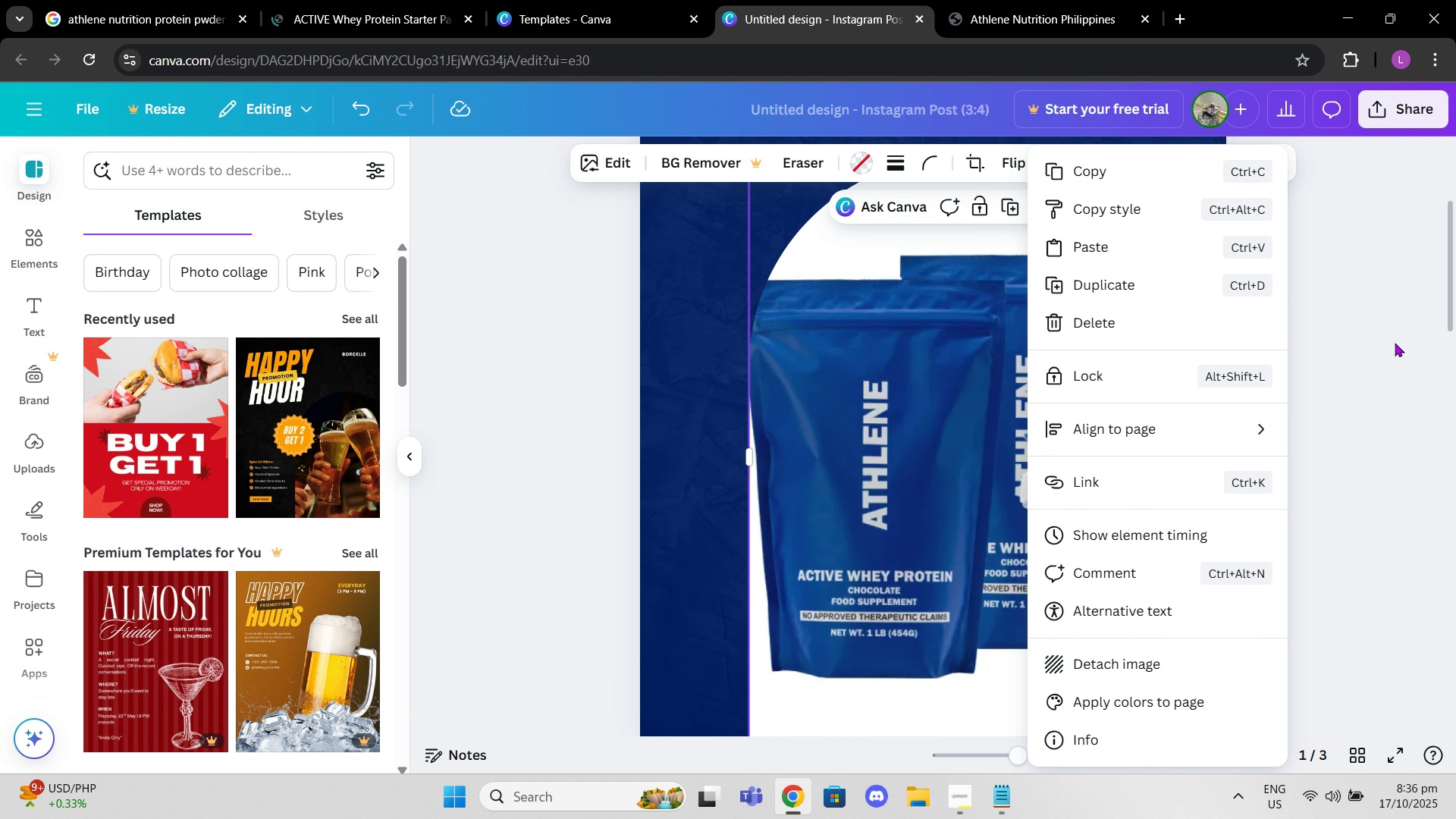 
left_click([1395, 343])
 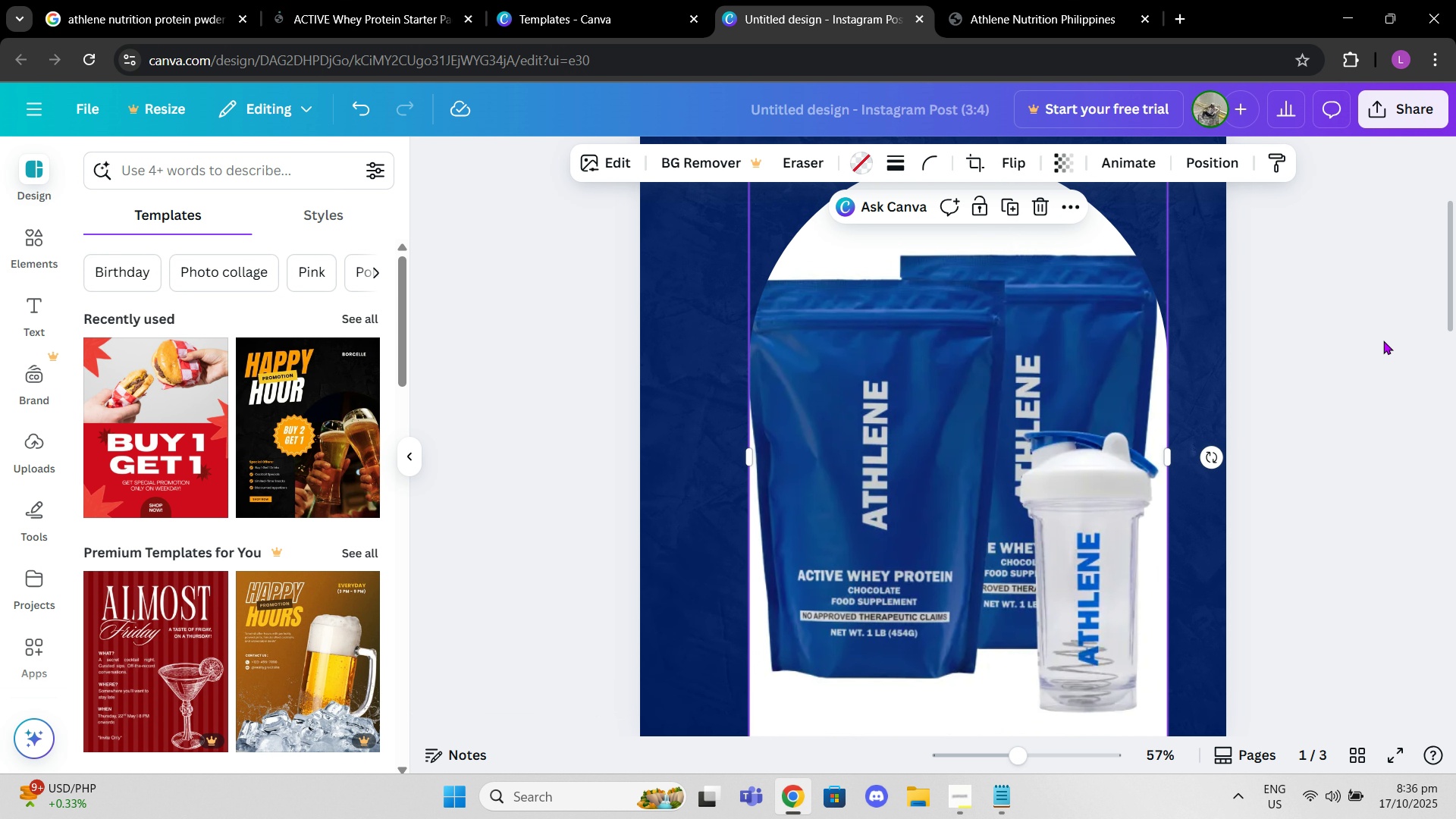 
key(Control+Z)
 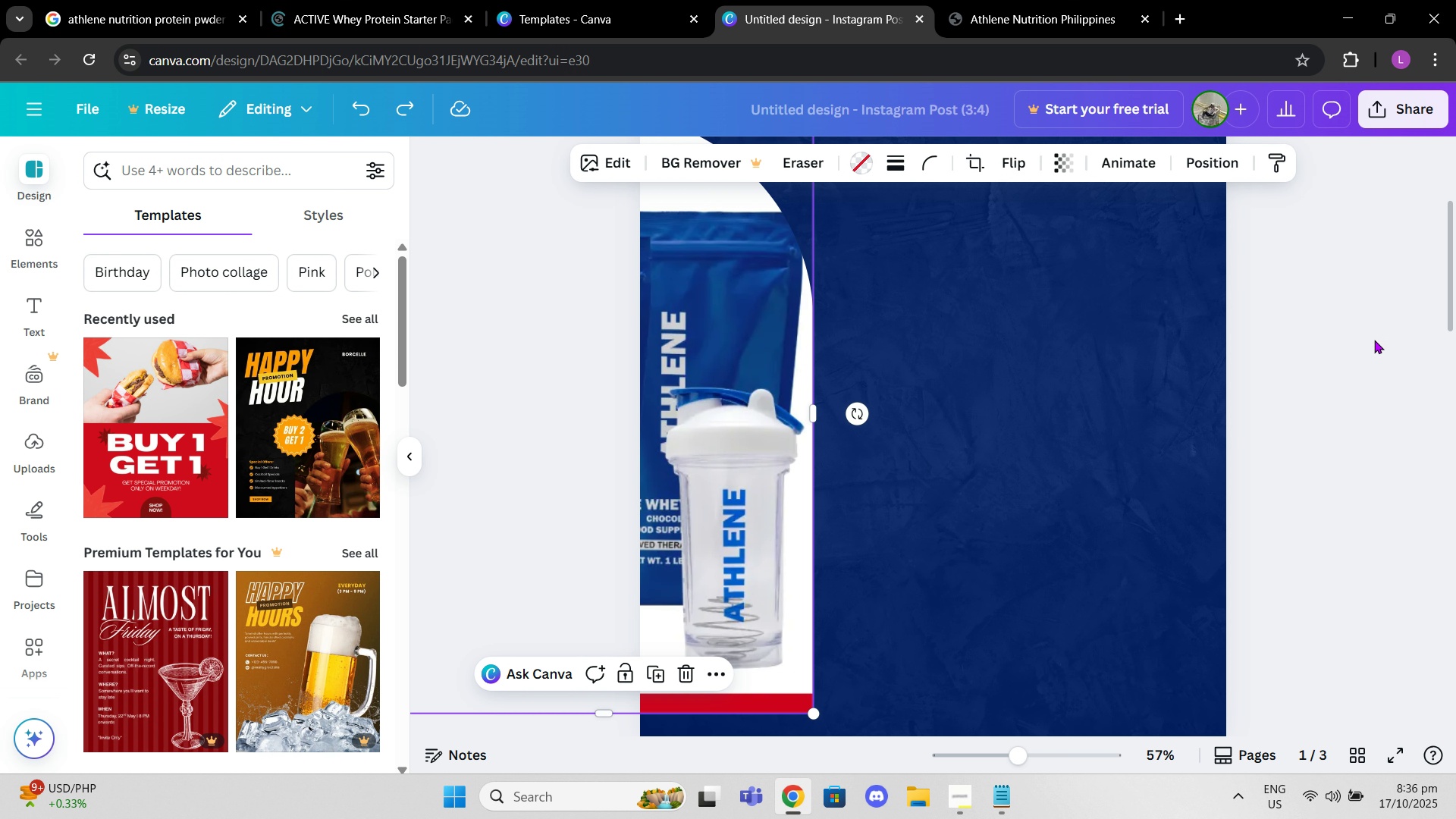 
key(Control+Z)
 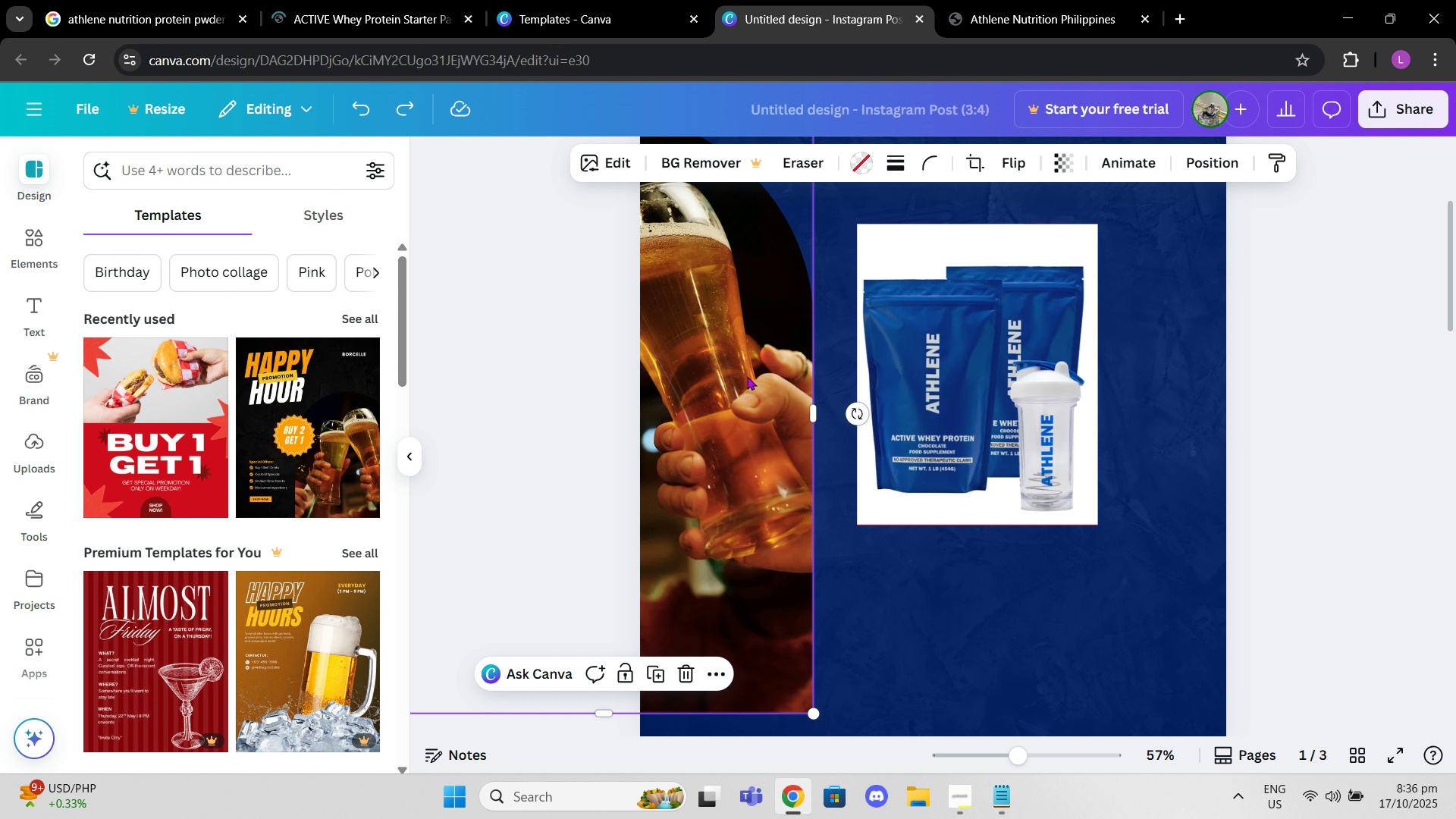 
left_click([691, 375])
 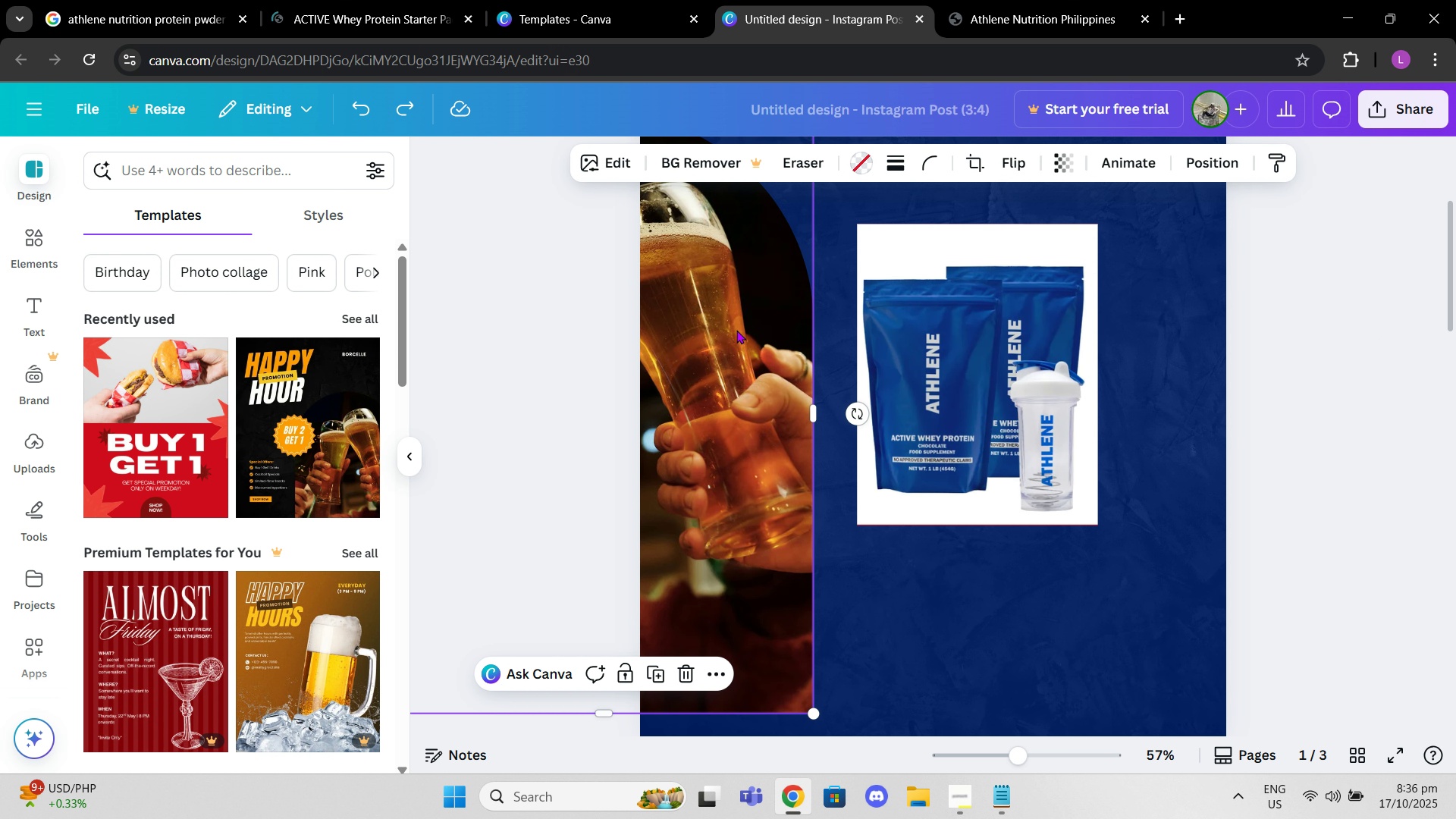 
left_click([736, 330])
 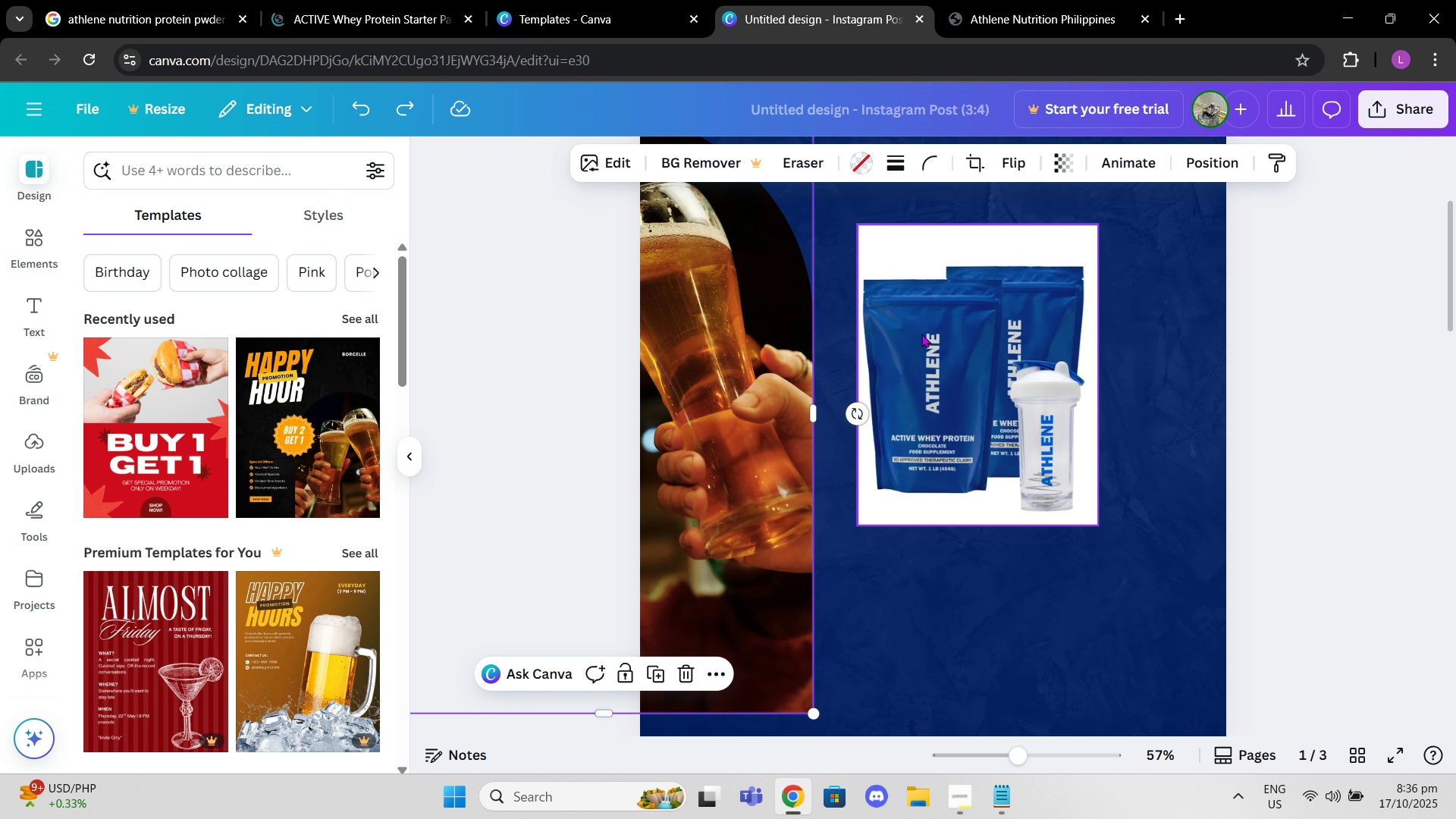 
scroll: coordinate [921, 334], scroll_direction: up, amount: 2.0
 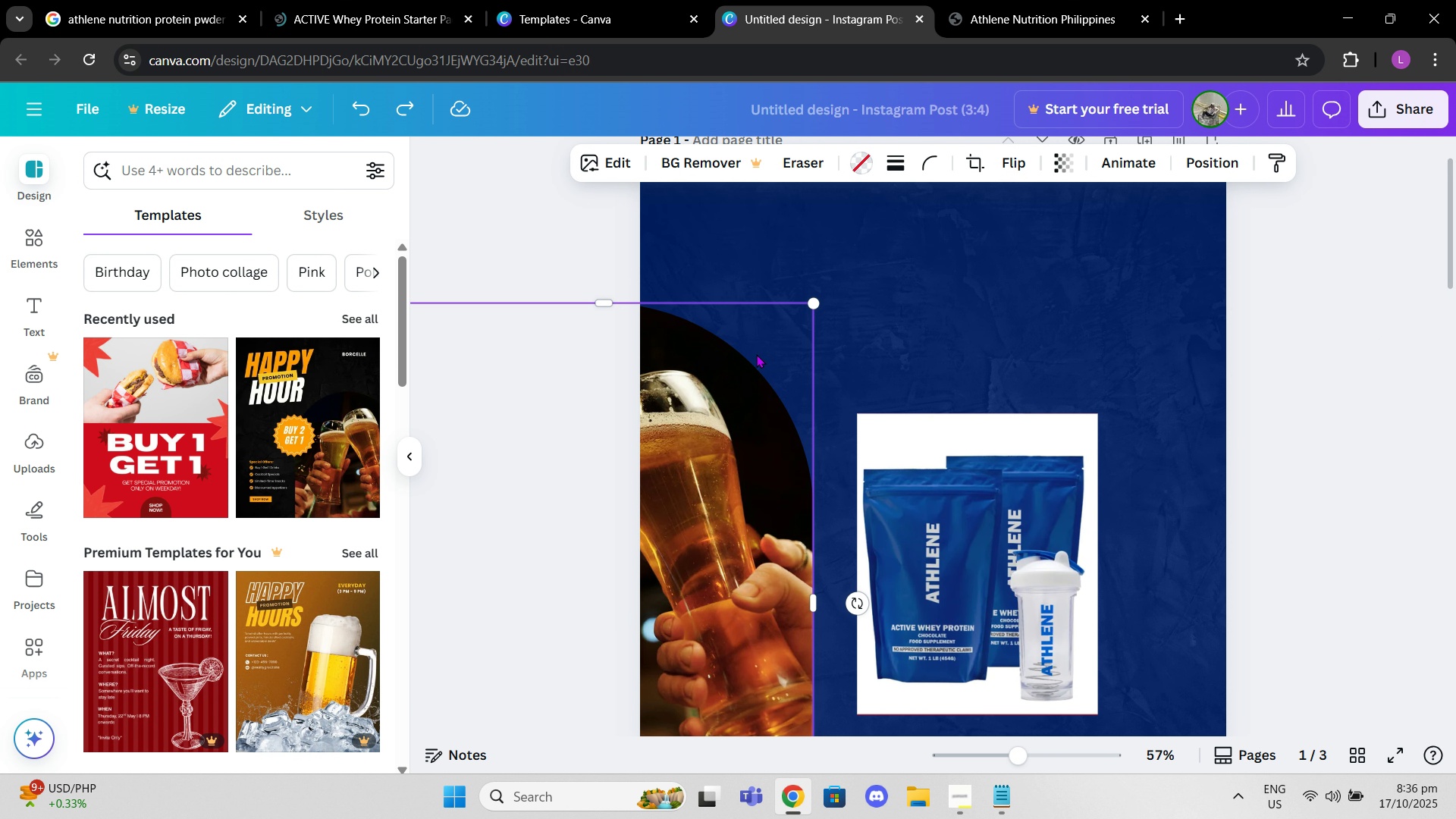 
left_click([756, 354])
 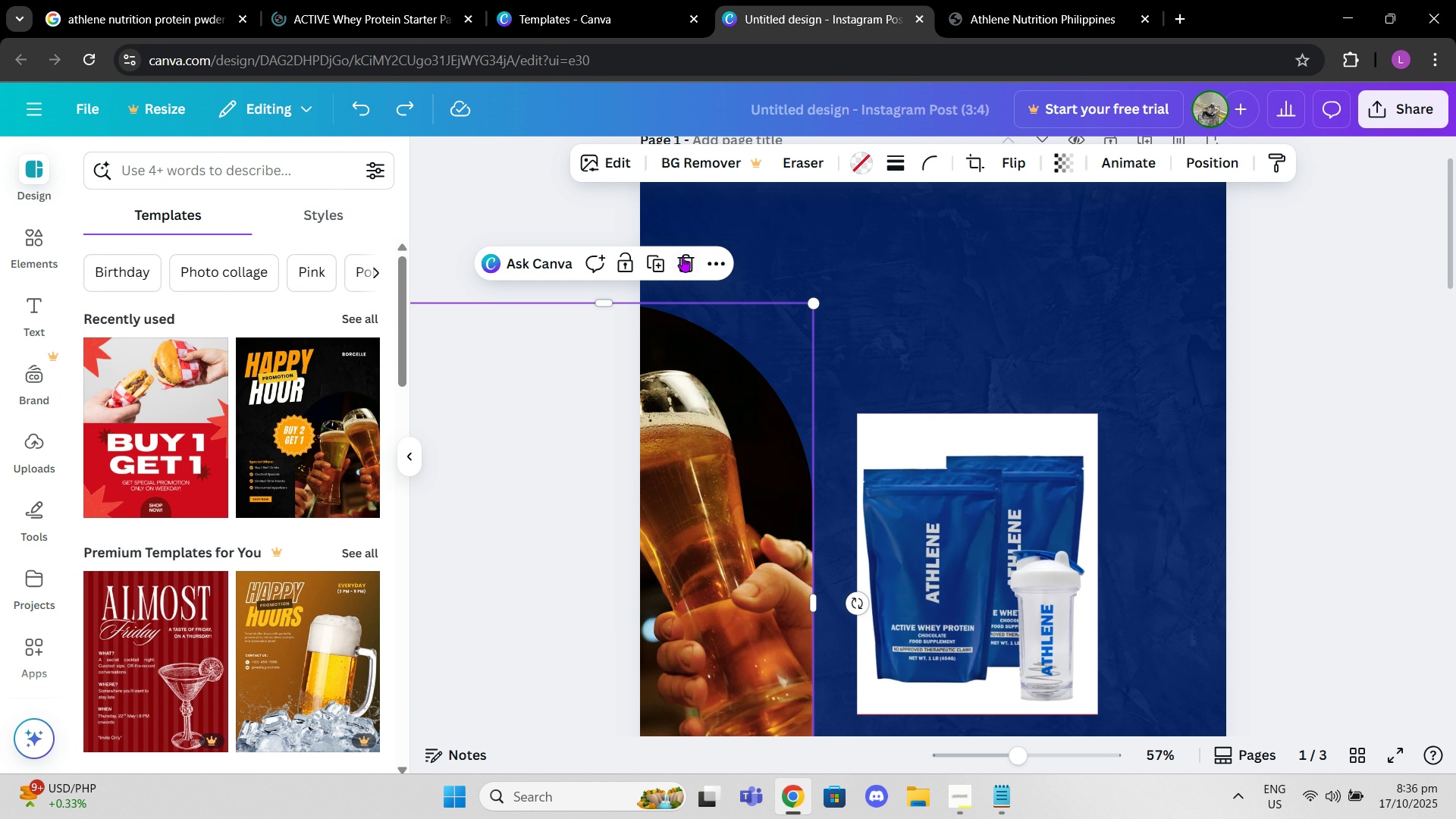 
left_click([682, 260])
 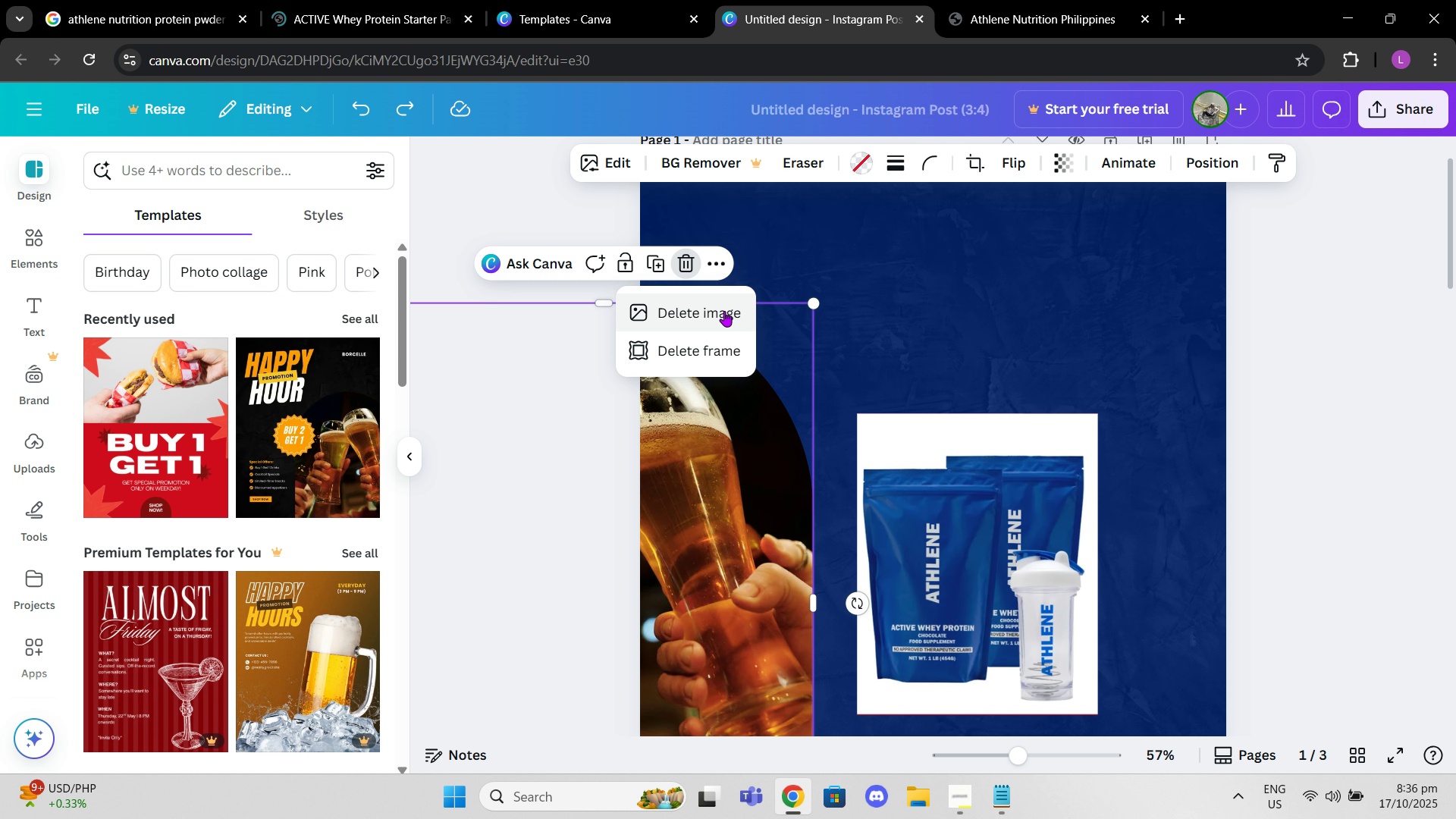 
left_click([721, 311])
 